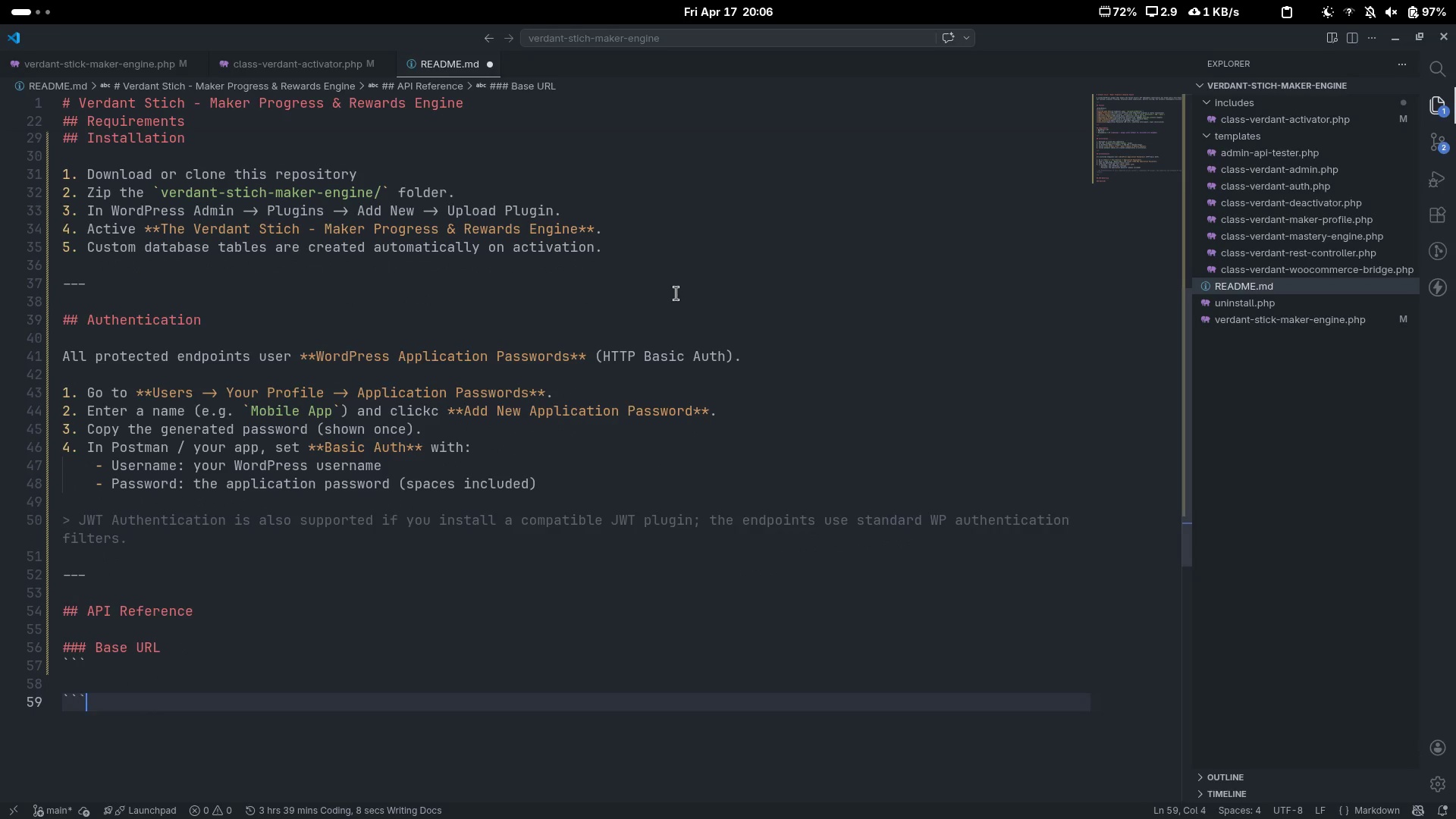 
key(ArrowUp)
 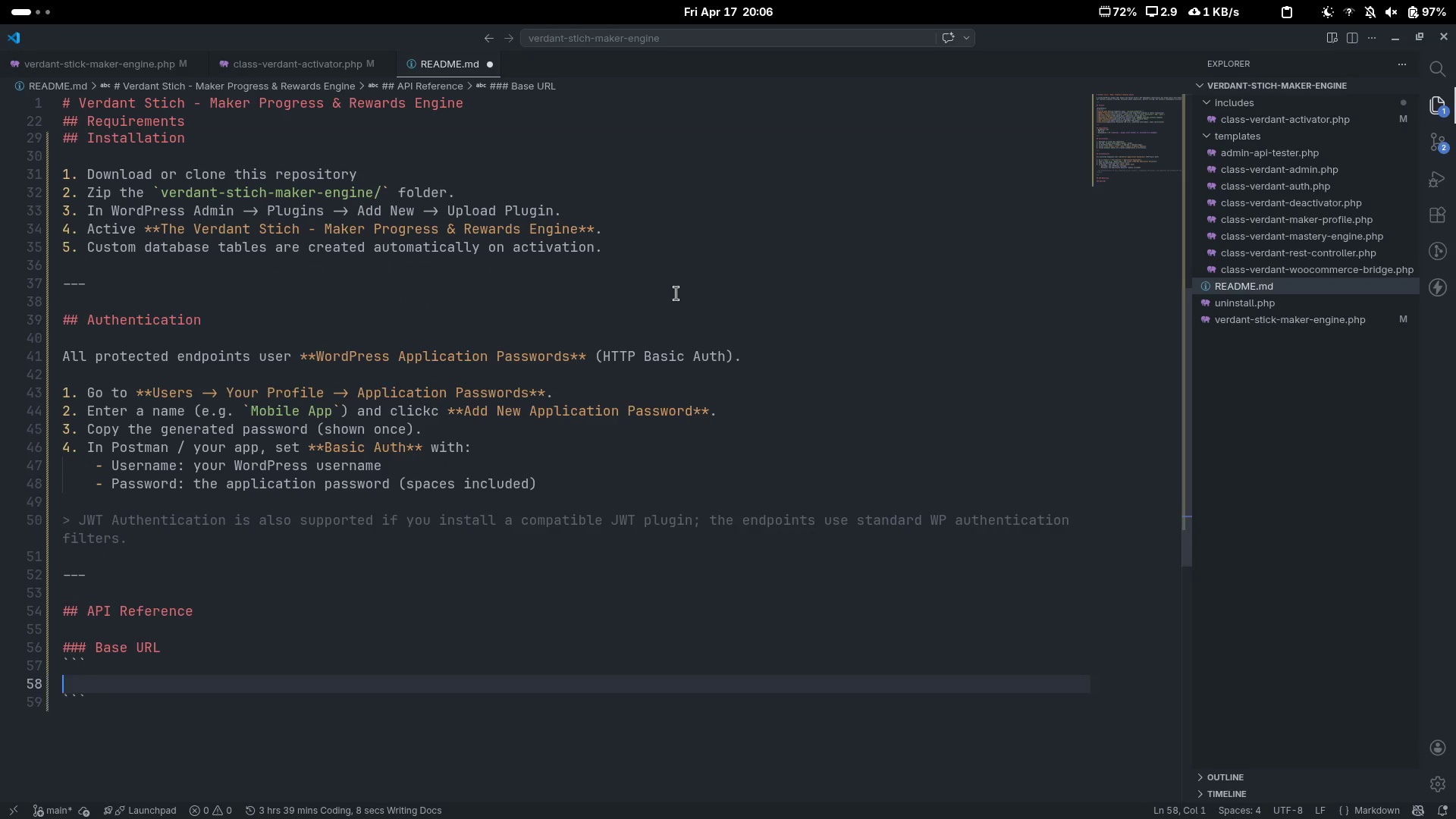 
key(ArrowUp)
 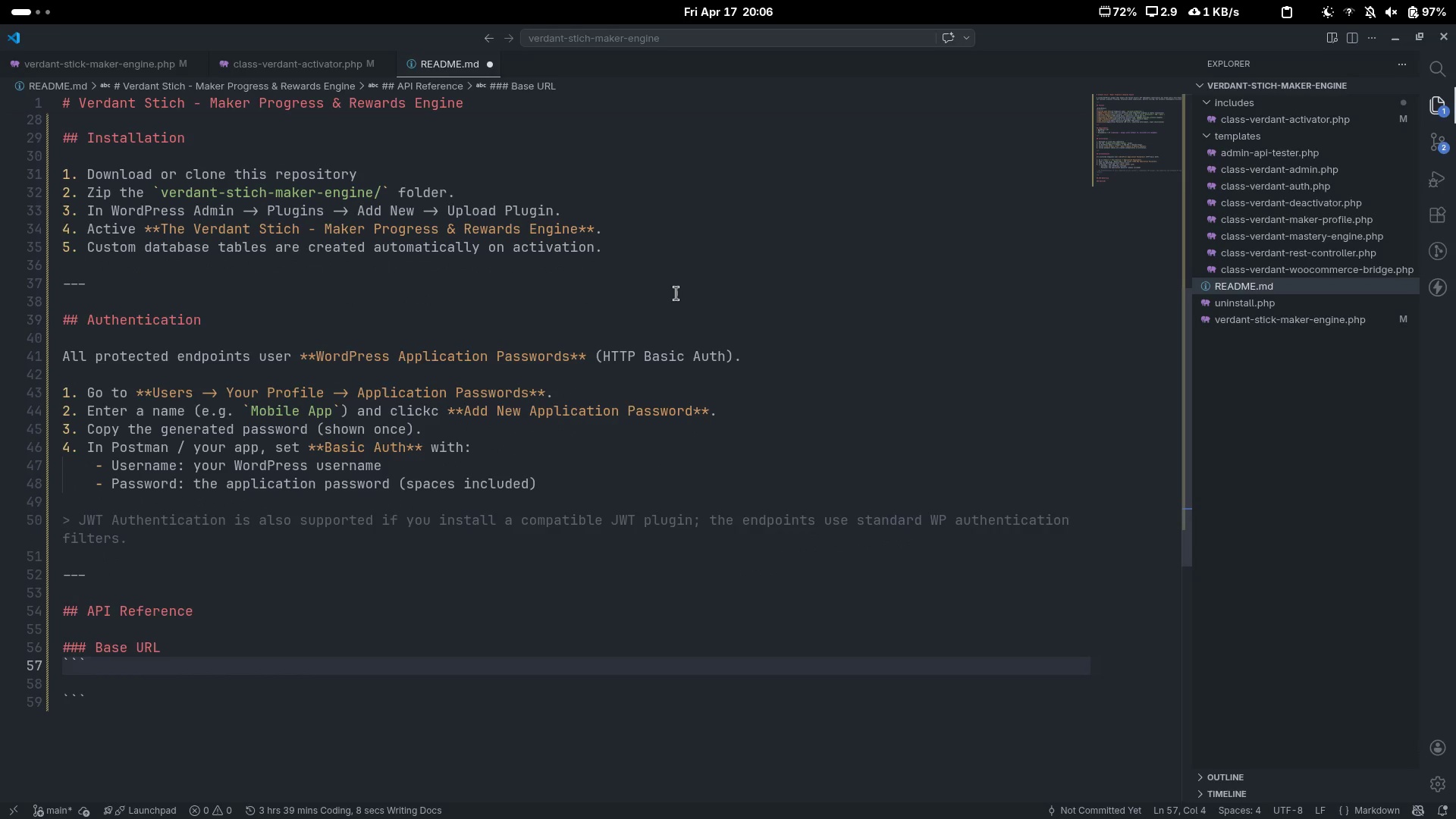 
key(Enter)
 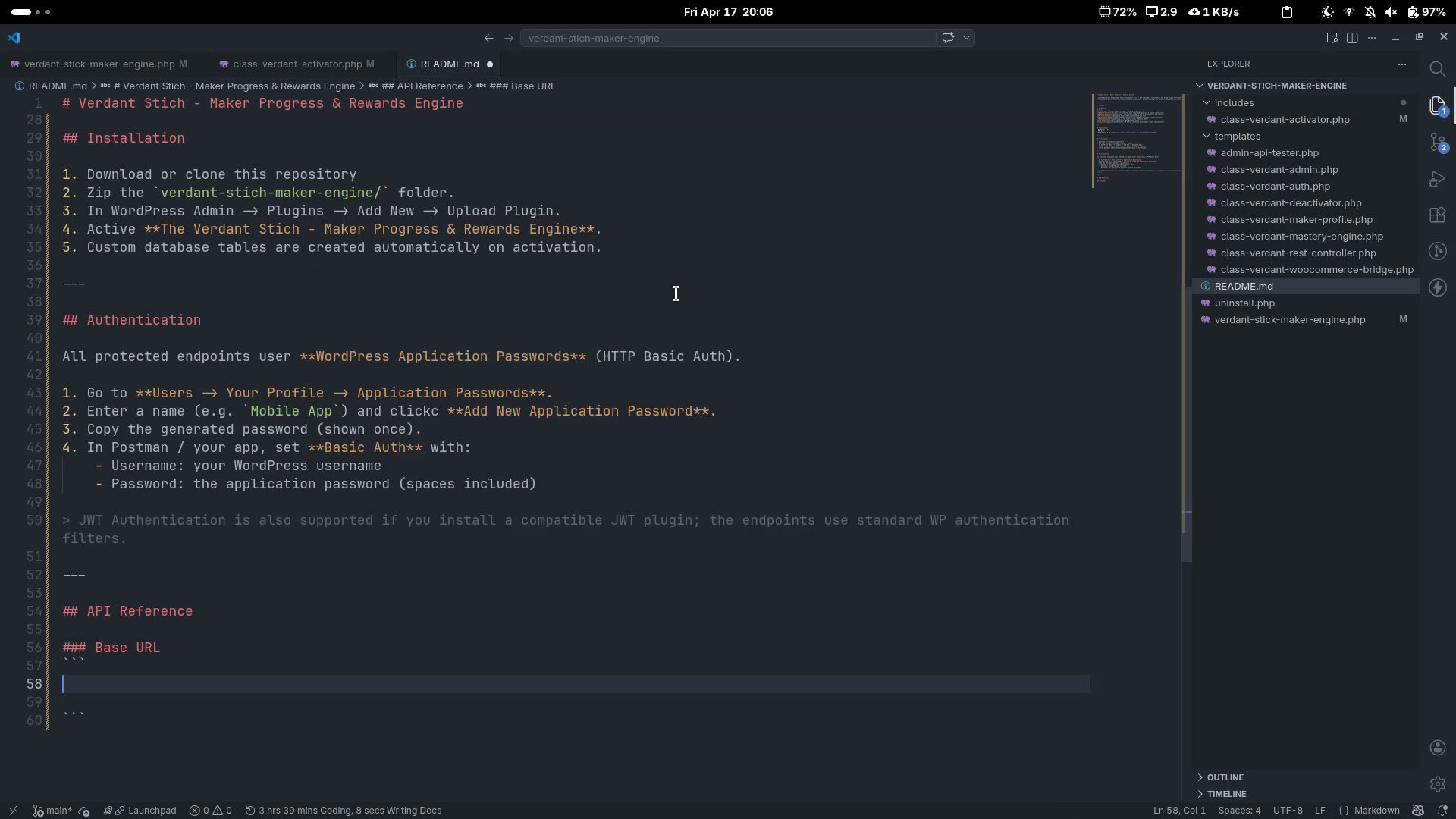 
key(Control+ControlLeft)
 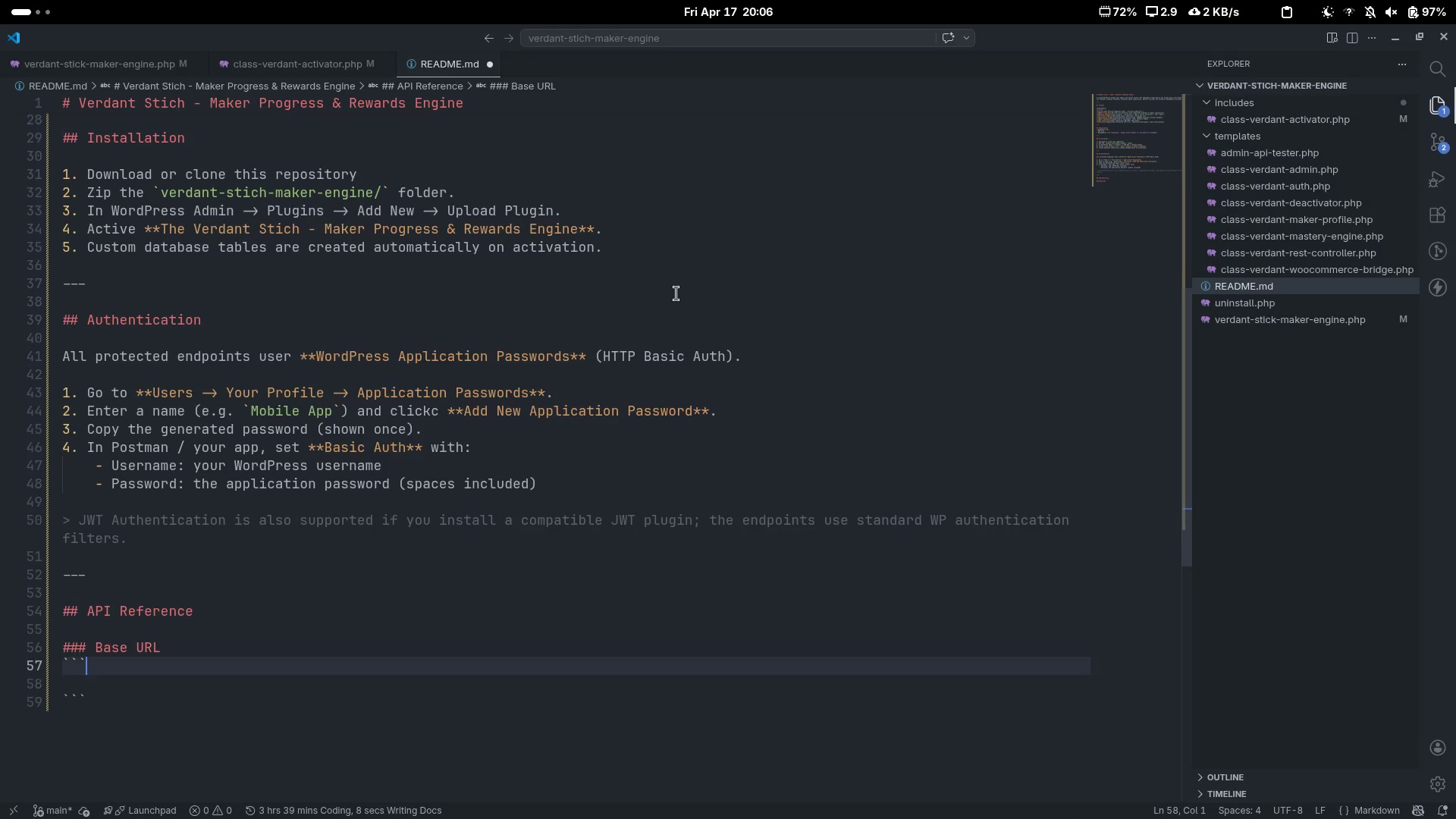 
key(Control+Z)
 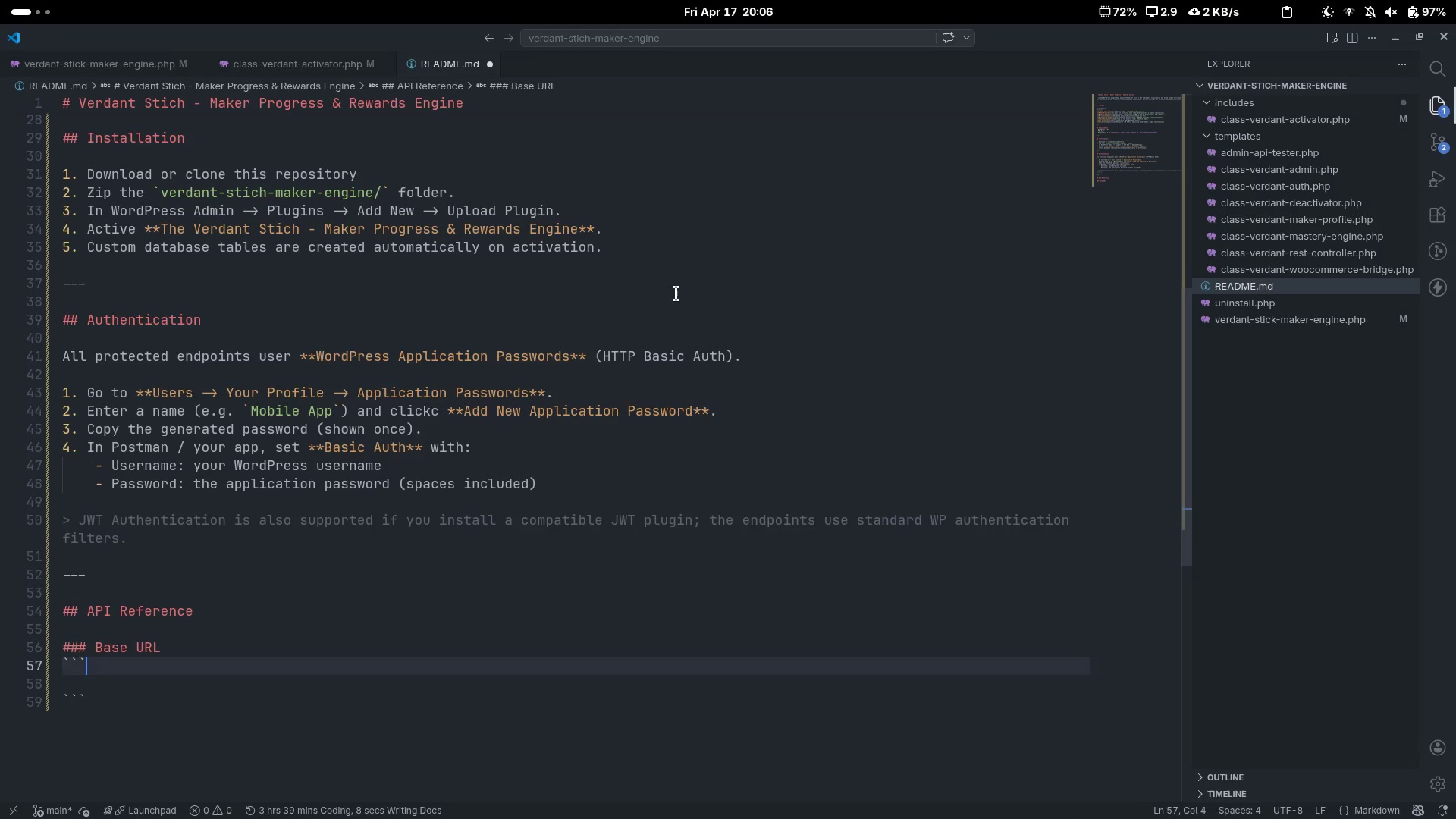 
key(ArrowDown)
 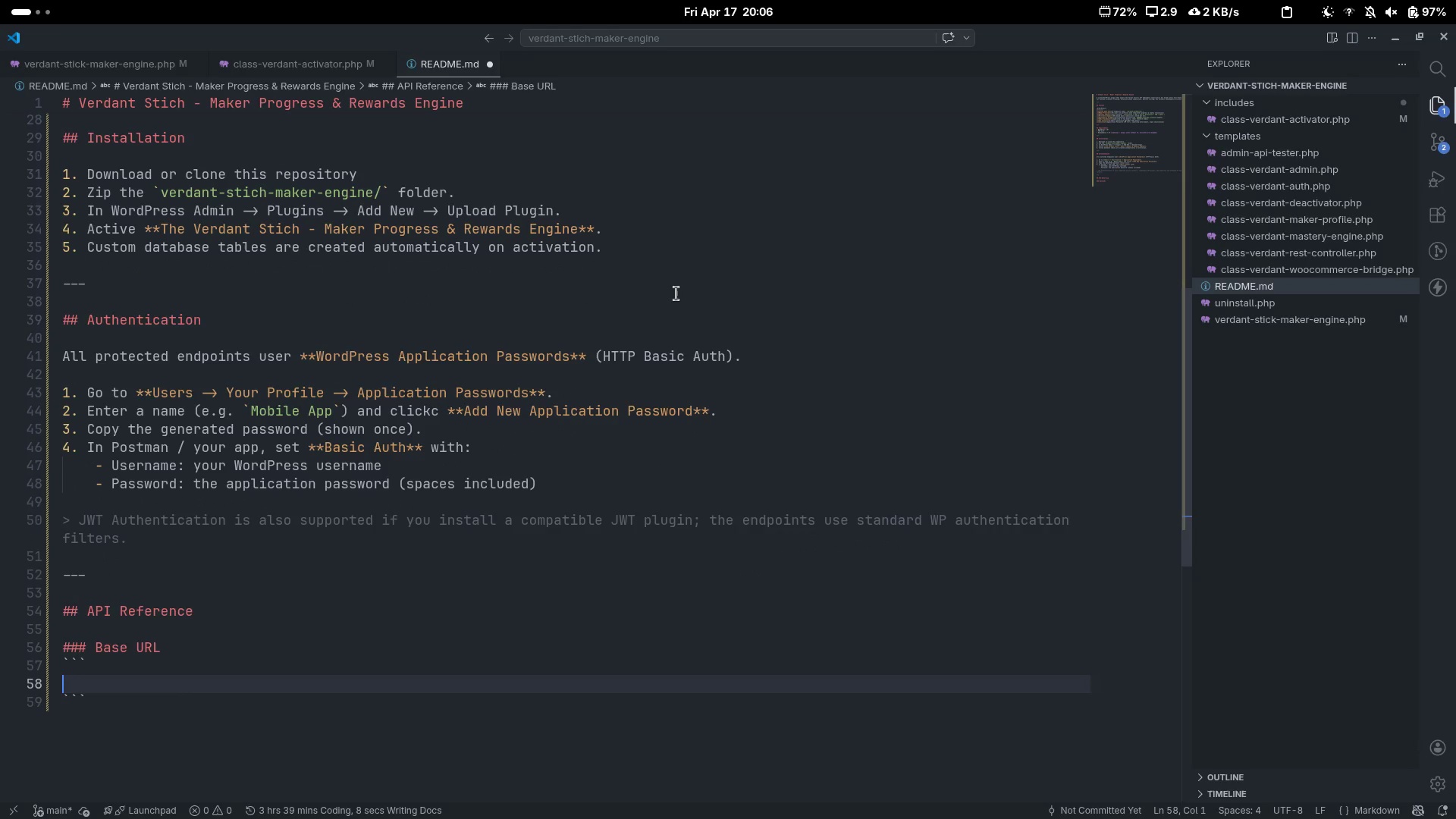 
type(https://t)
key(Backspace)
type(your-sie)
key(Backspace)
type(te.com/wp-json/verdant/v1)
 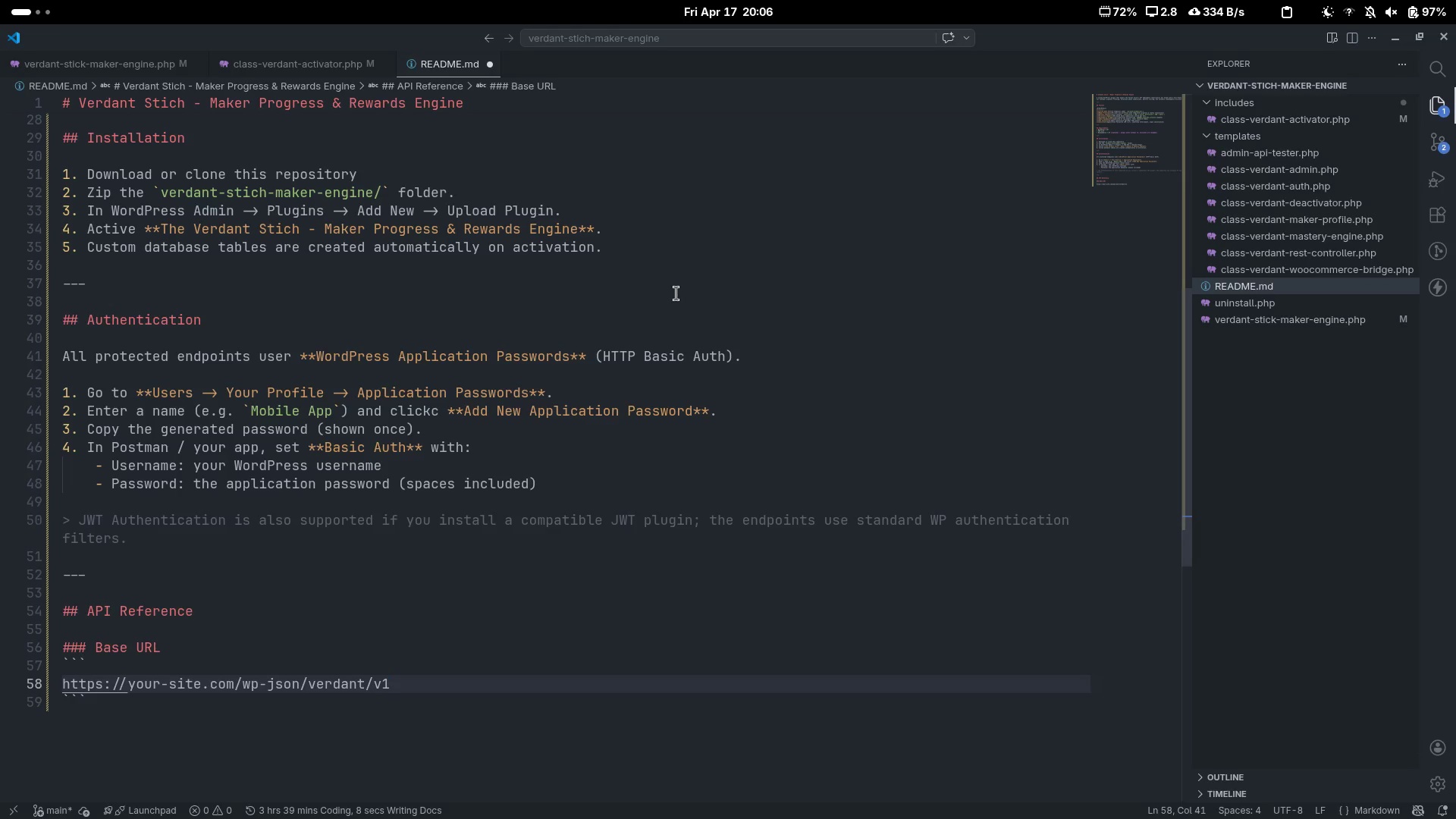 
key(ArrowDown)
 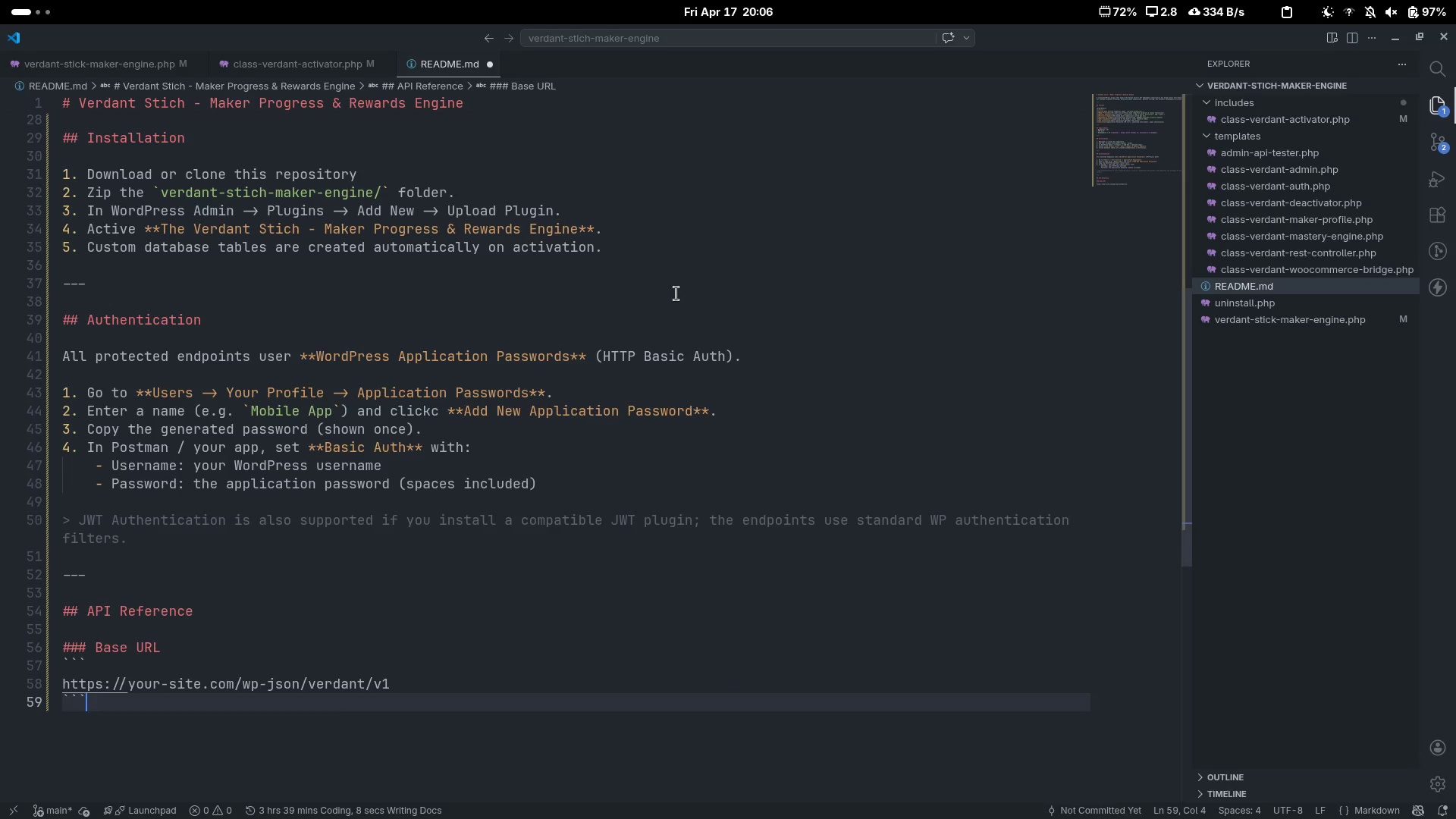 
key(Enter)
 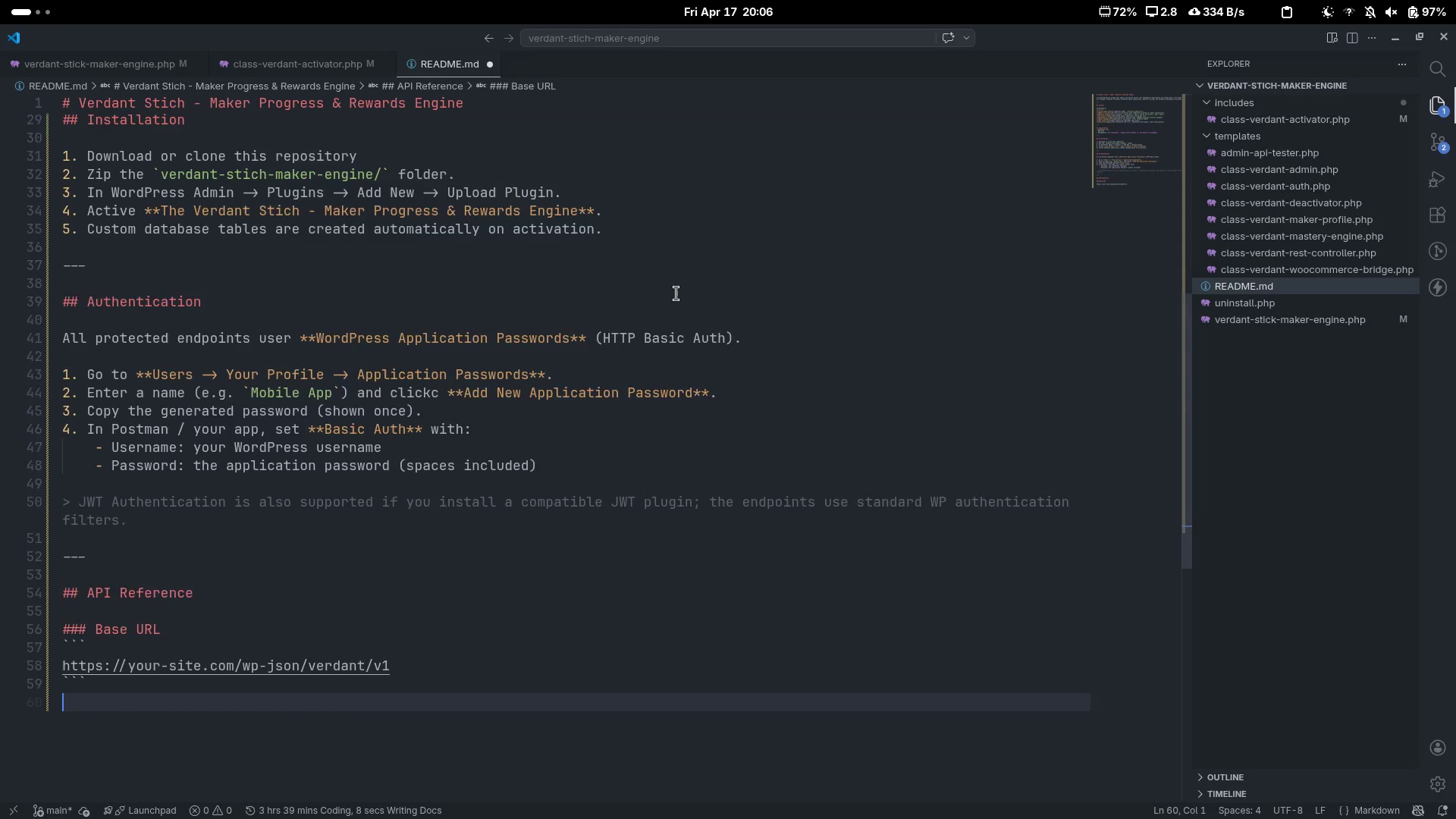 
key(Enter)
 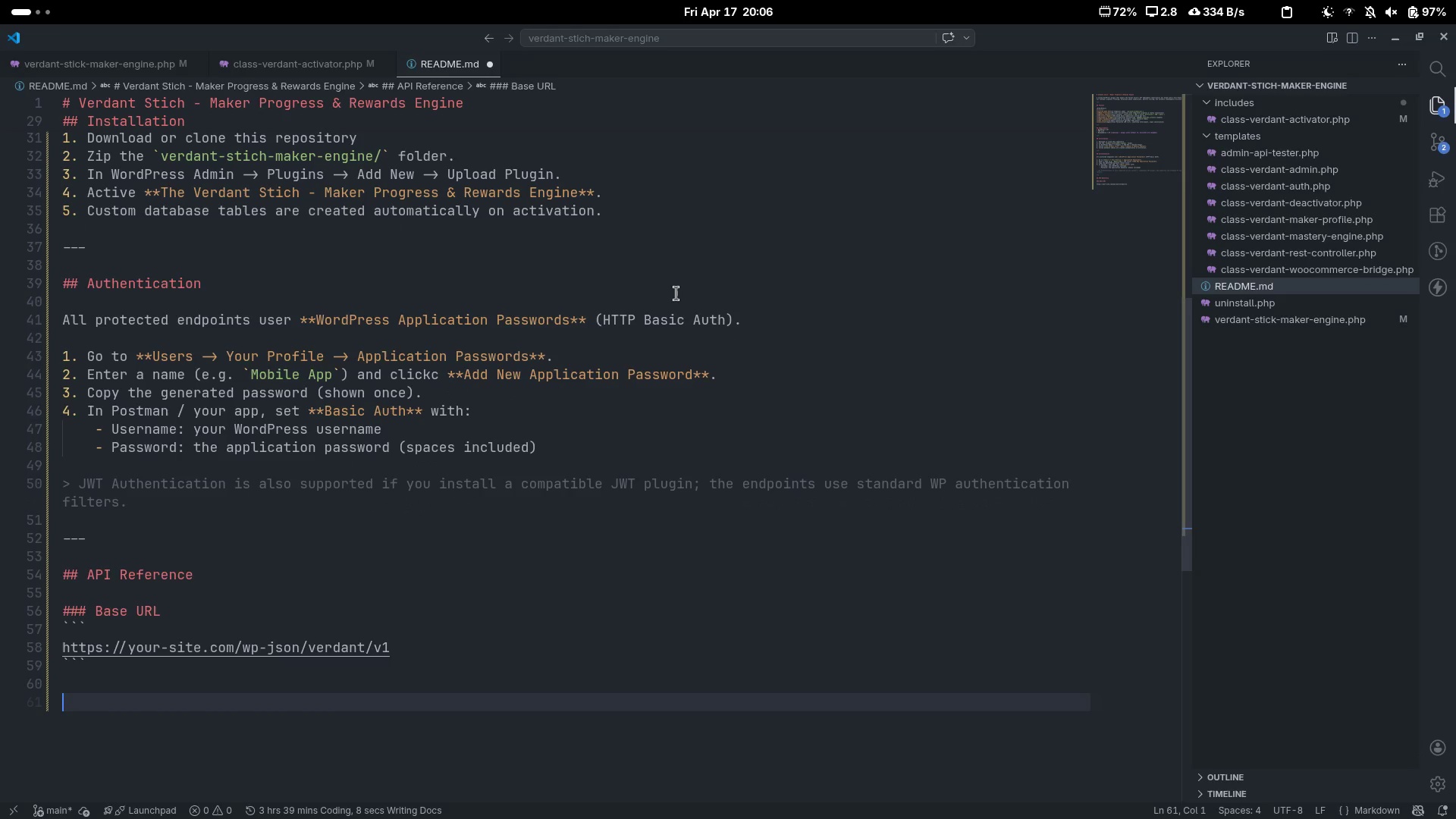 
type(### Endpoints)
 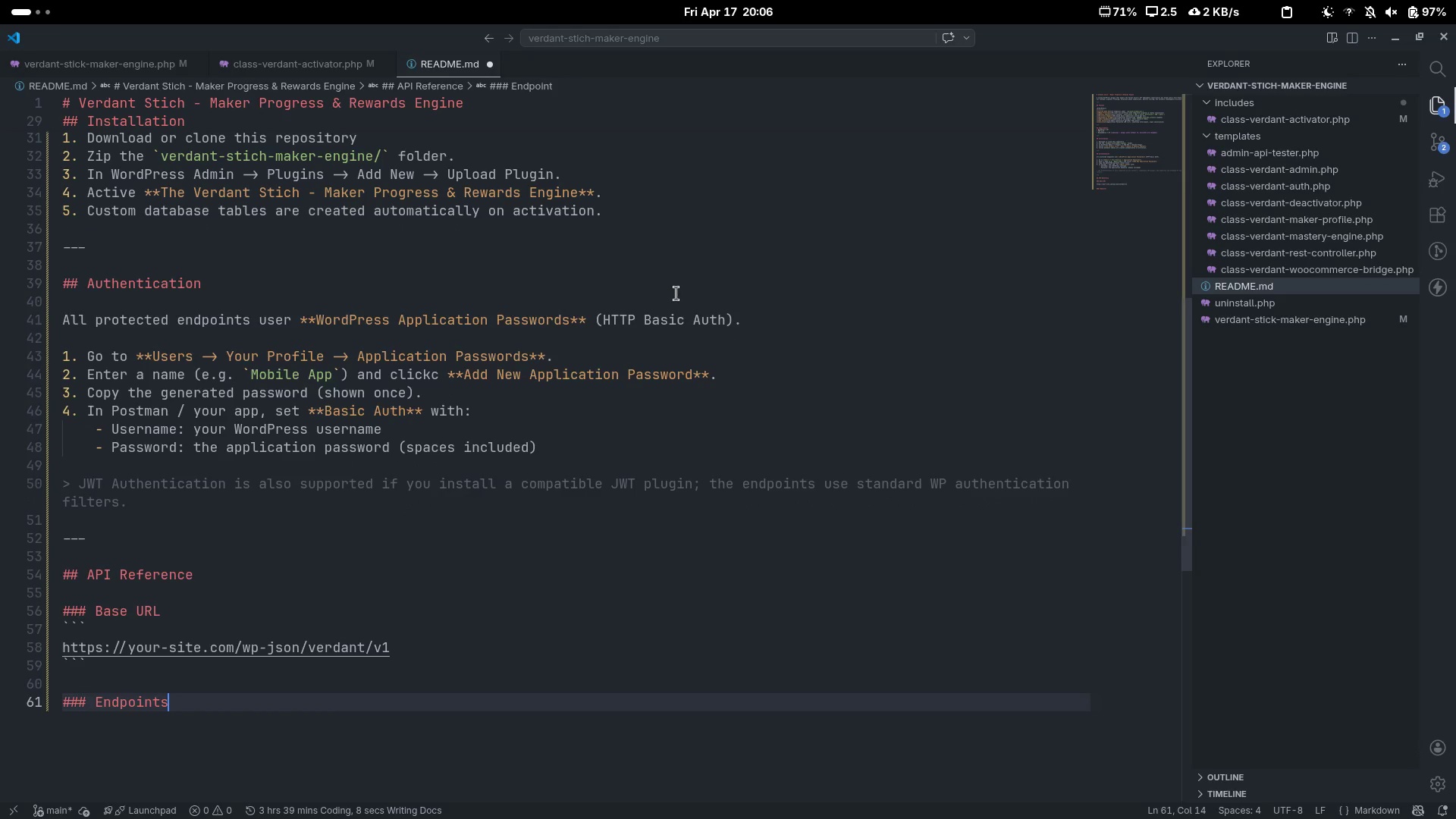 
key(Enter)
 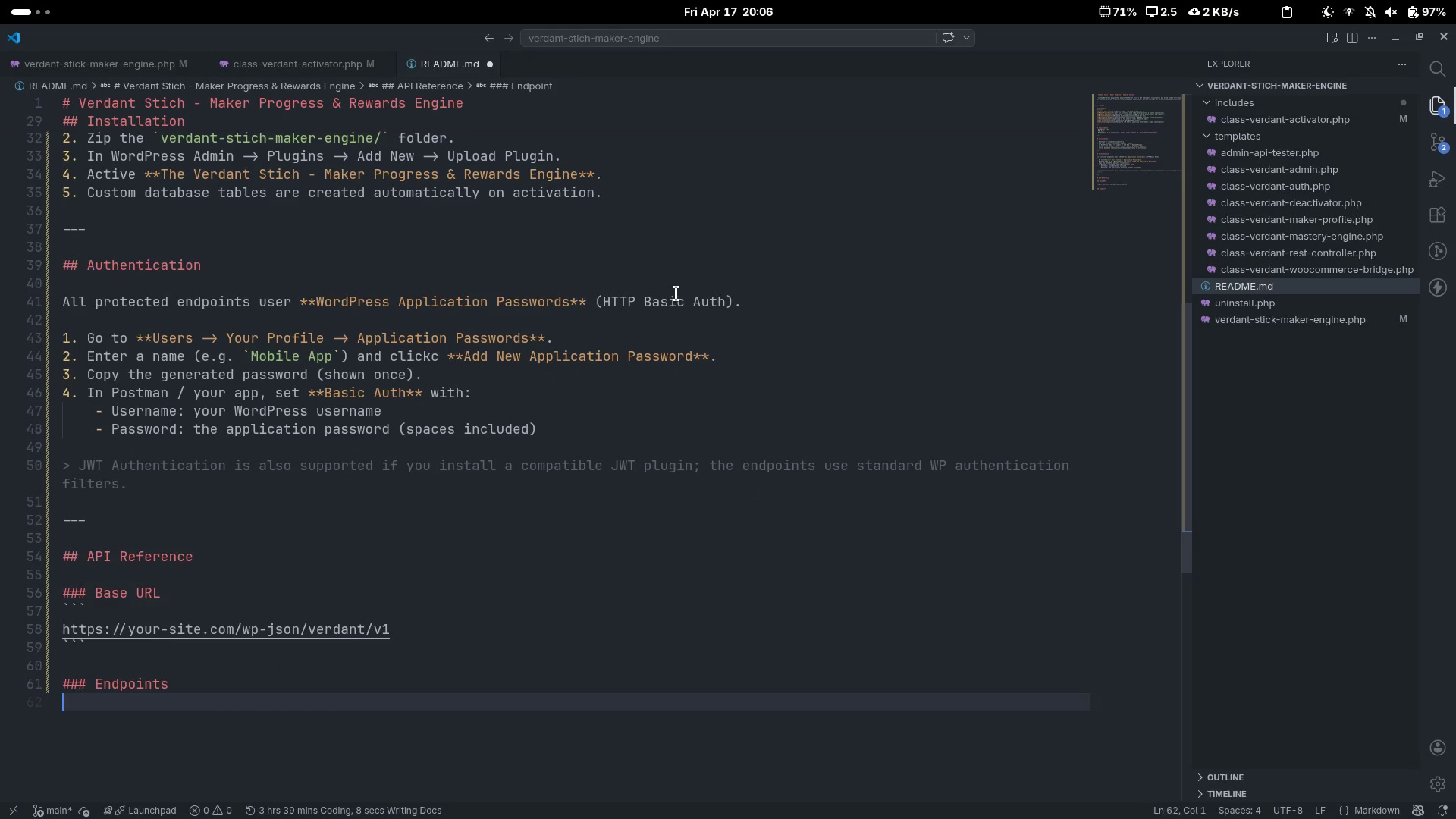 
key(Enter)
 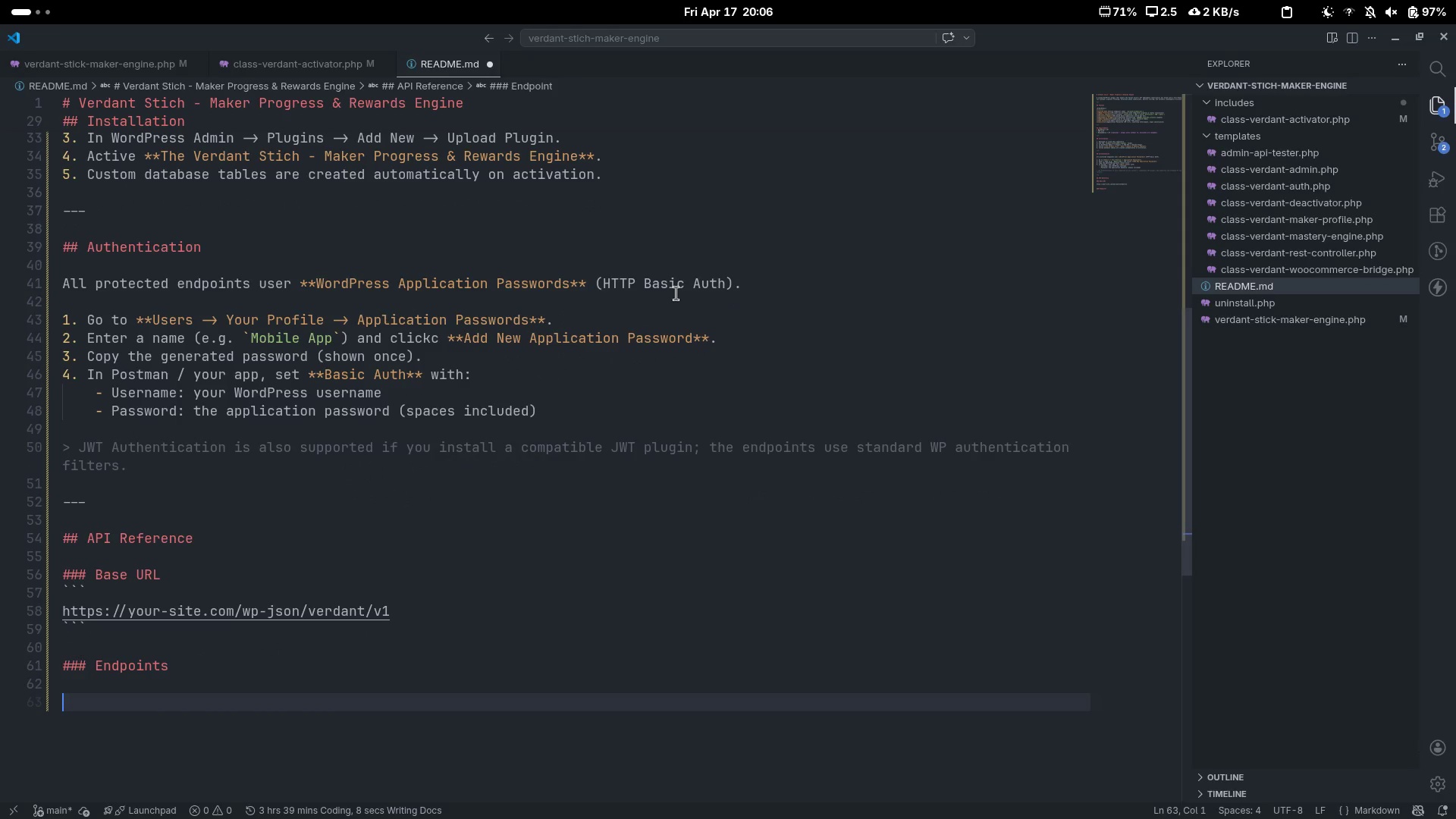 
type(#### ``)
 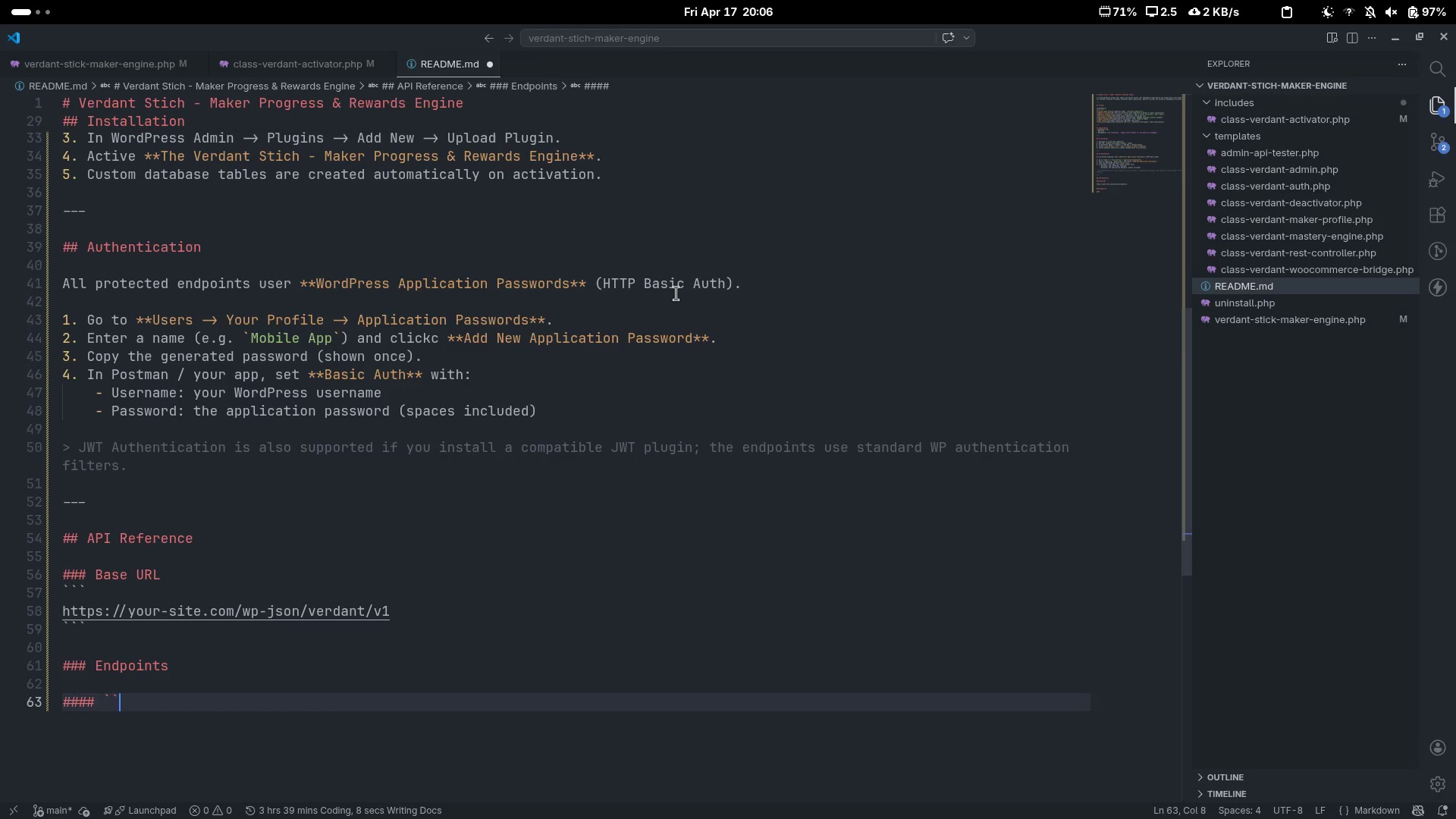 
key(ArrowLeft)
 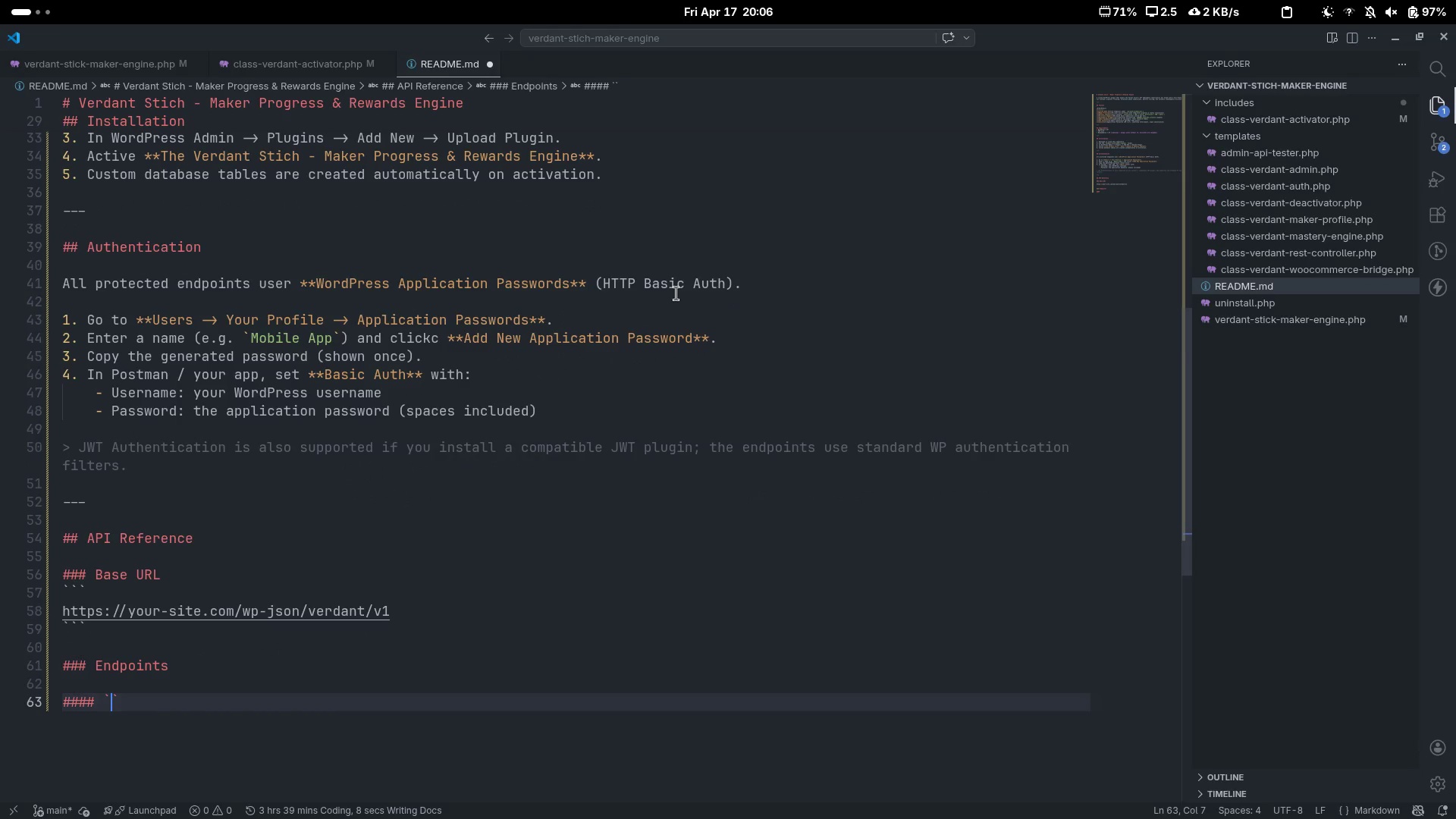 
type(GET /P)
key(Backspace)
type(progress)
 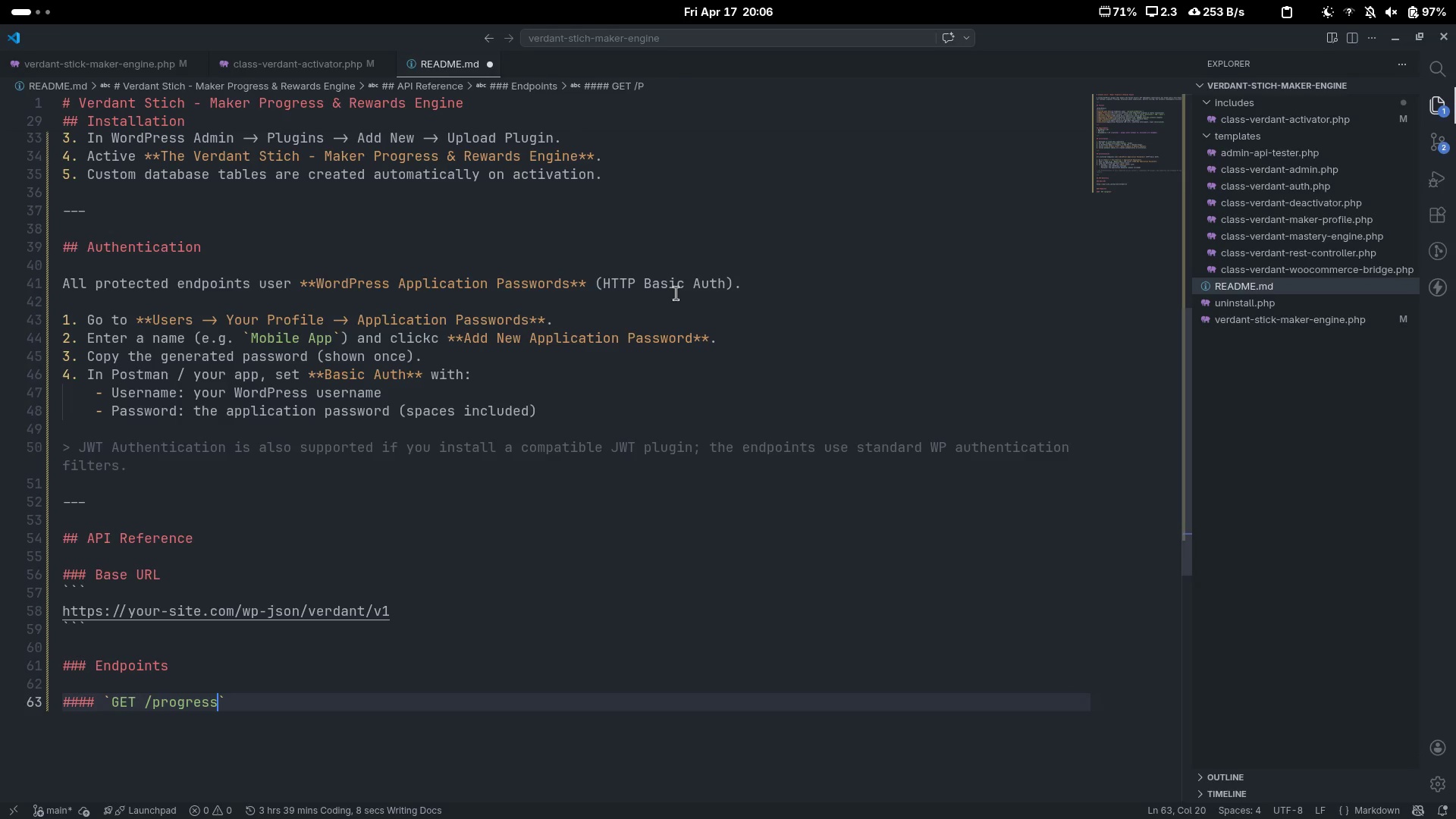 
key(ArrowRight)
 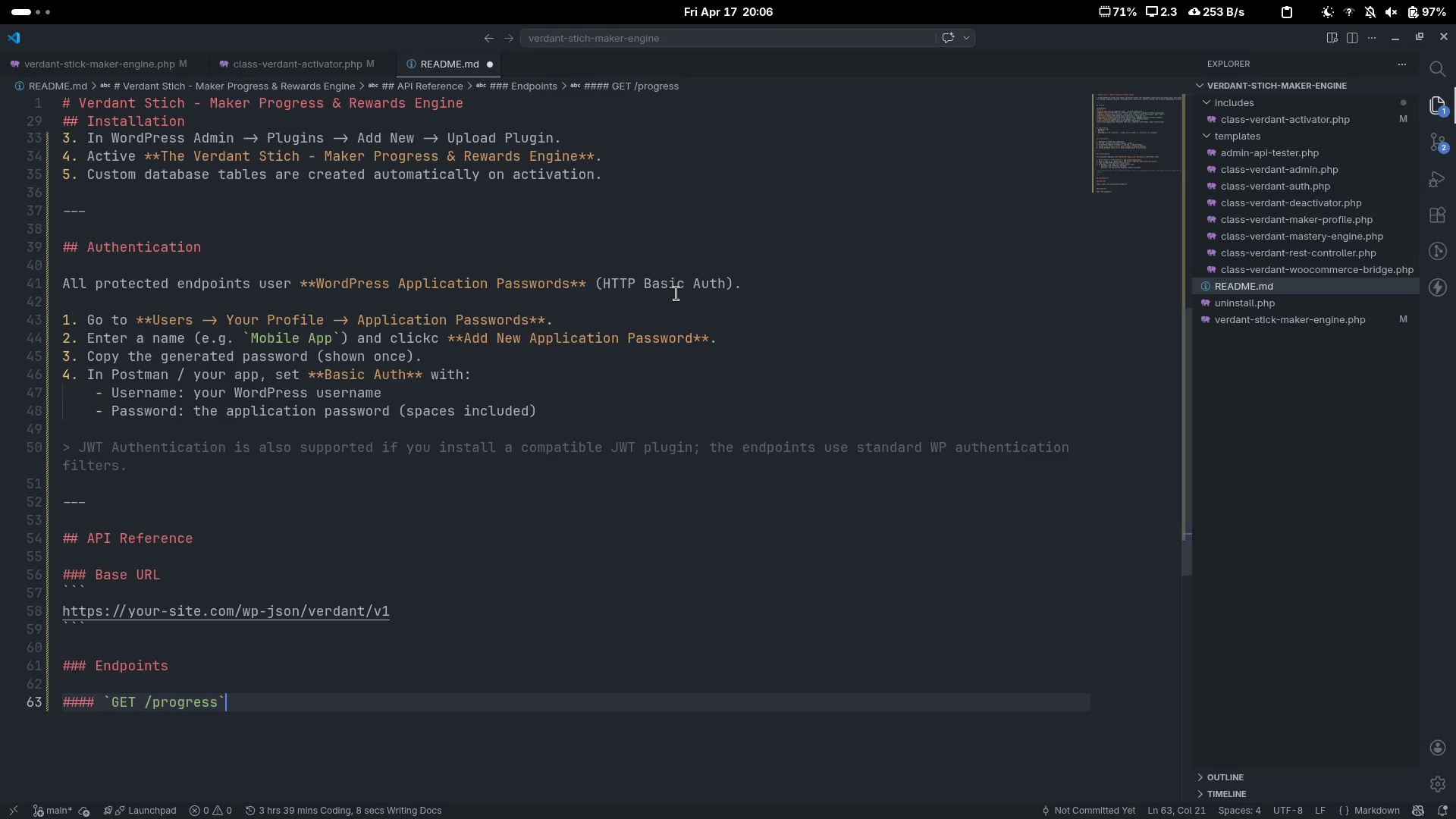 
key(Enter)
 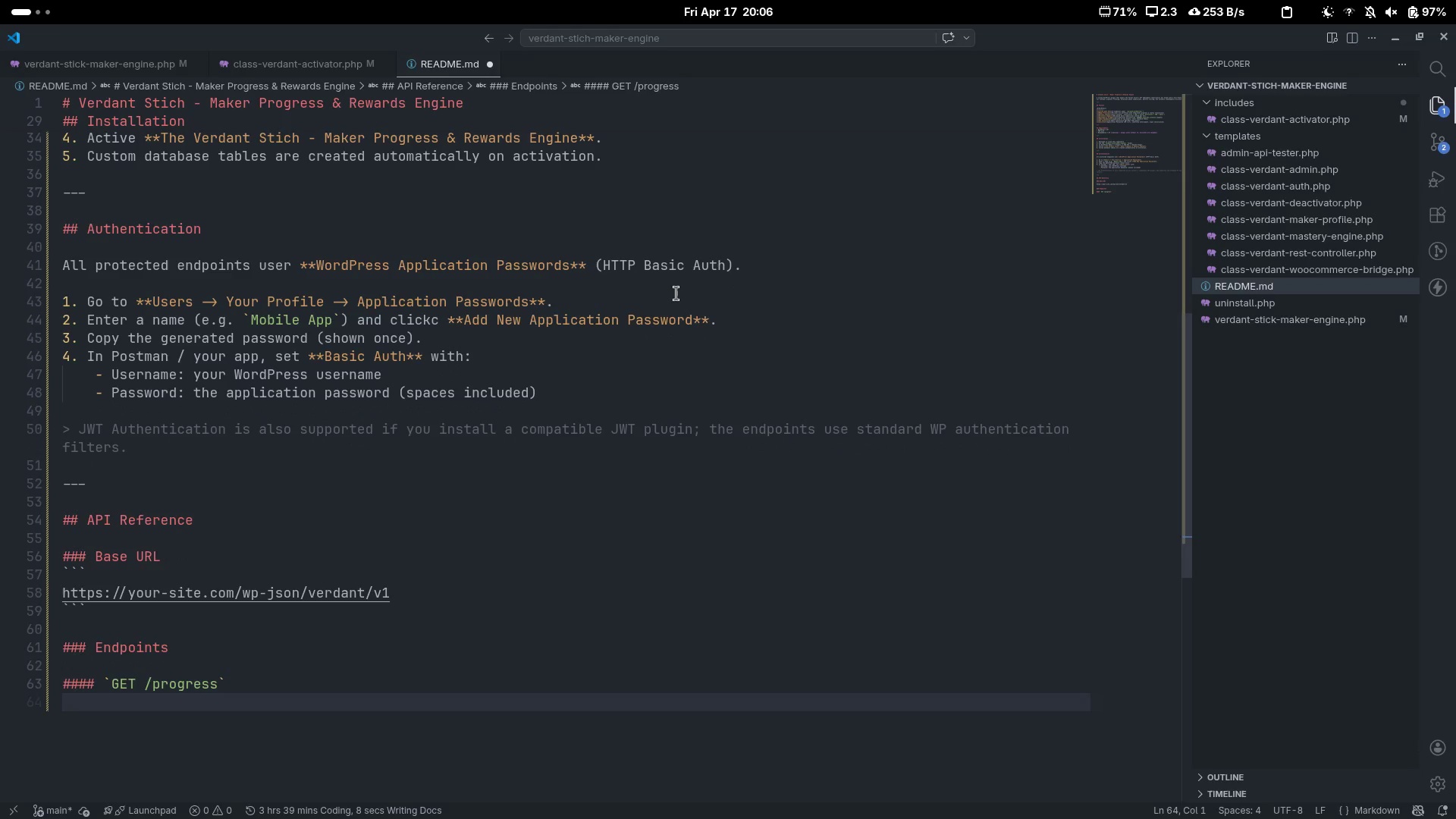 
type(Retrive the authenticated se)
key(Backspace)
key(Backspace)
type(user's full maker profile.)
 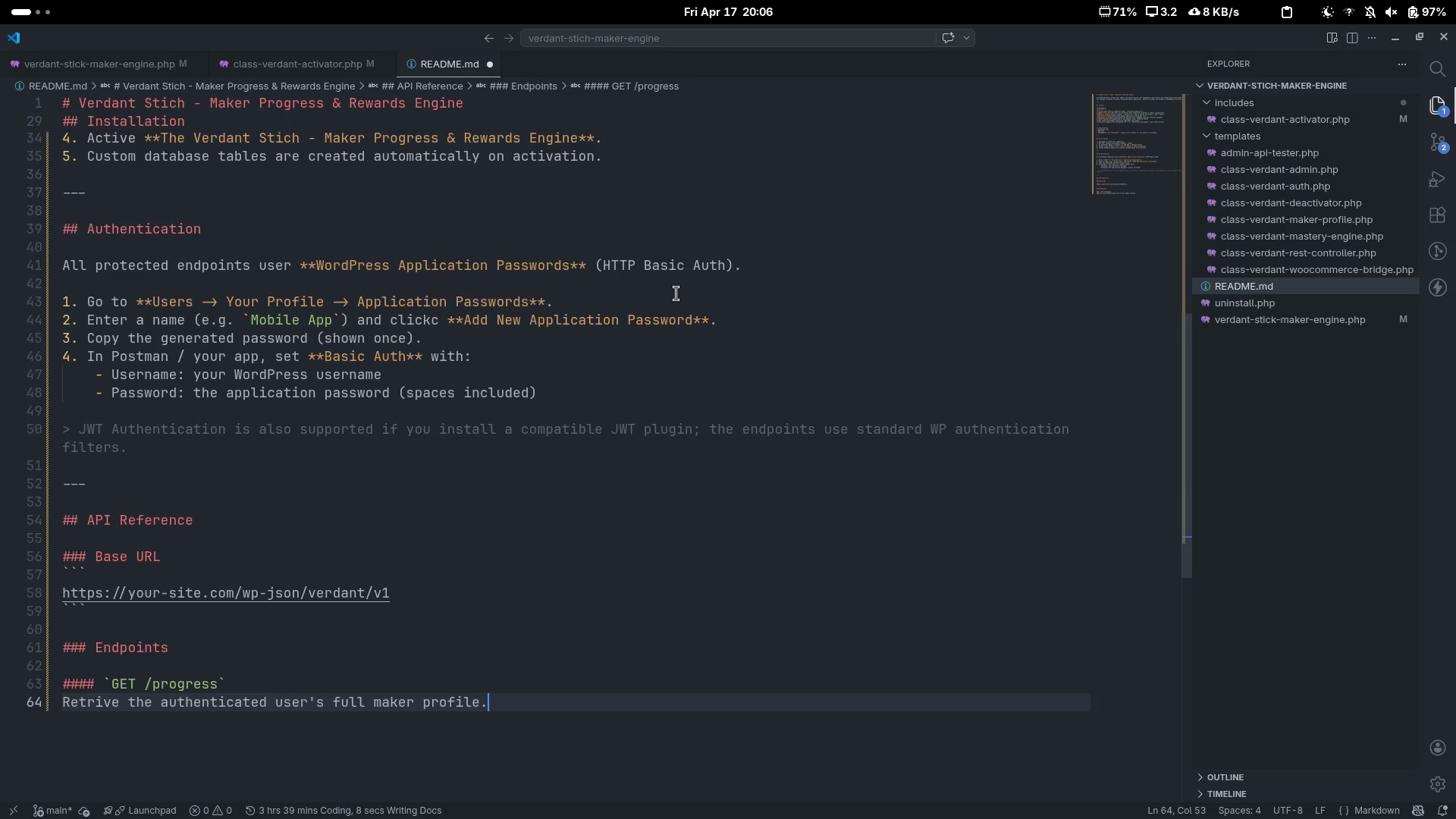 
key(Enter)
 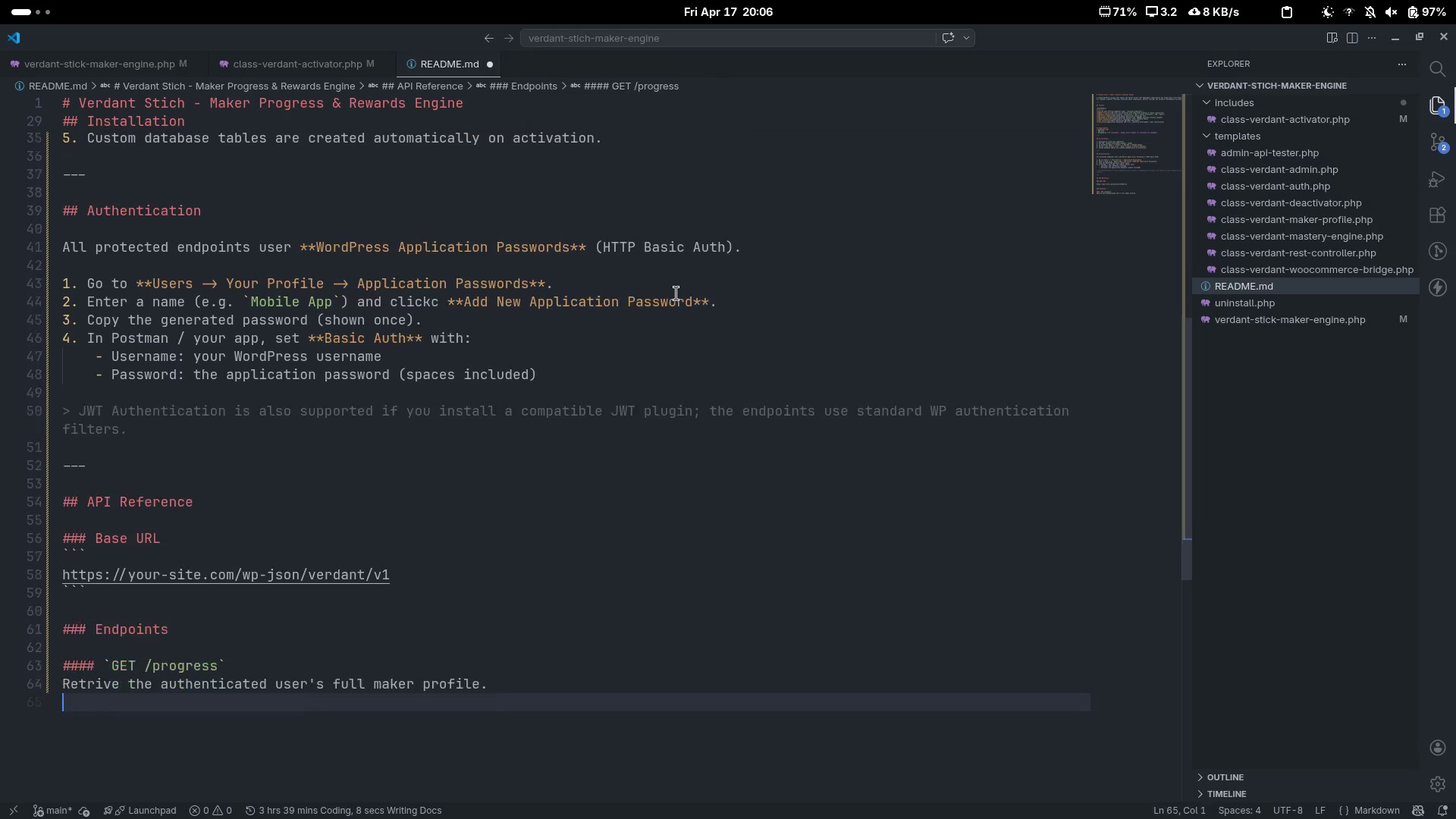 
key(Enter)
 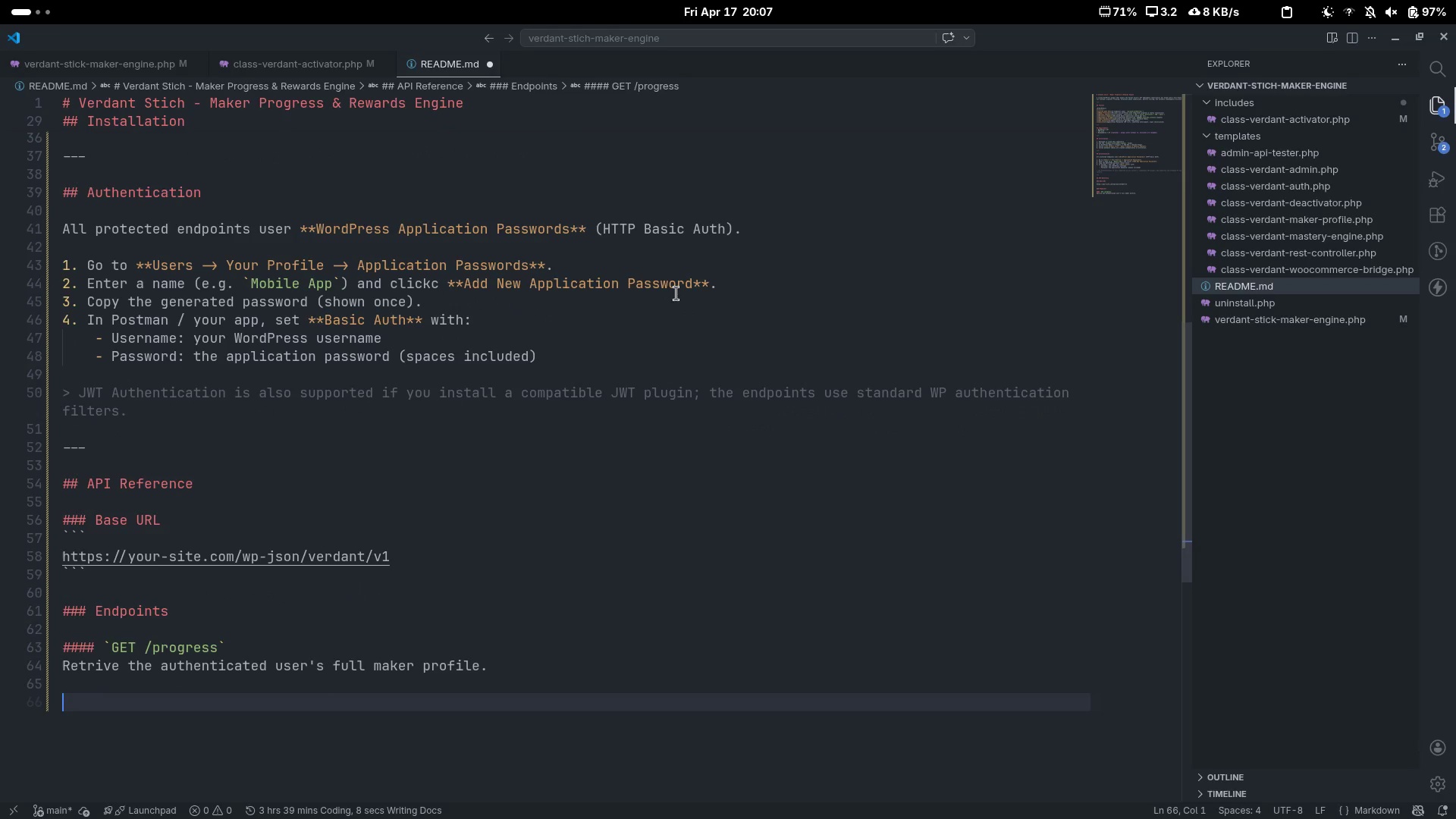 
type(****)
 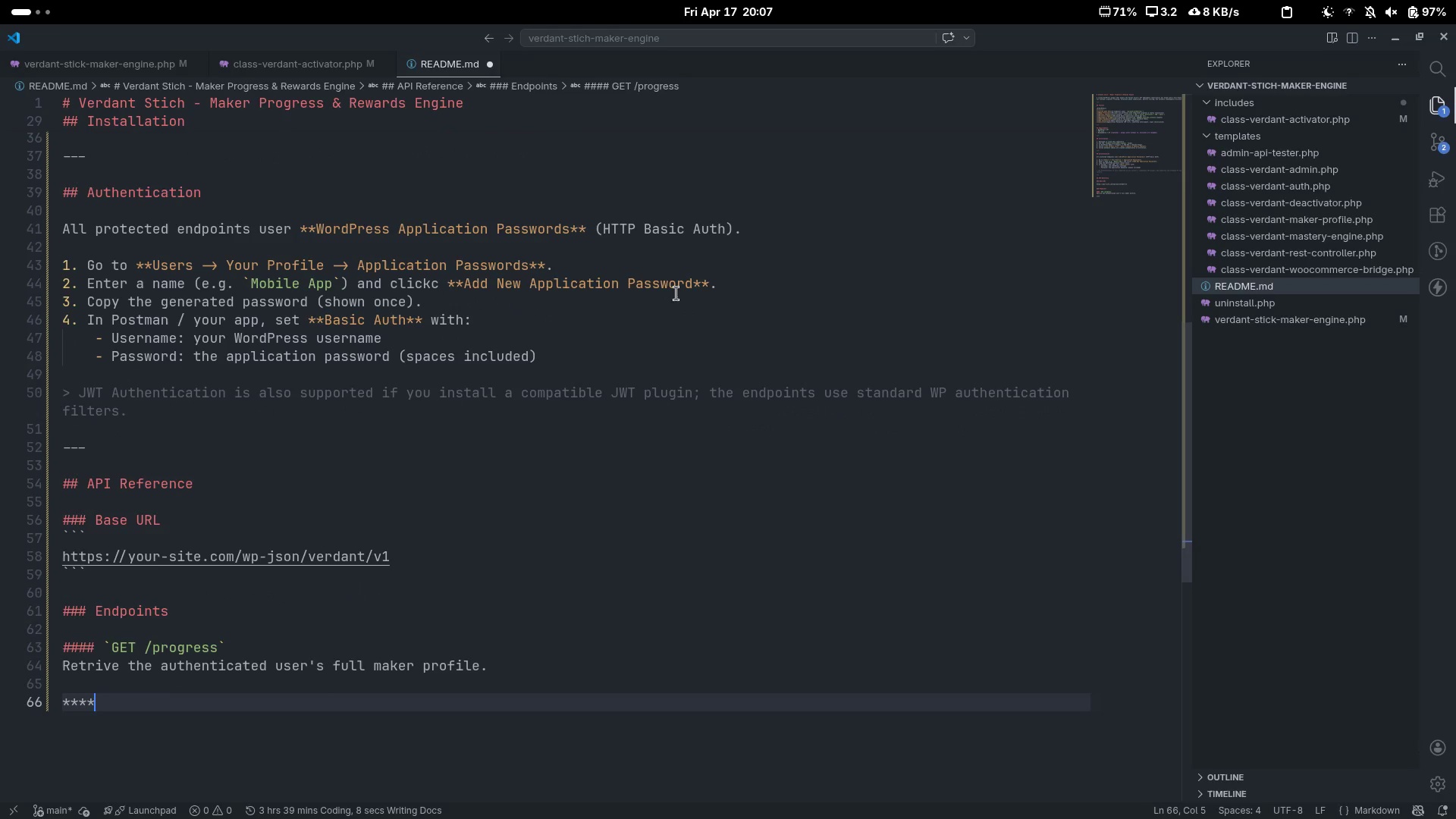 
key(ArrowLeft)
 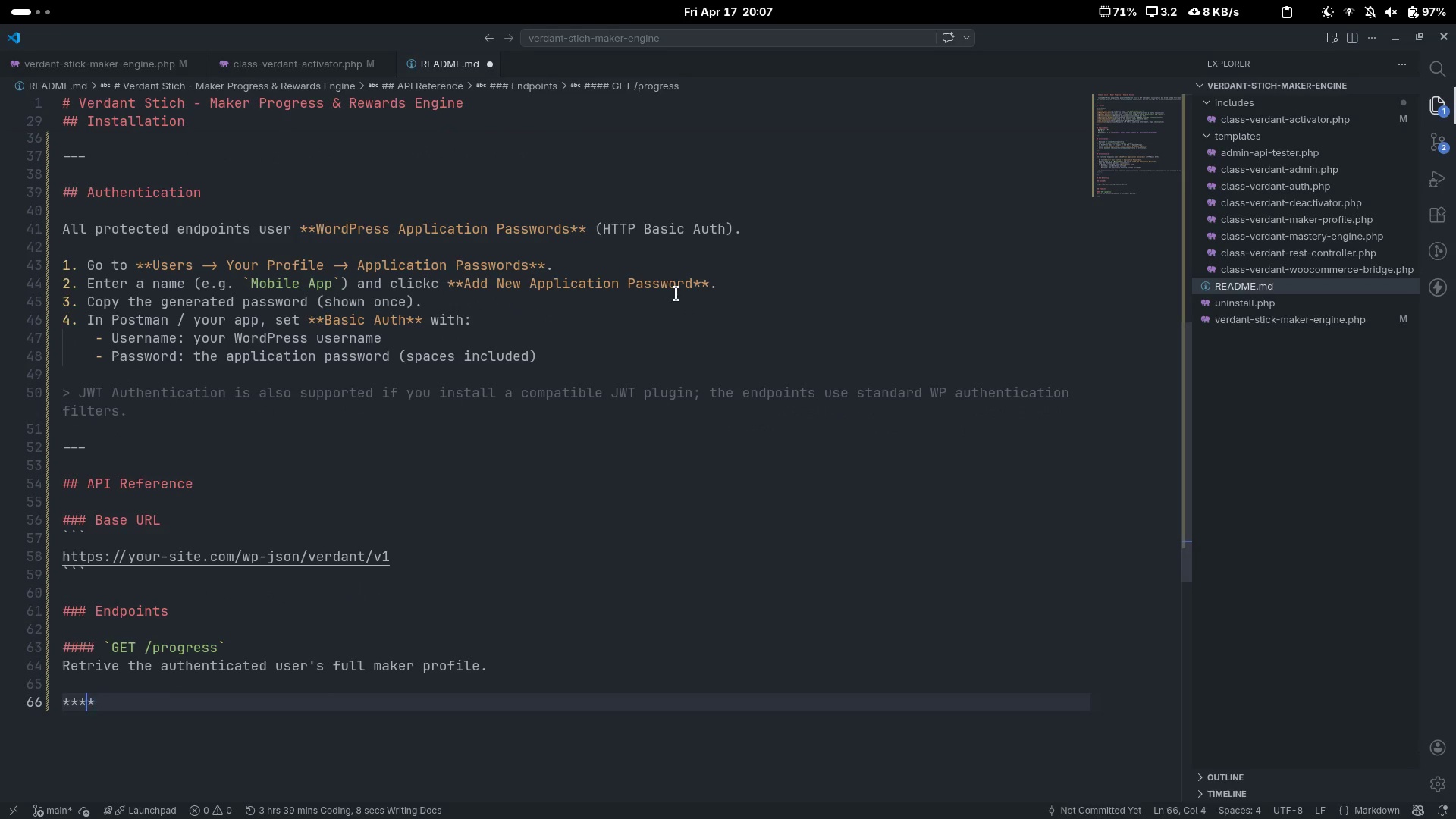 
key(ArrowLeft)
 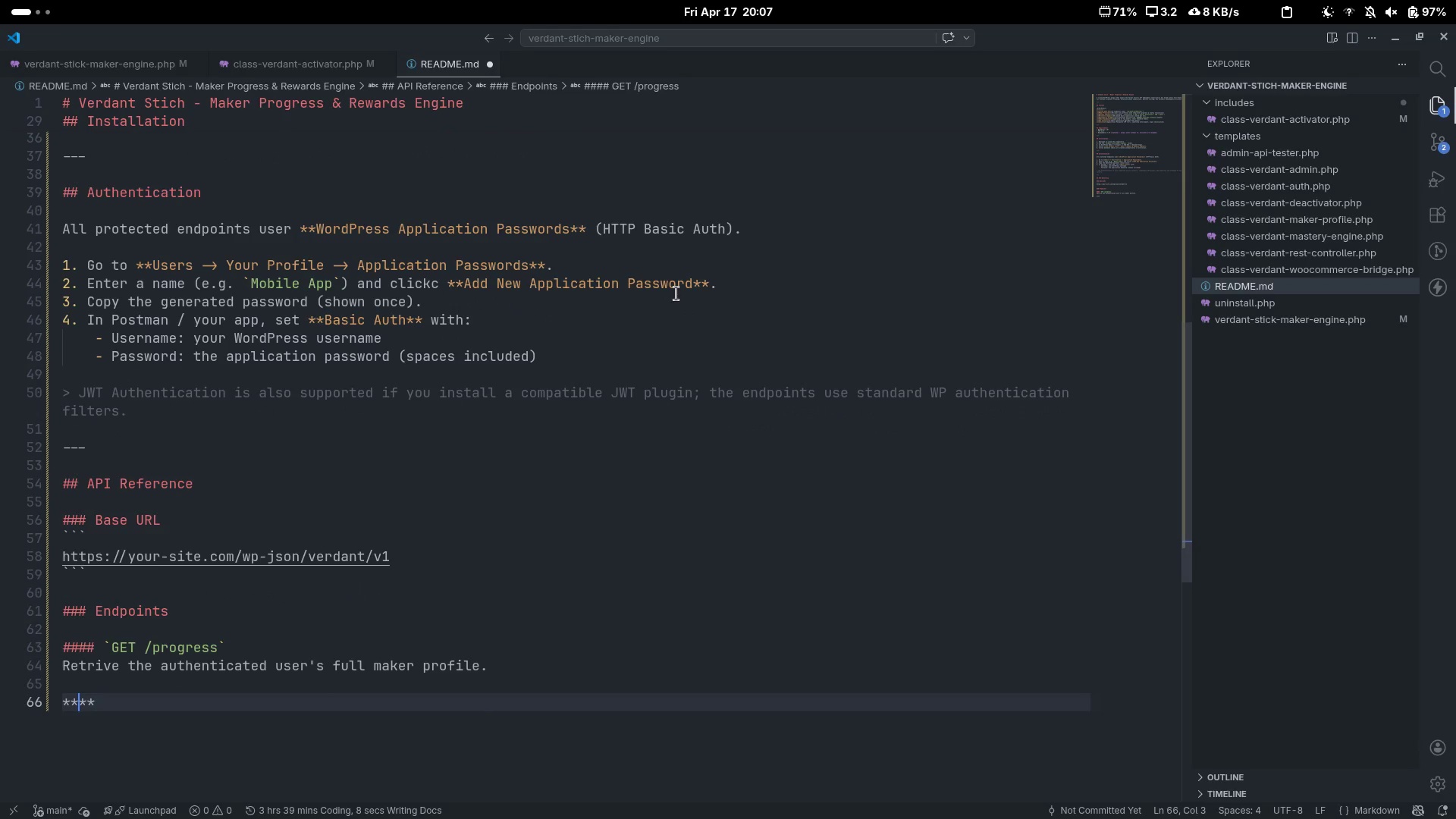 
type(Query params:)
 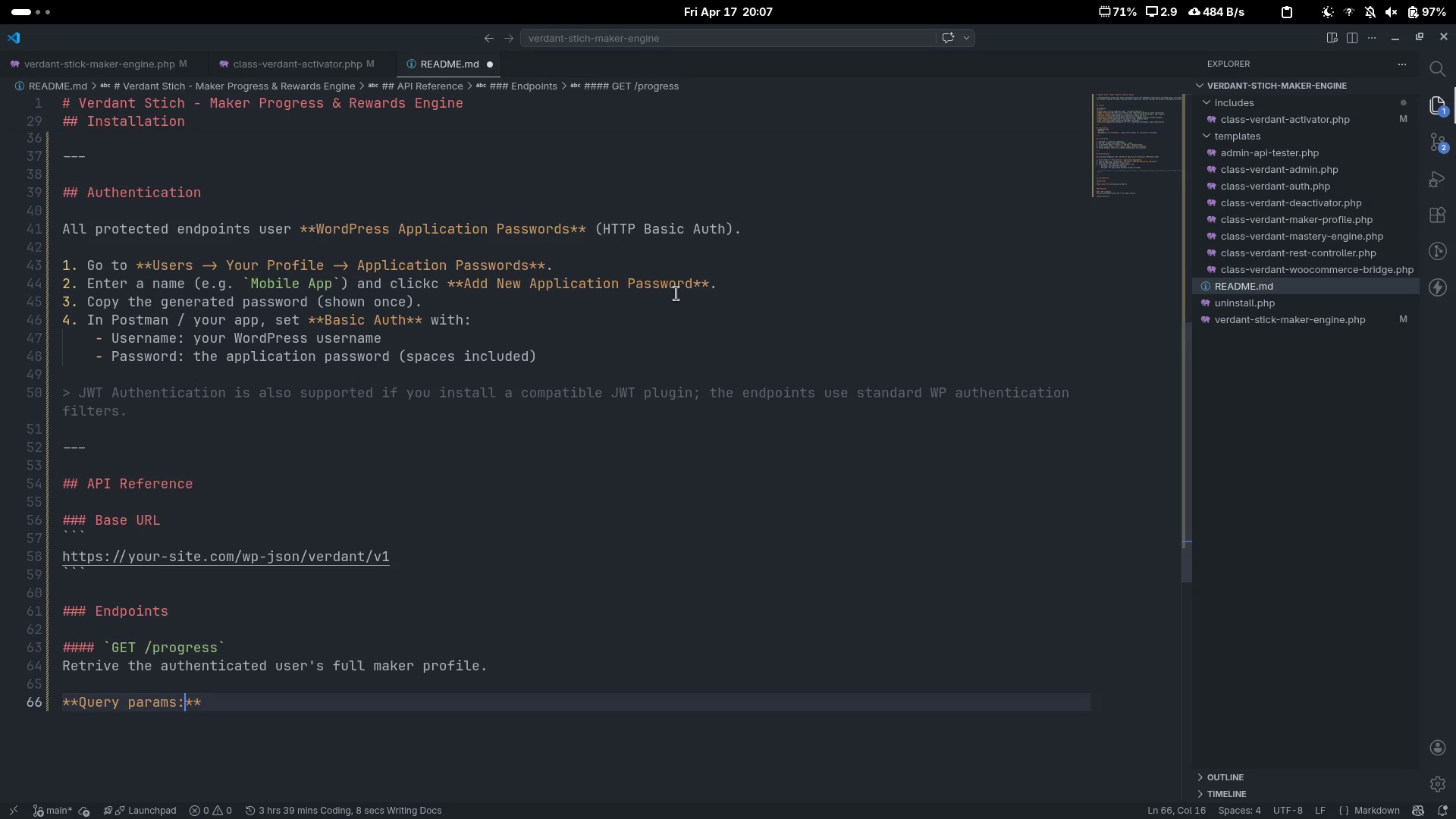 
key(ArrowRight)
 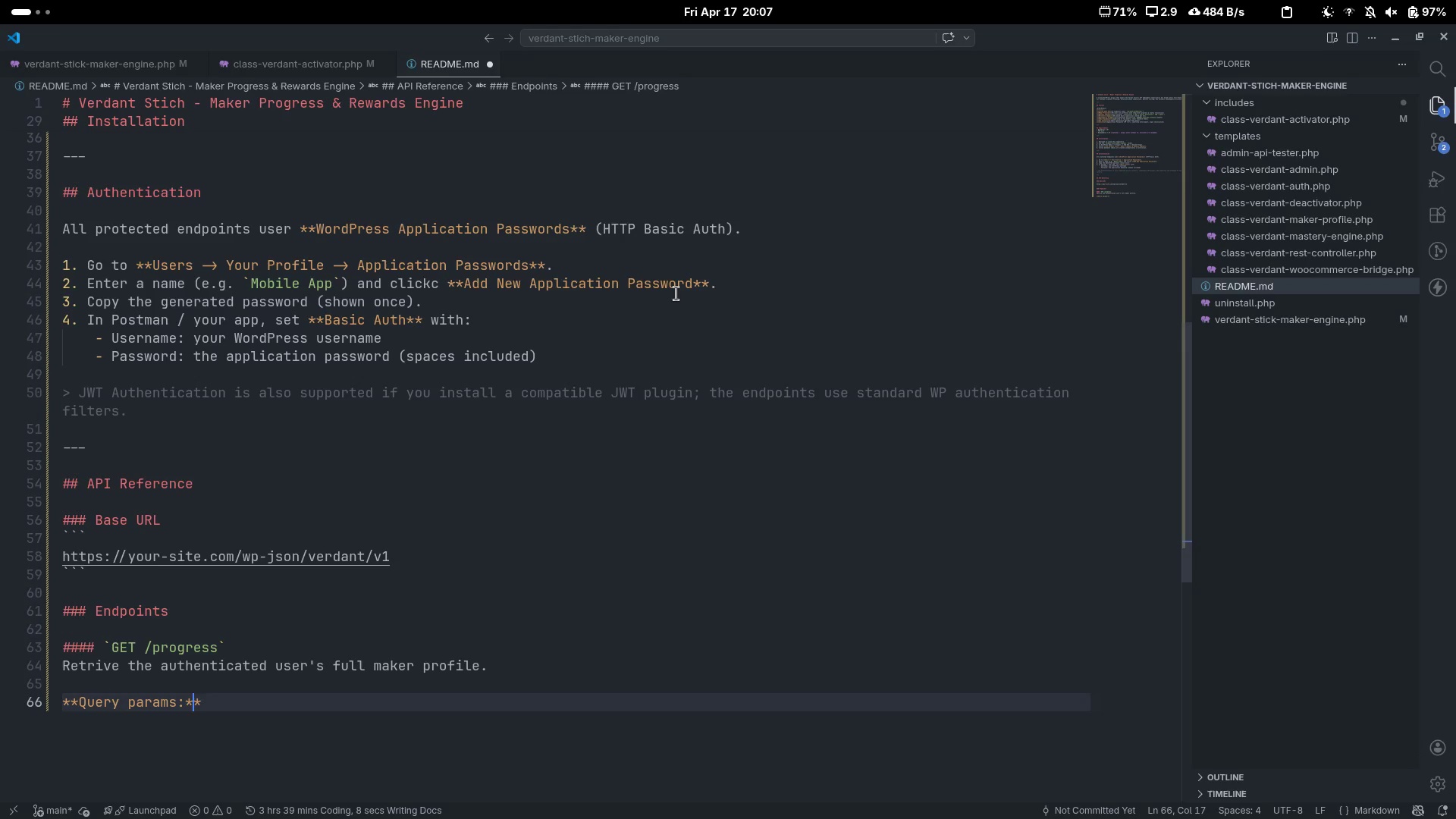 
key(ArrowRight)
 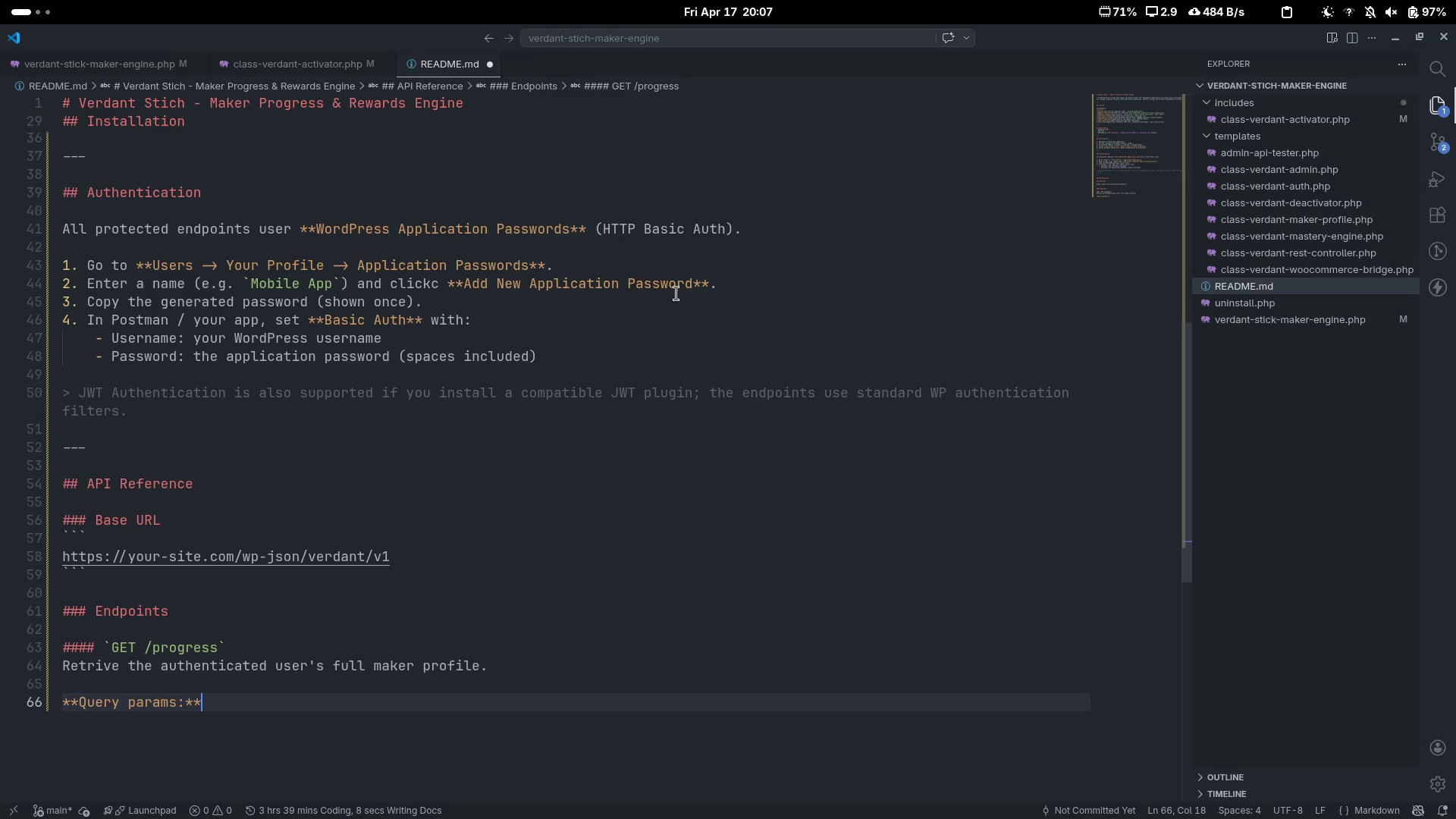 
key(Enter)
 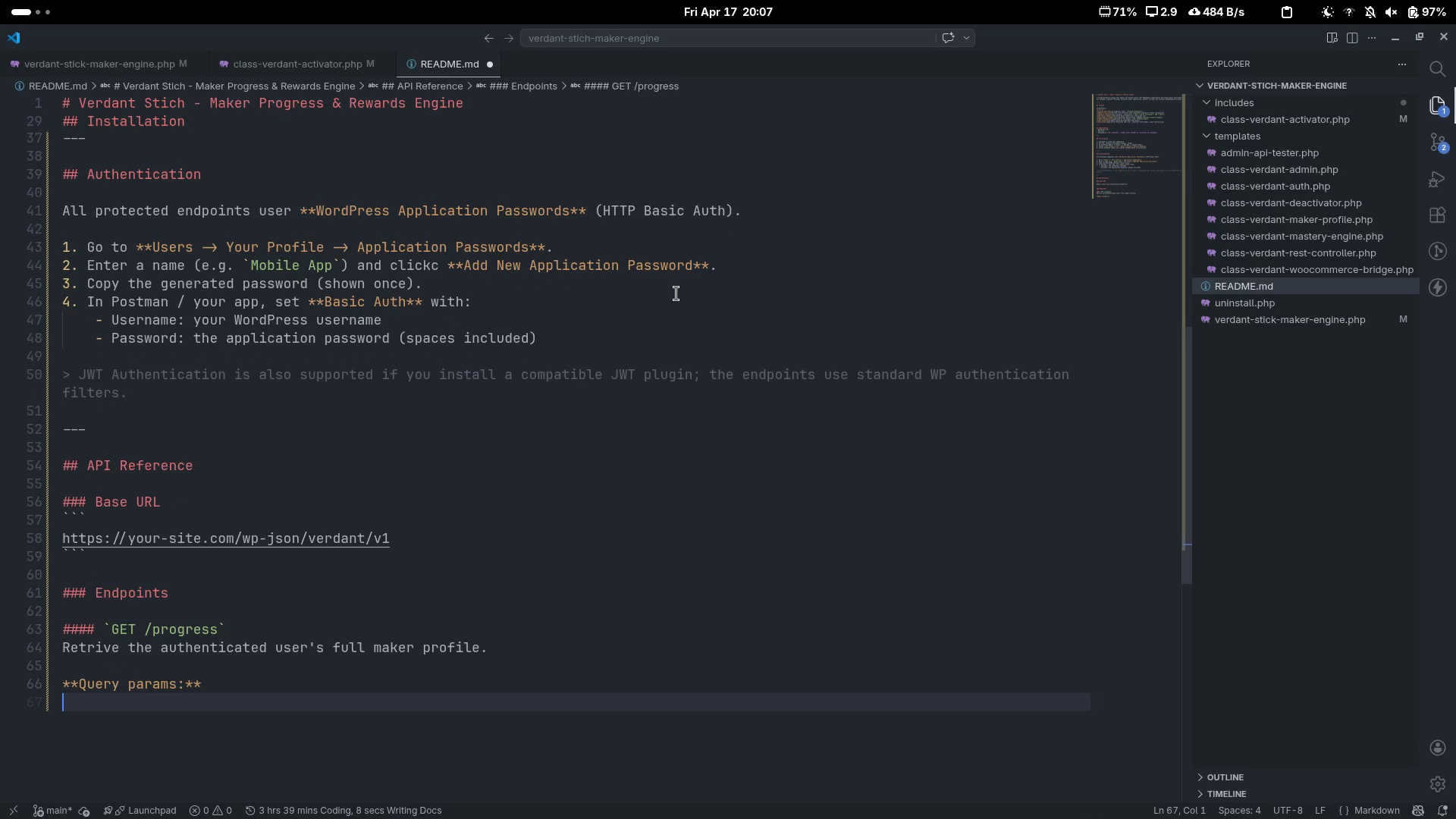 
key(Shift+Backslash)
 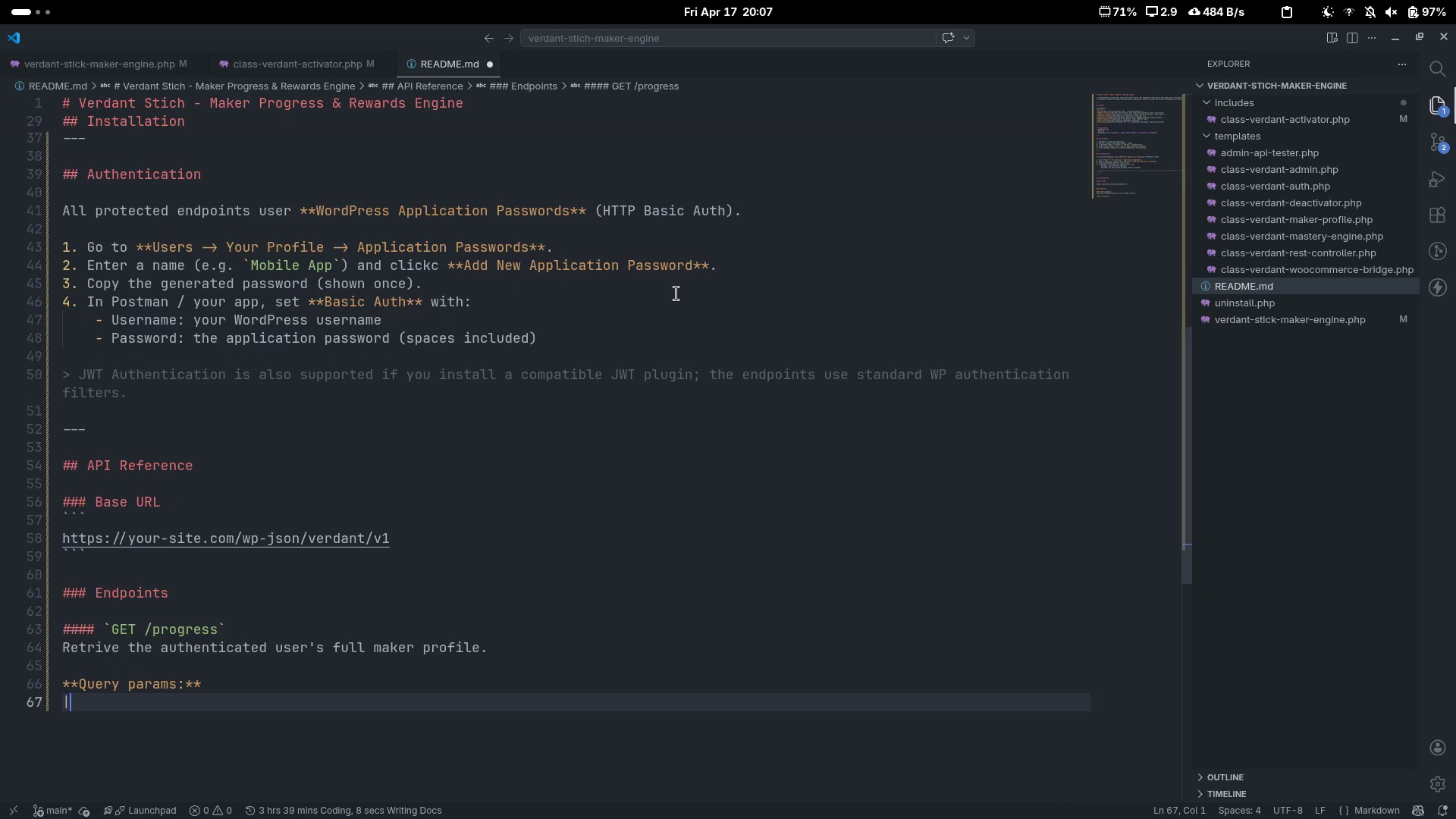 
key(Shift+Backslash)
 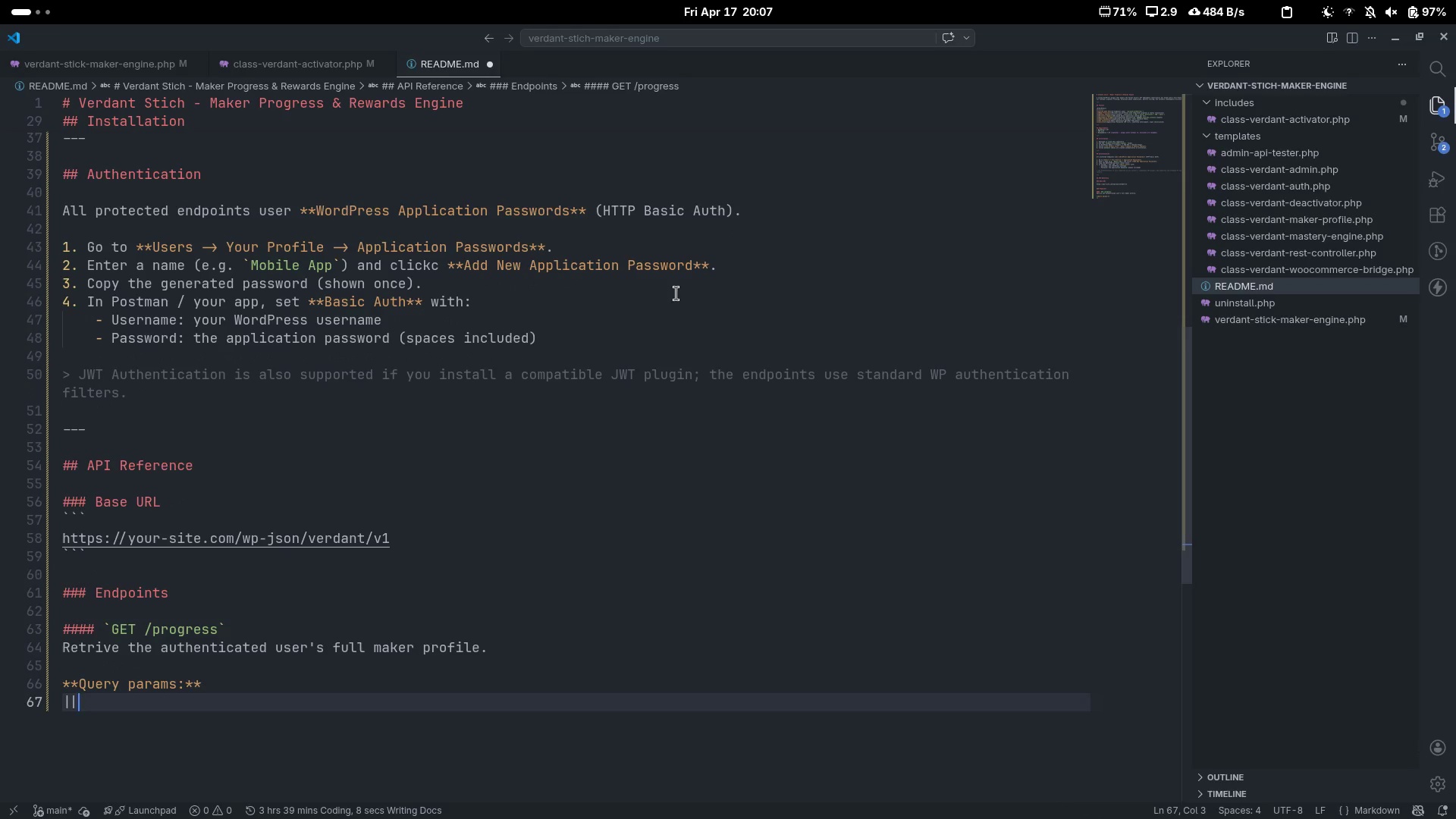 
key(Shift+Backslash)
 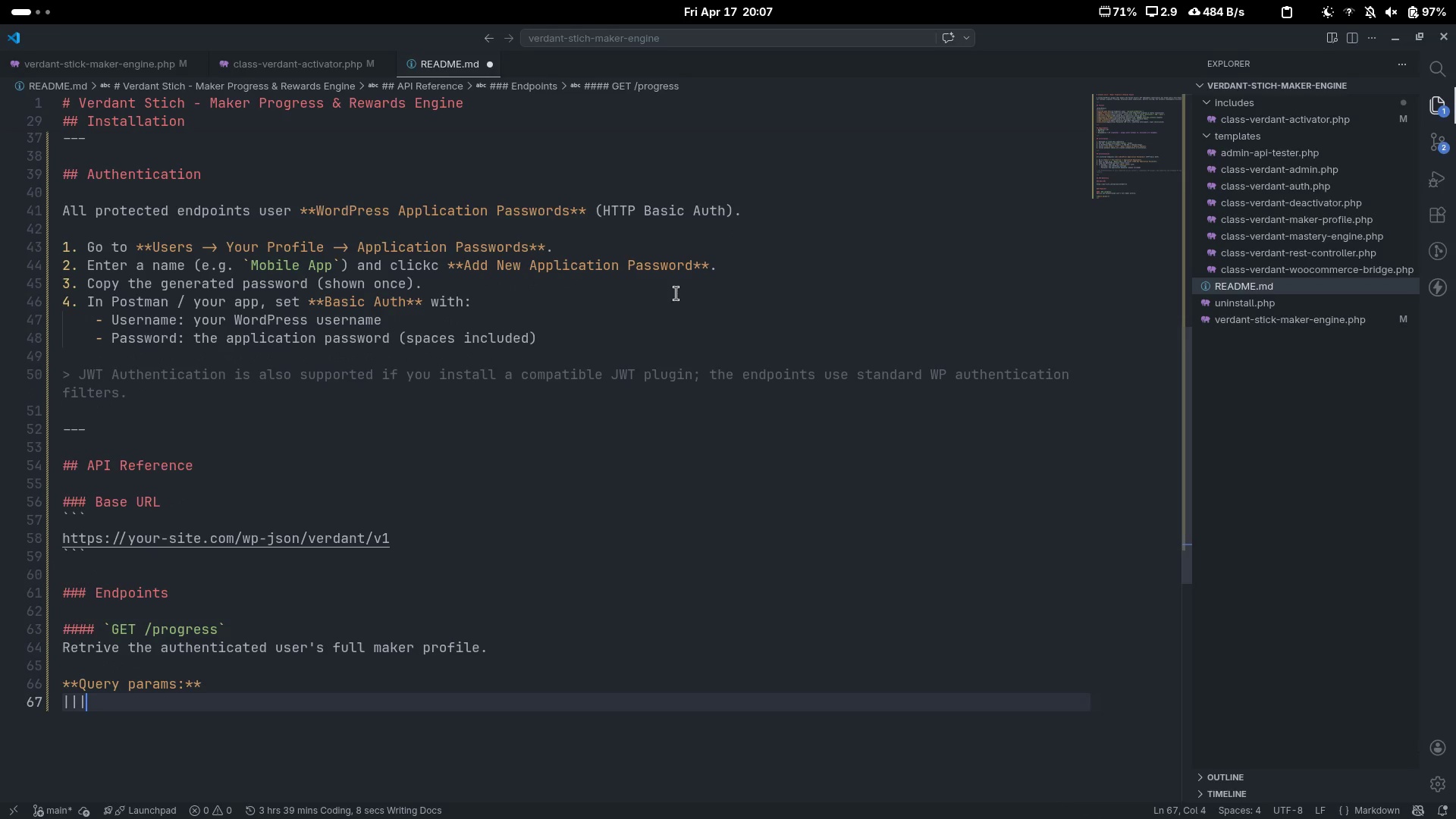 
key(Shift+Backslash)
 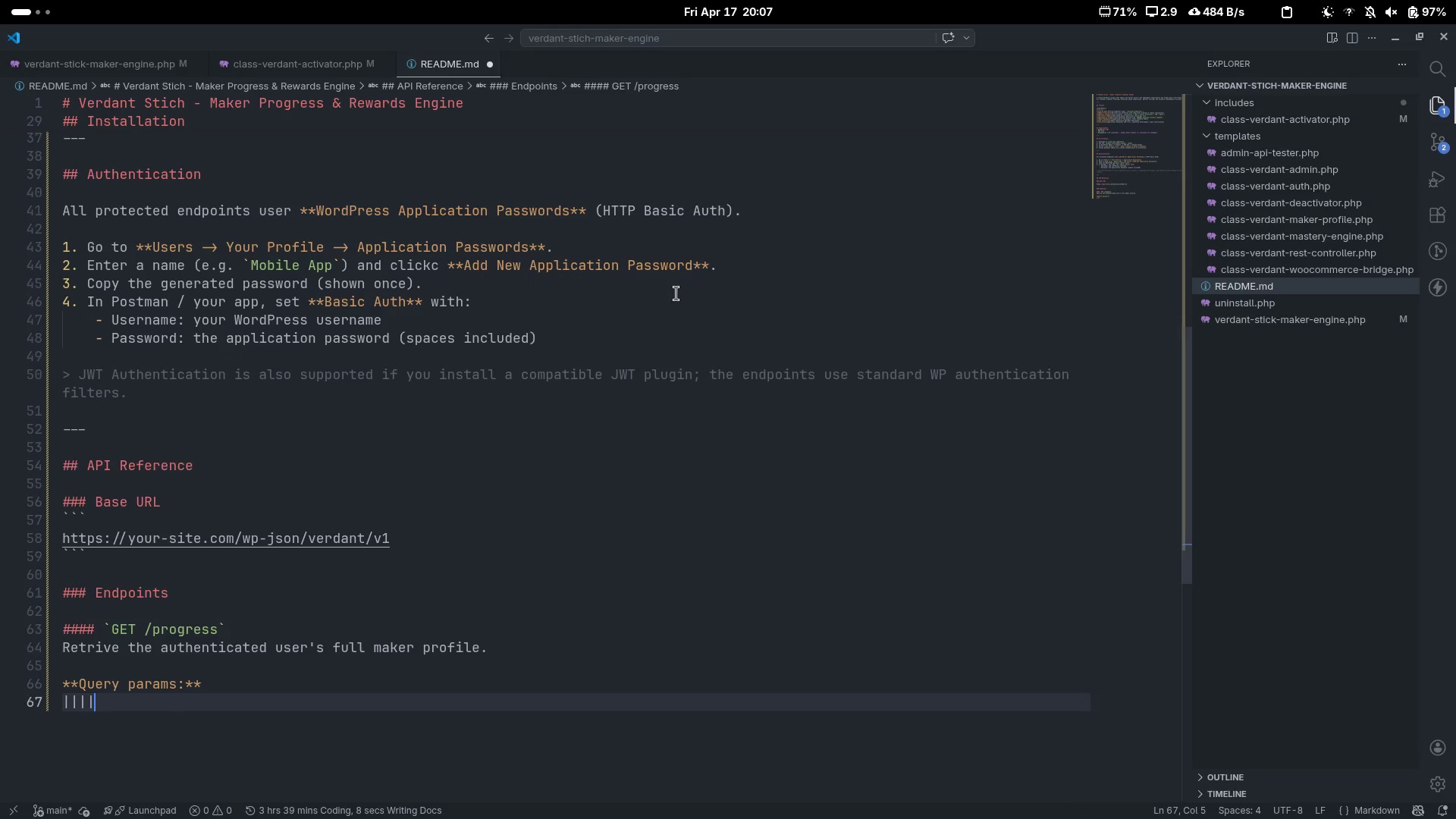 
key(ArrowLeft)
 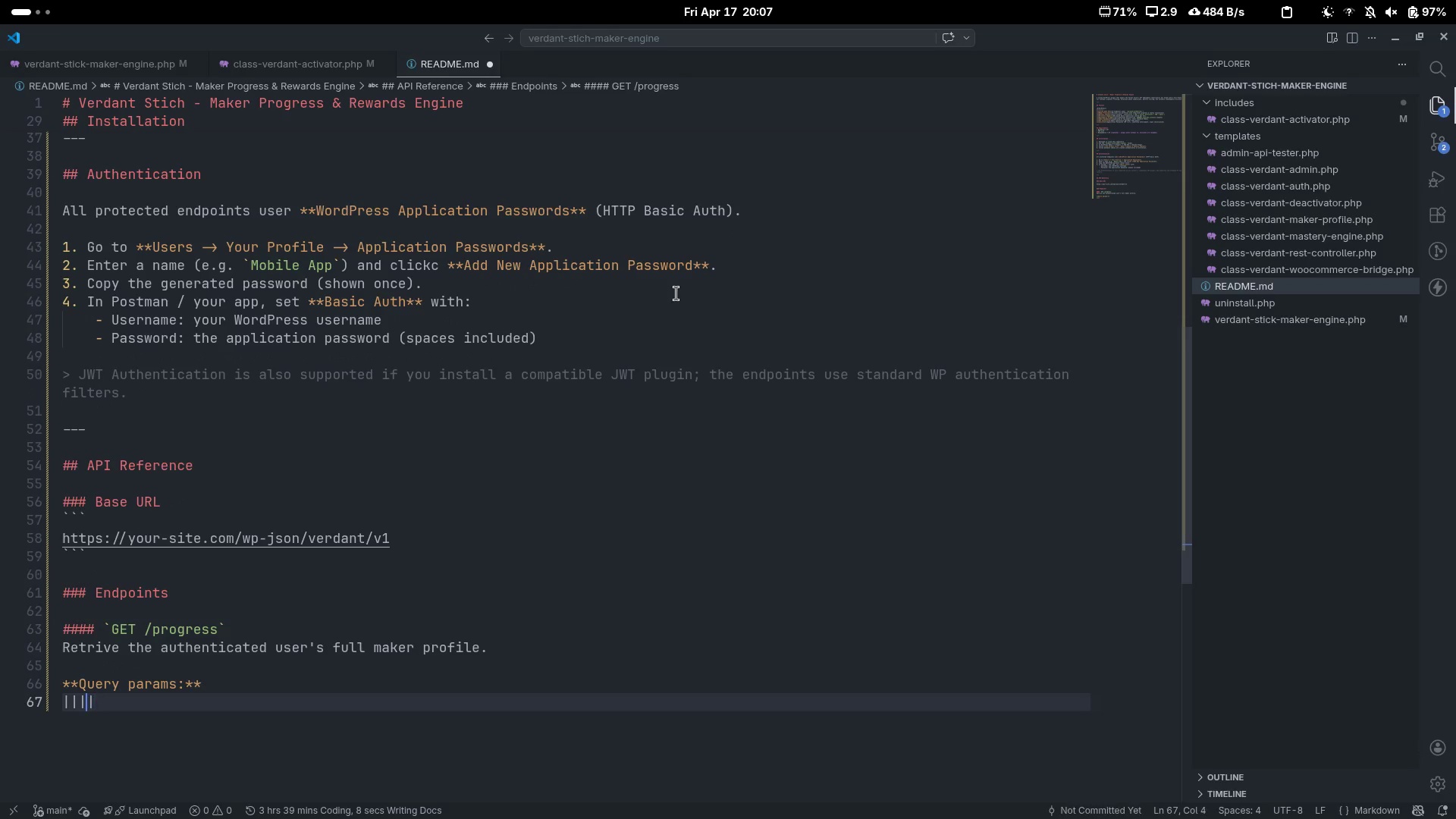 
key(ArrowLeft)
 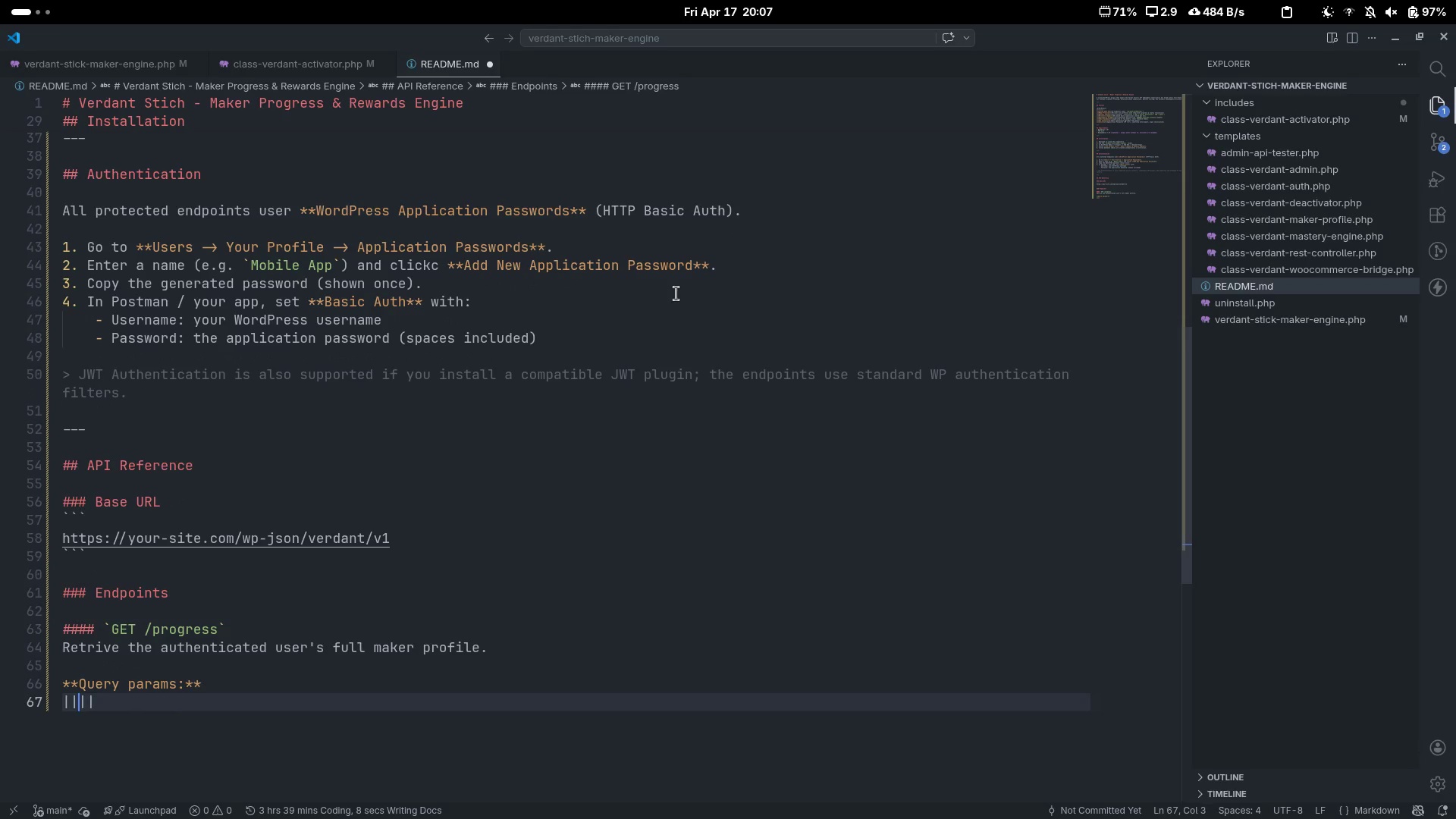 
key(ArrowLeft)
 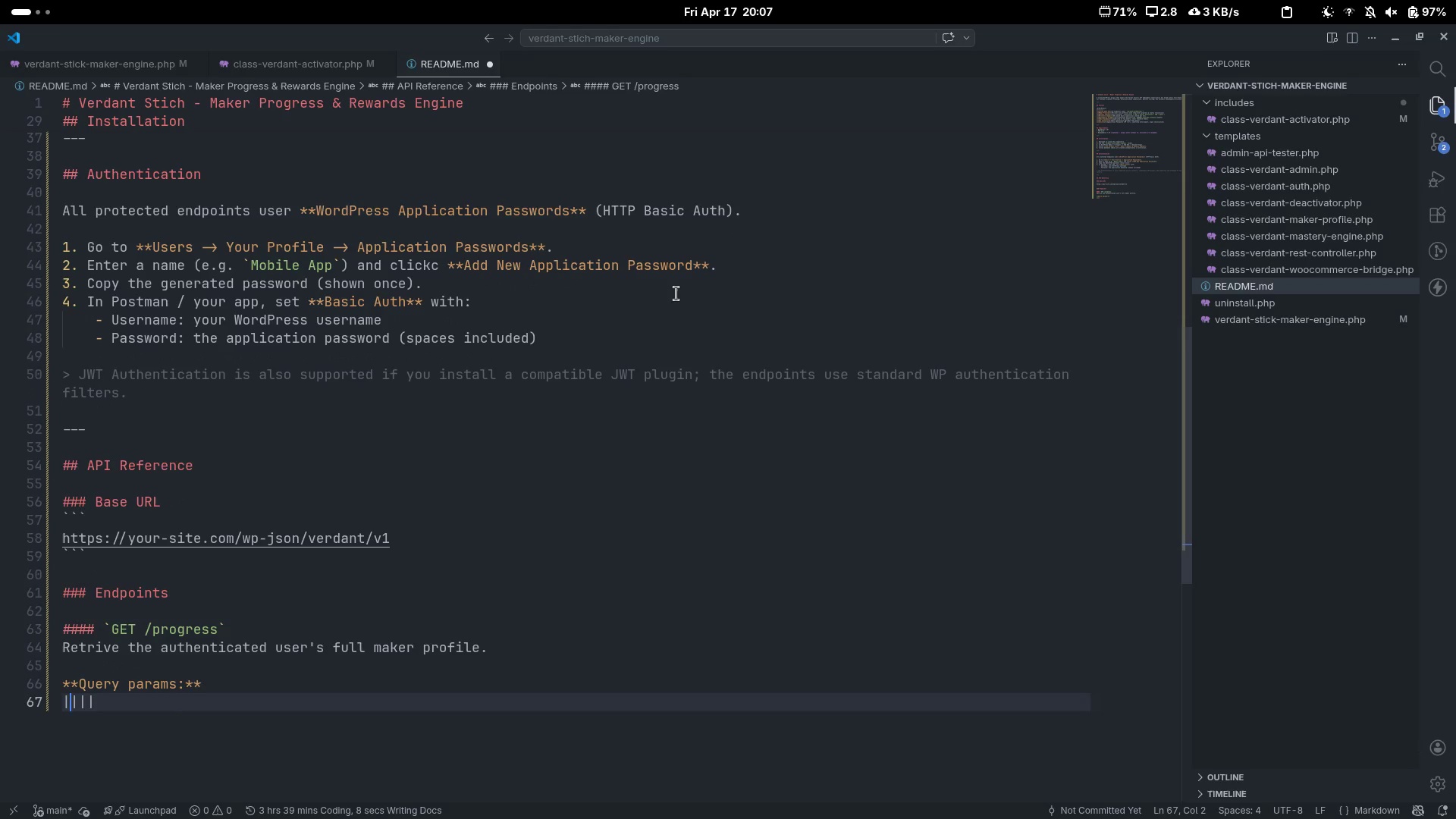 
type(Parm)
key(Backspace)
type(am)
 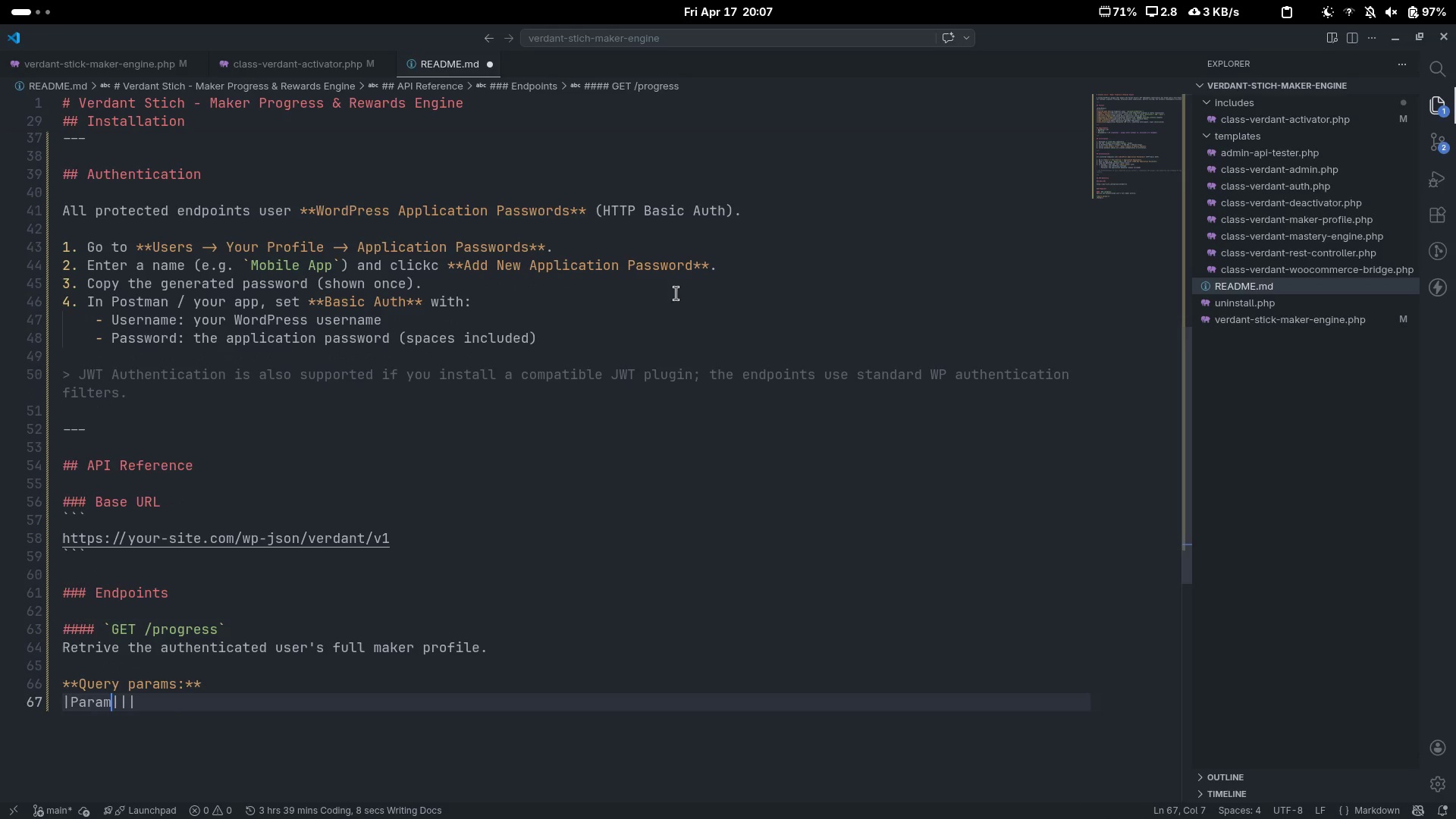 
key(ArrowRight)
 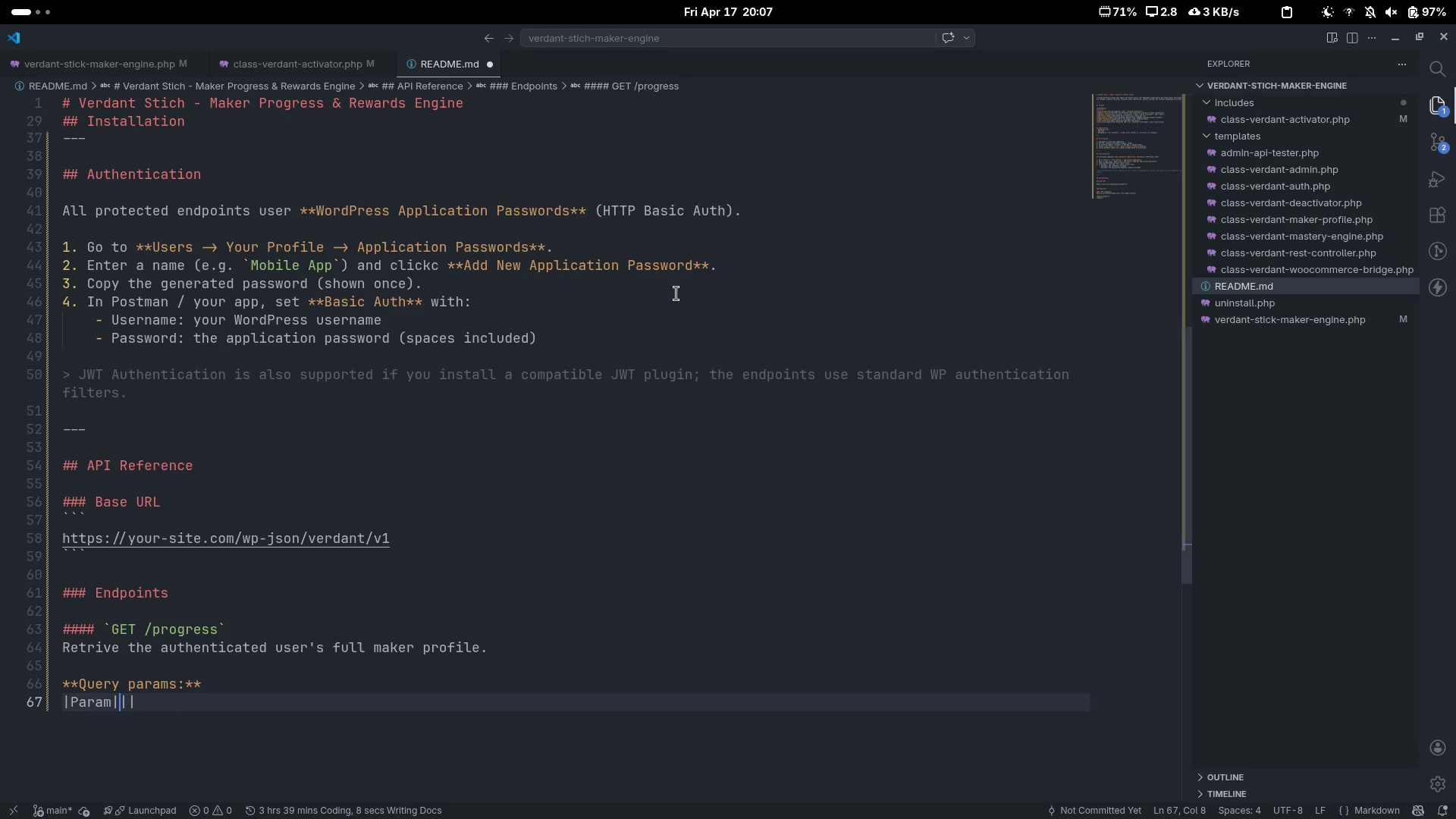 
type(Type)
 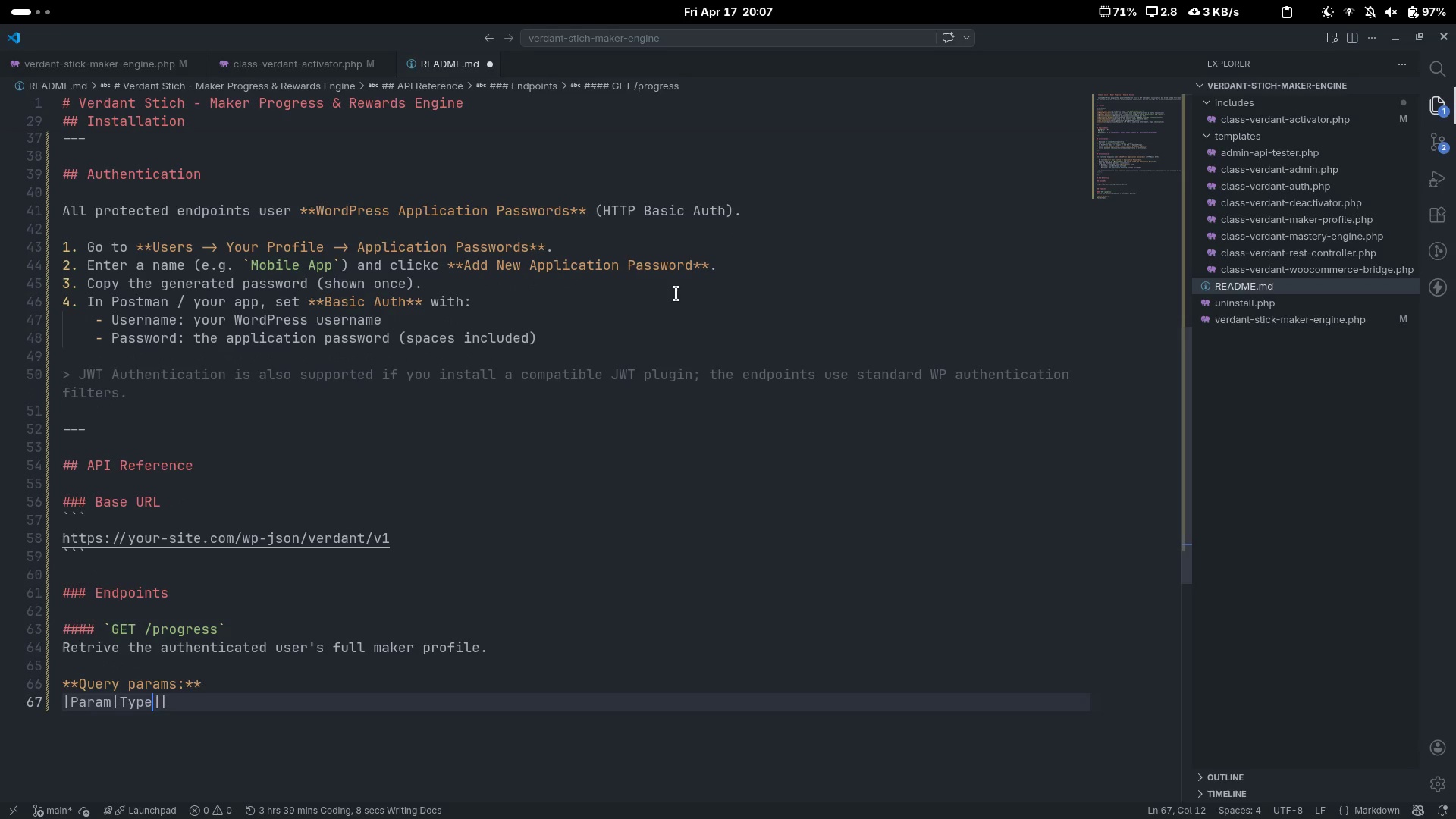 
key(ArrowRight)
 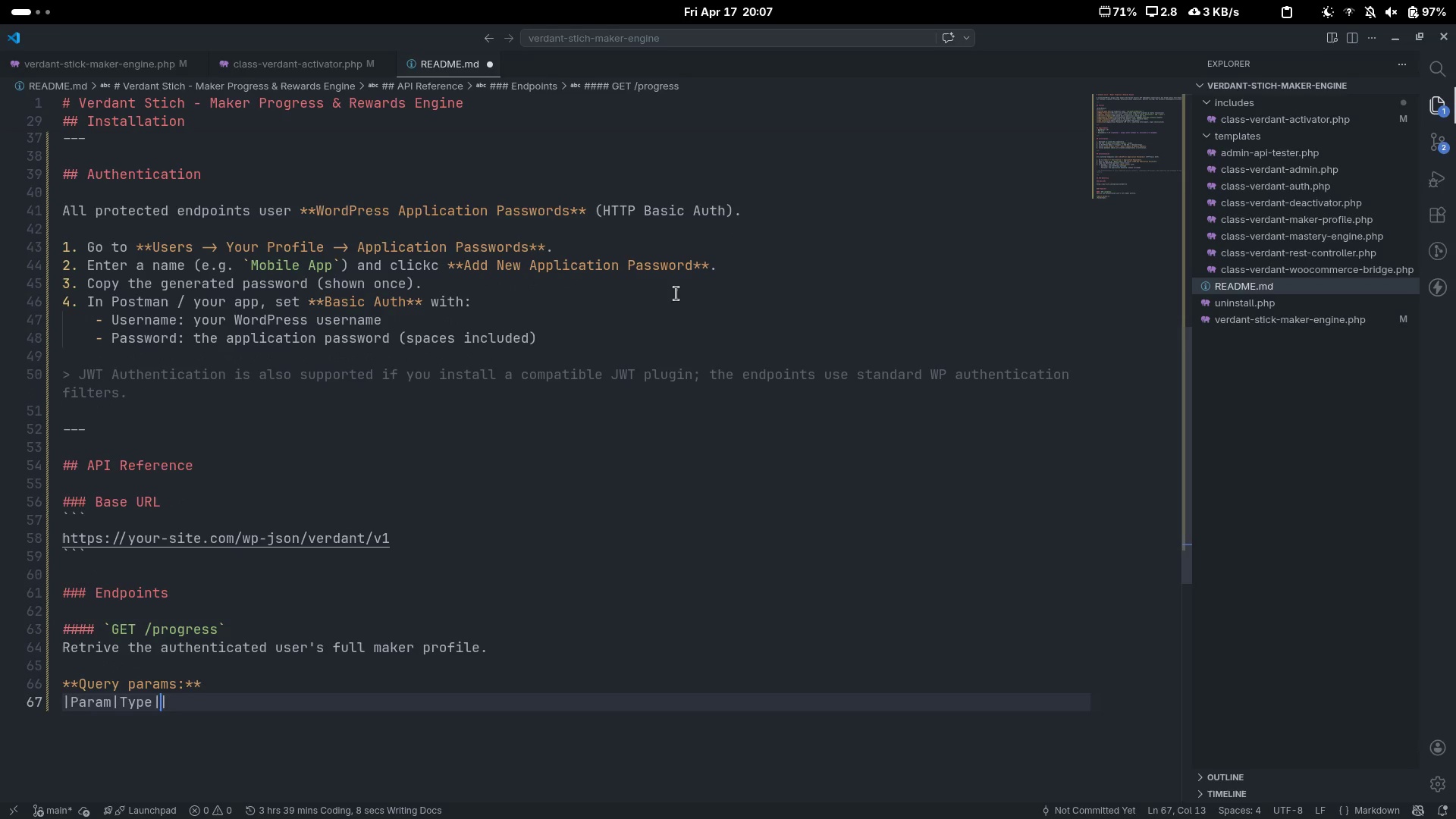 
type(Description)
 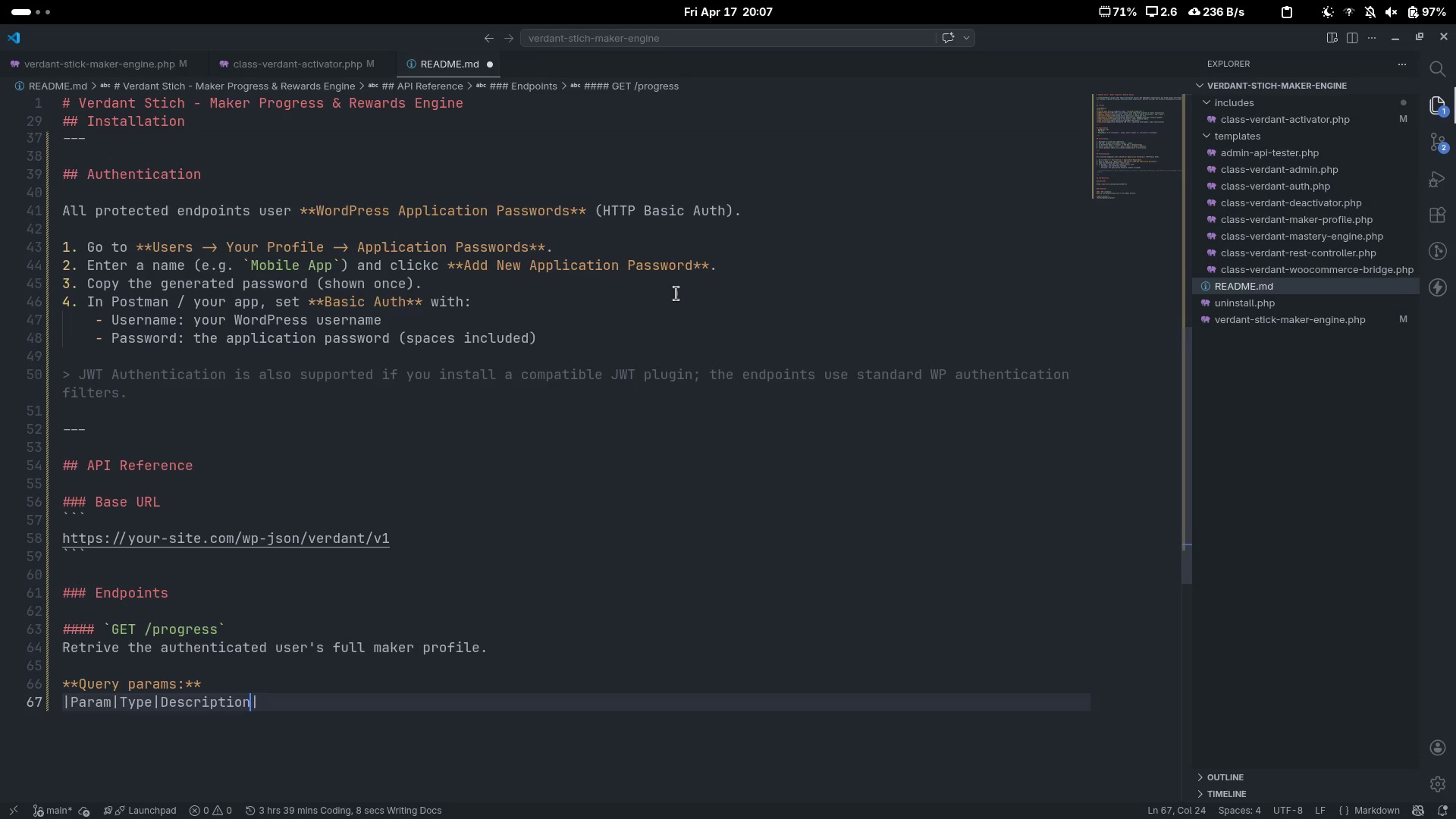 
key(ArrowDown)
 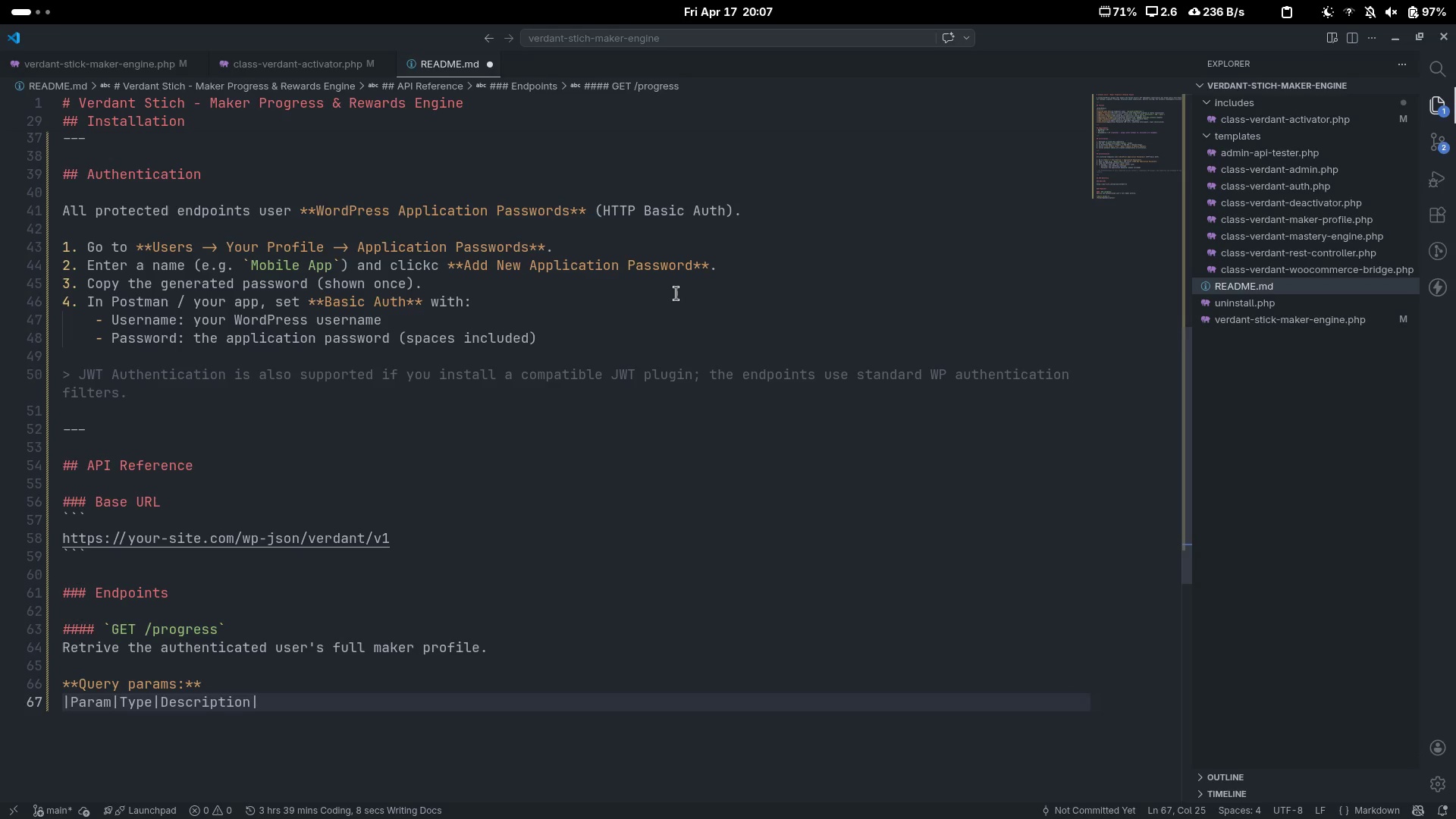 
key(Enter)
 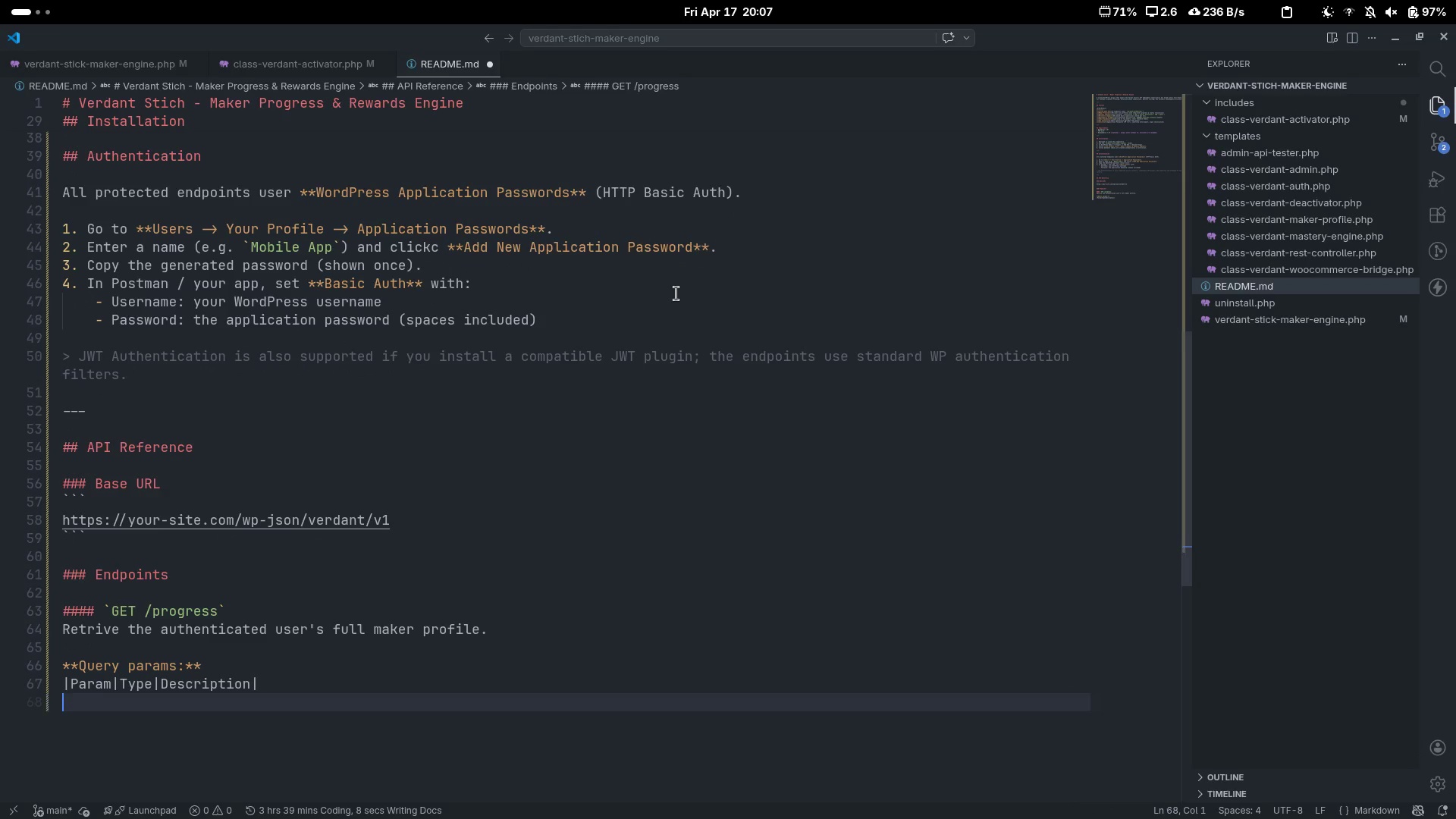 
key(Shift+Backslash)
 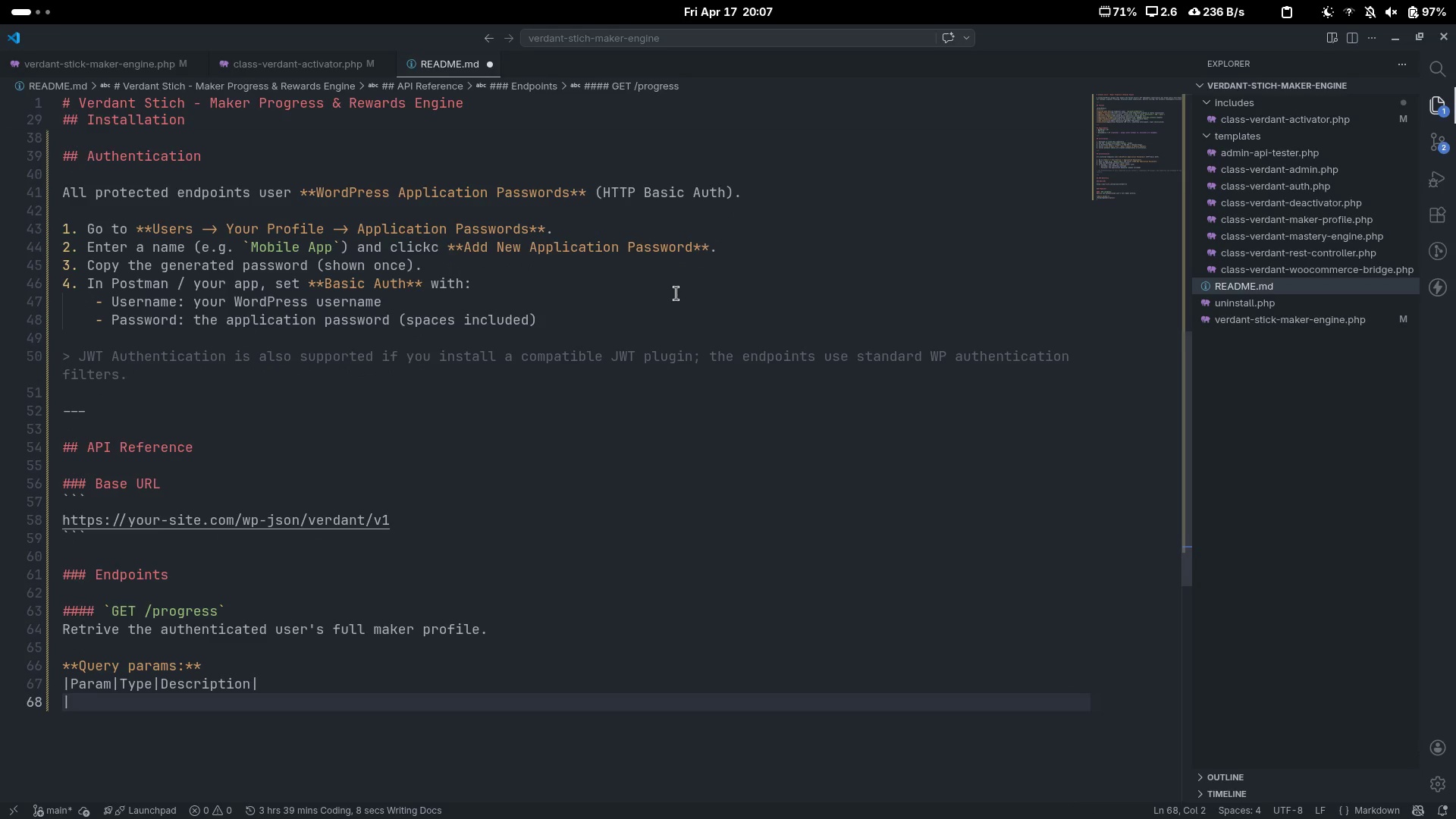 
key(Shift+Backslash)
 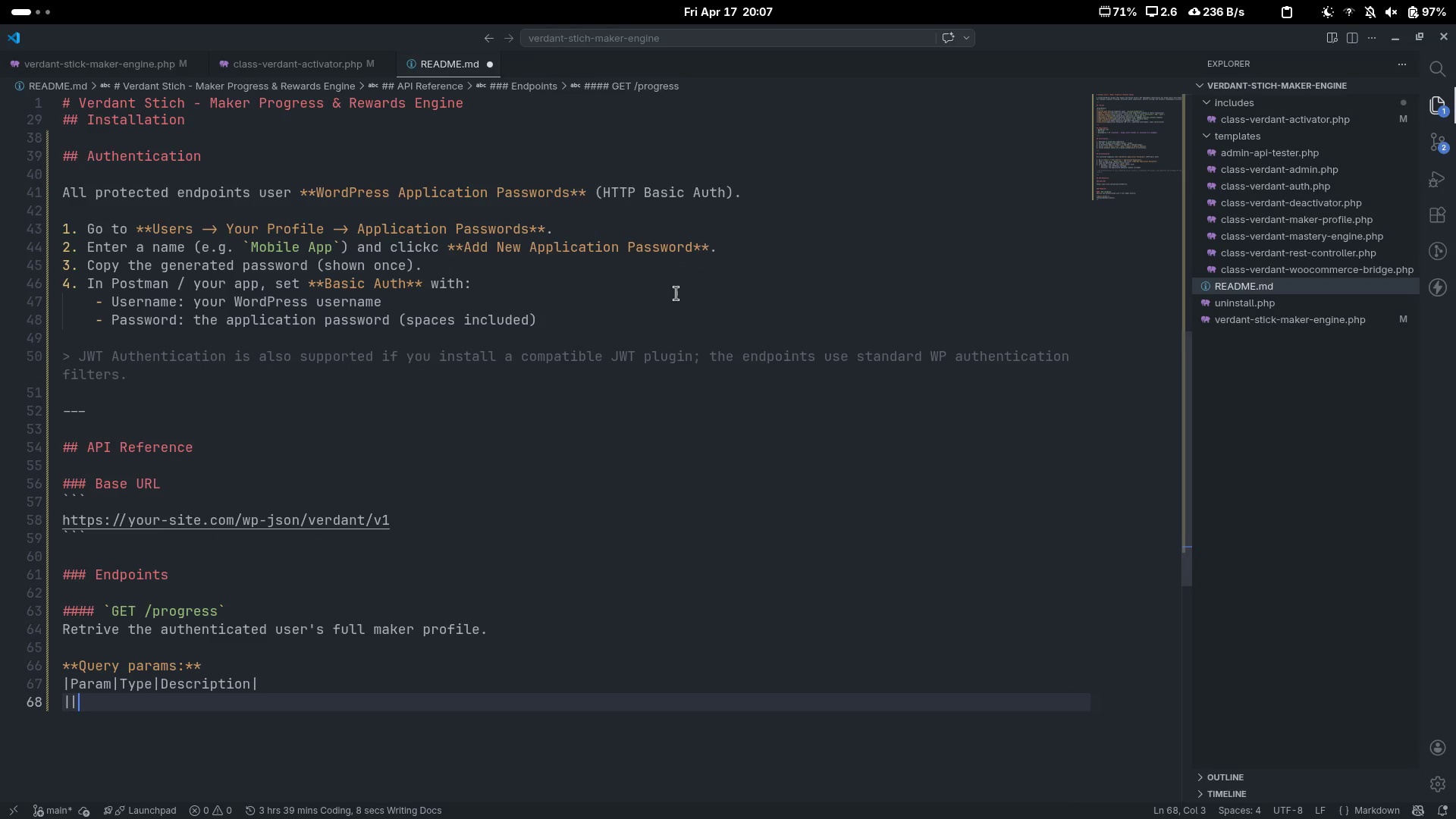 
key(Shift+Backslash)
 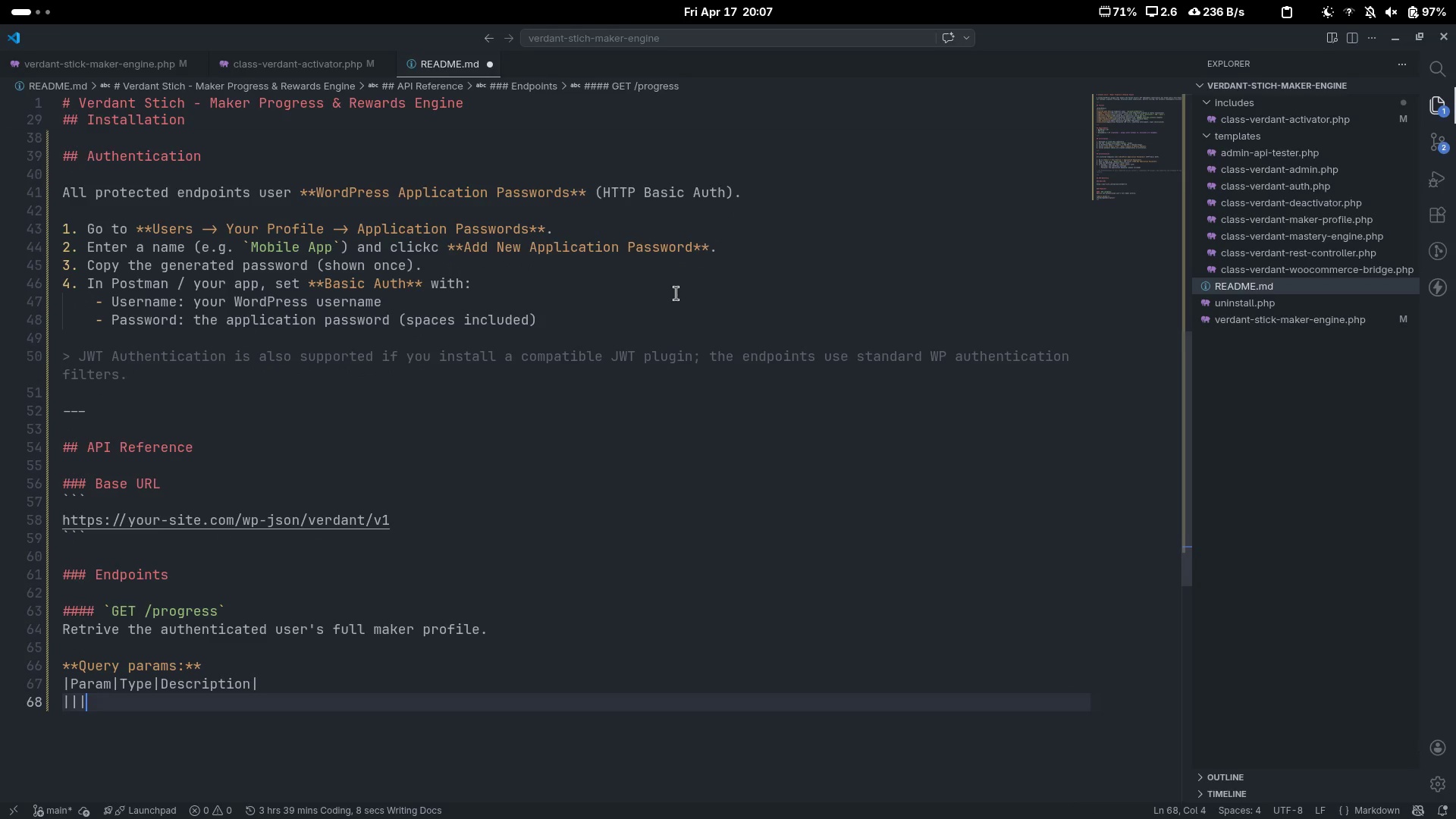 
key(Shift+Backslash)
 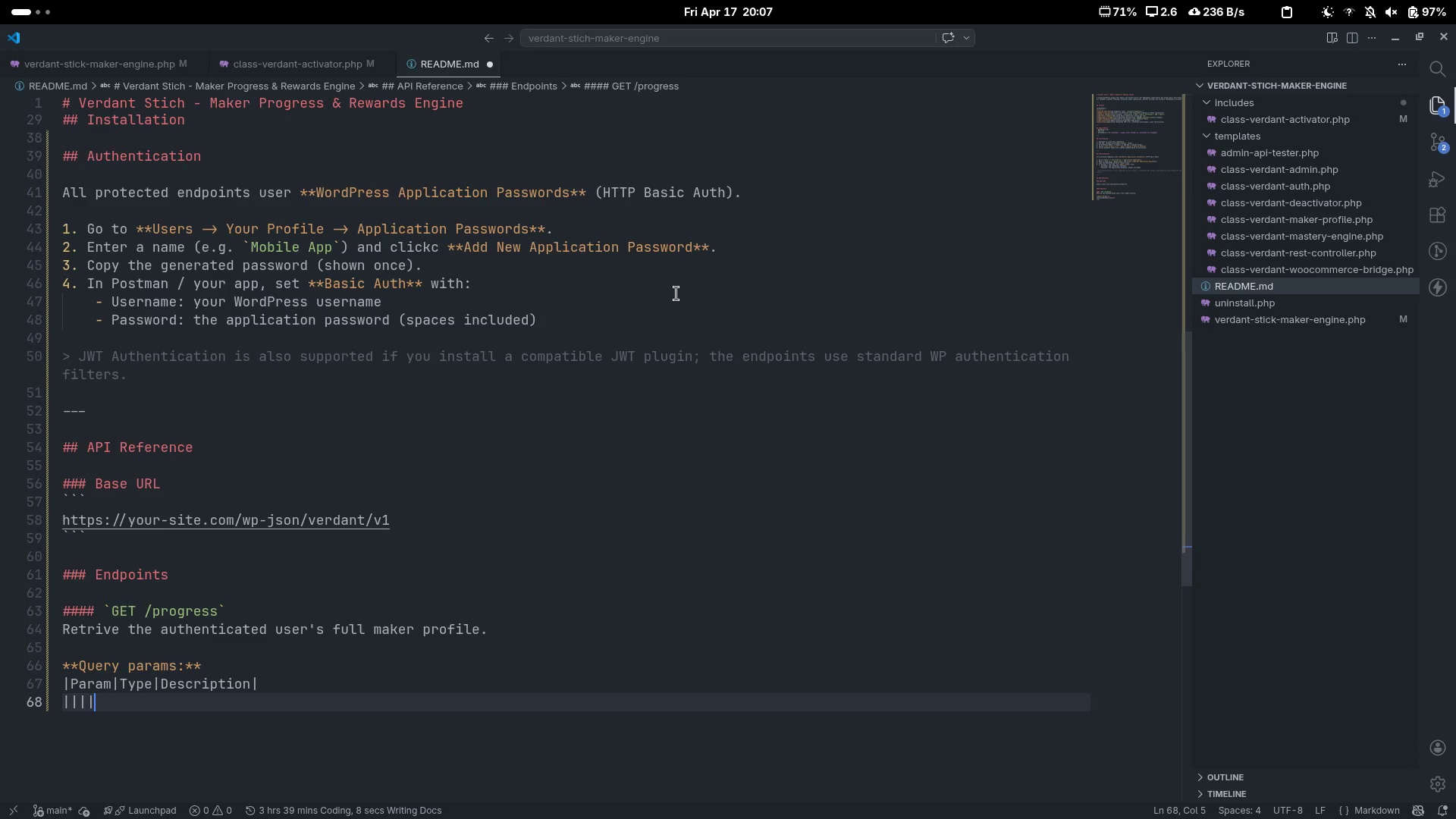 
key(ArrowLeft)
 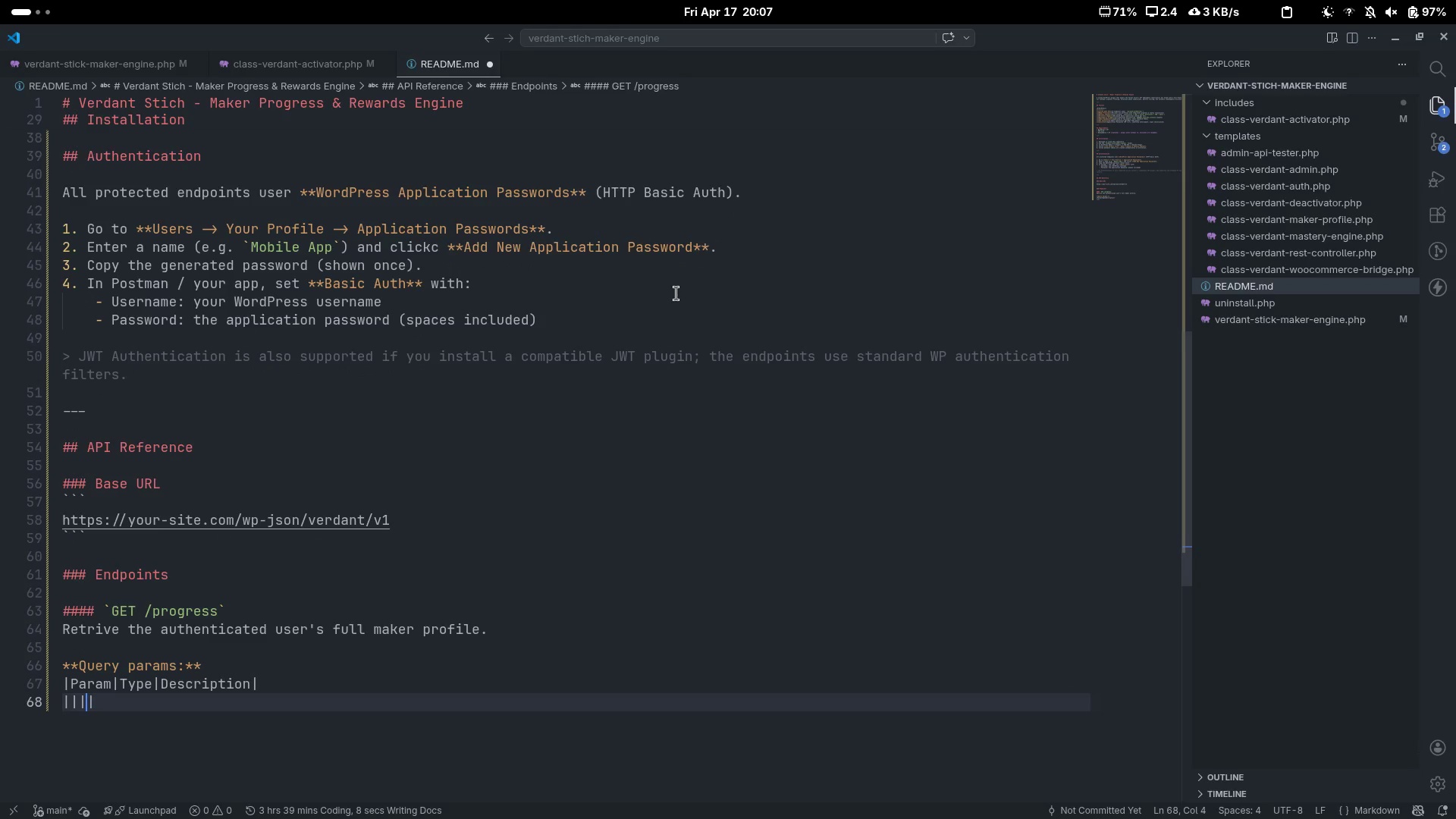 
key(Minus)
 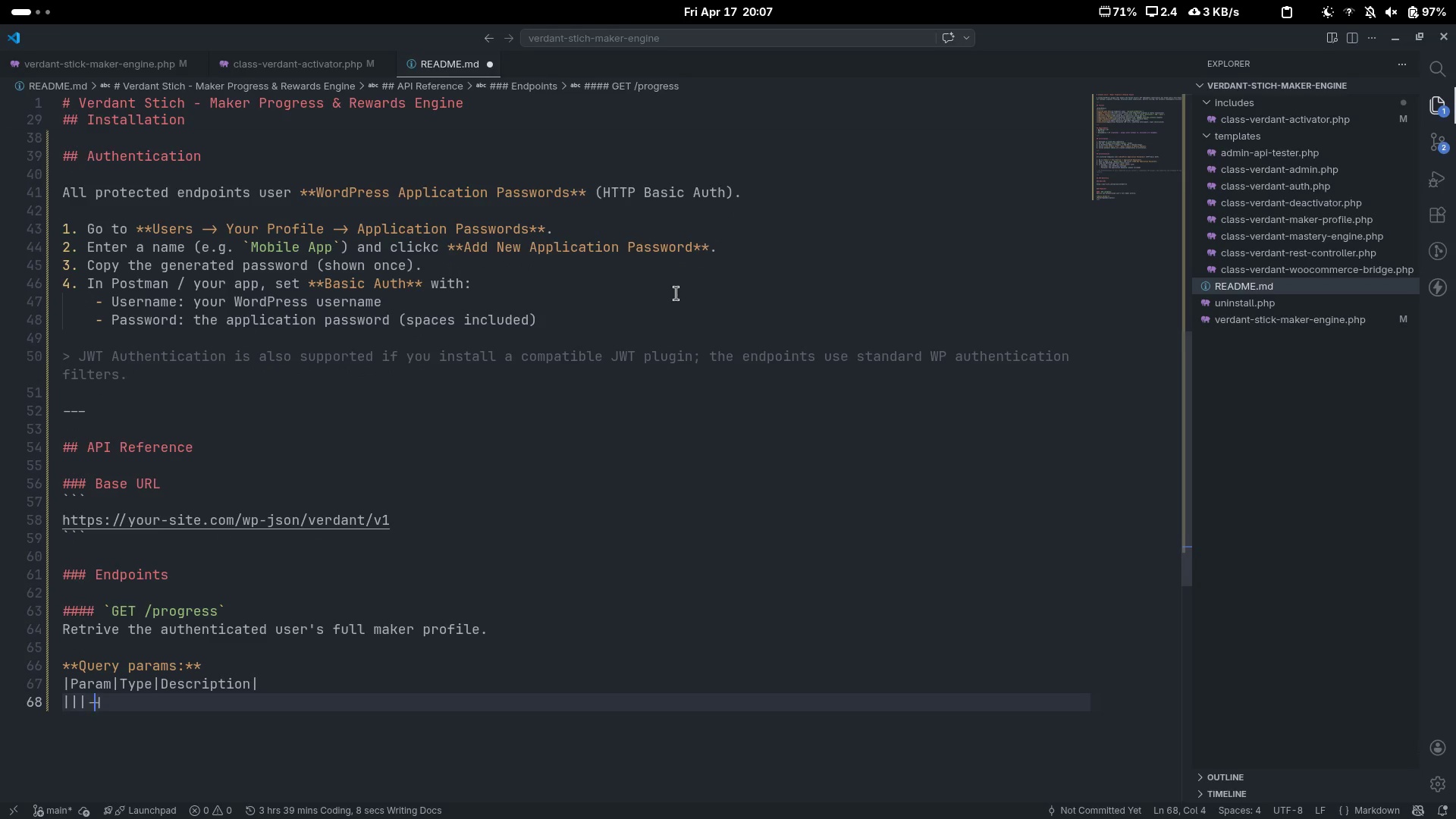 
key(Minus)
 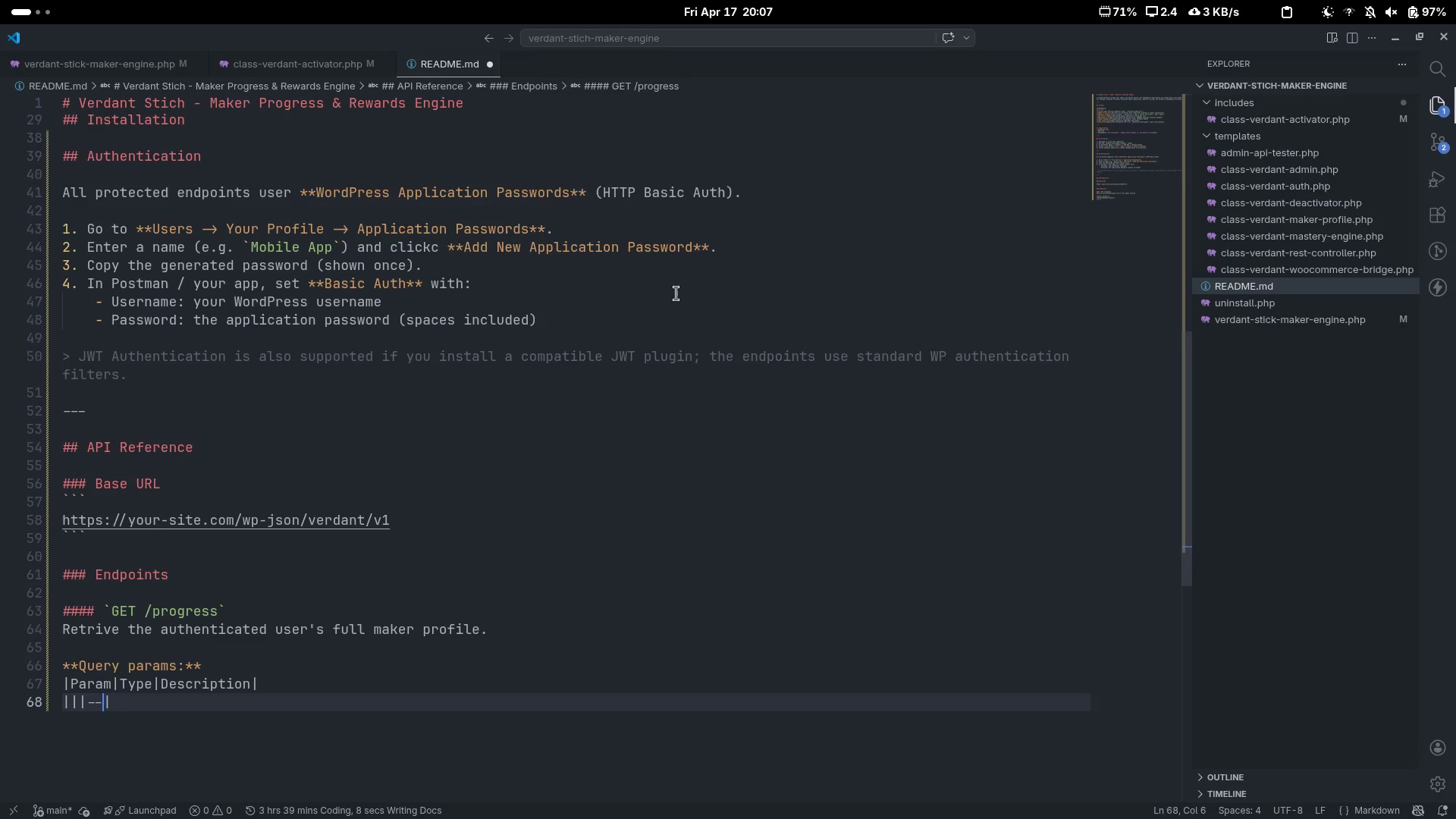 
key(Minus)
 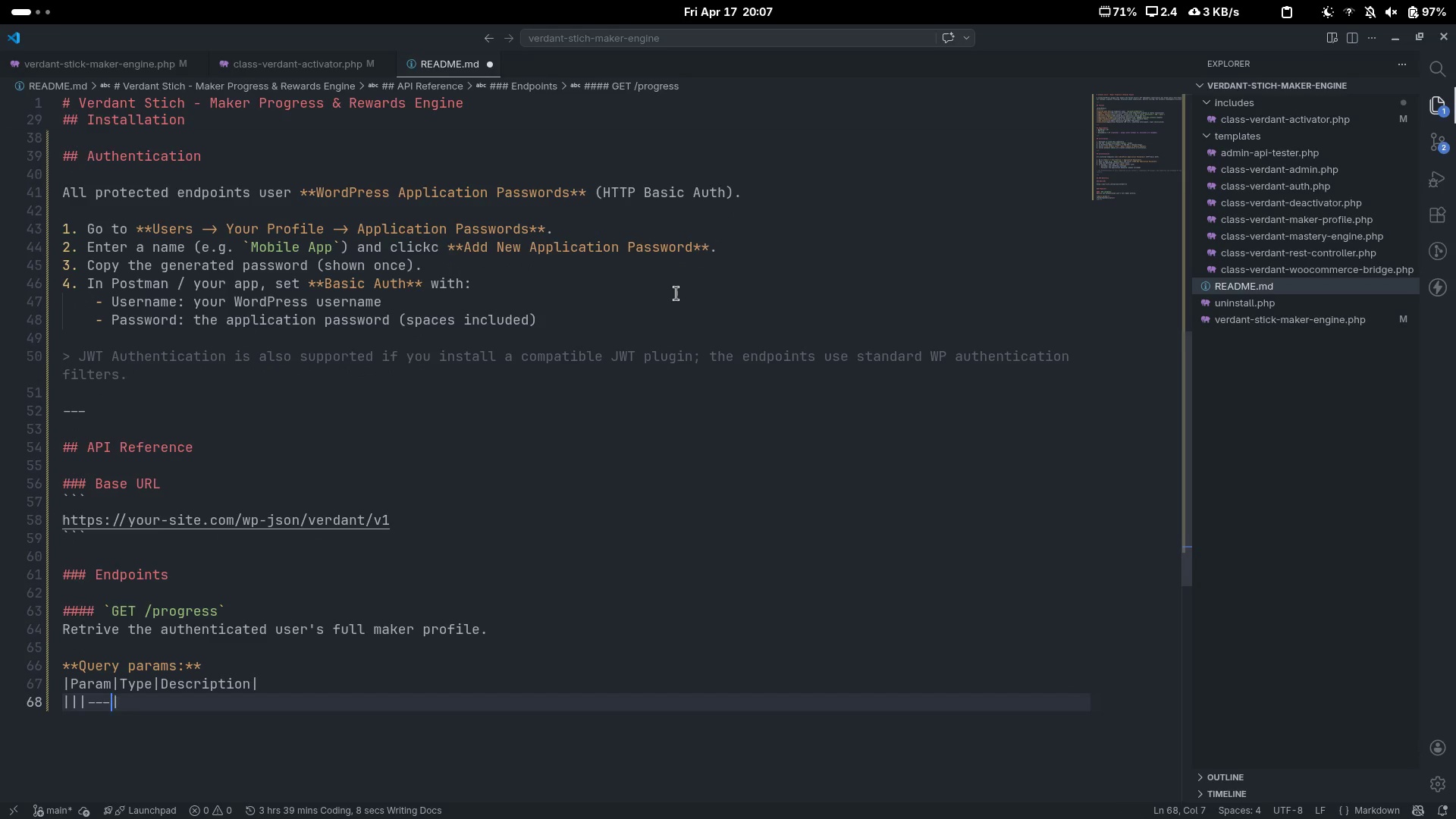 
key(ArrowLeft)
 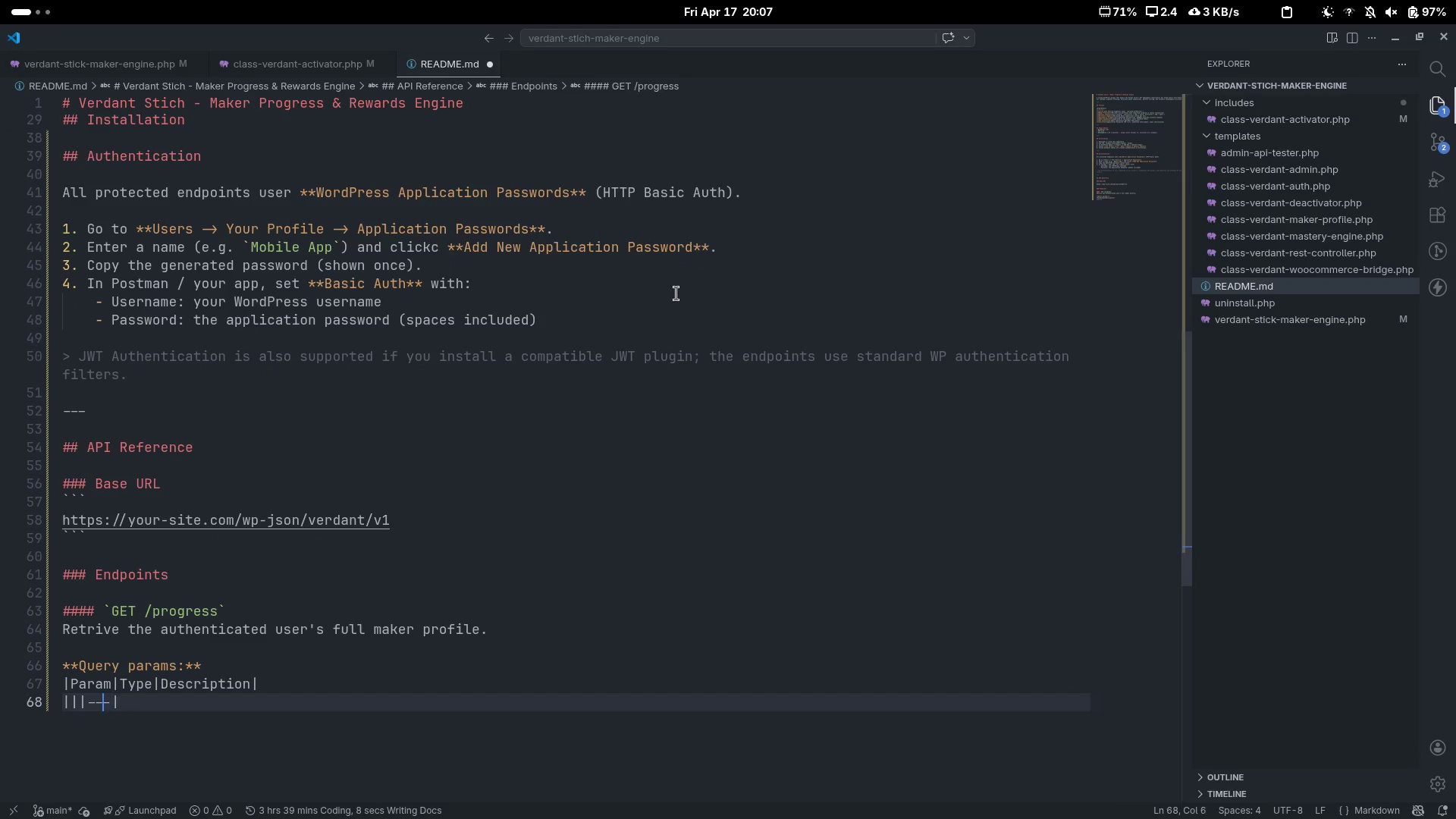 
key(ArrowLeft)
 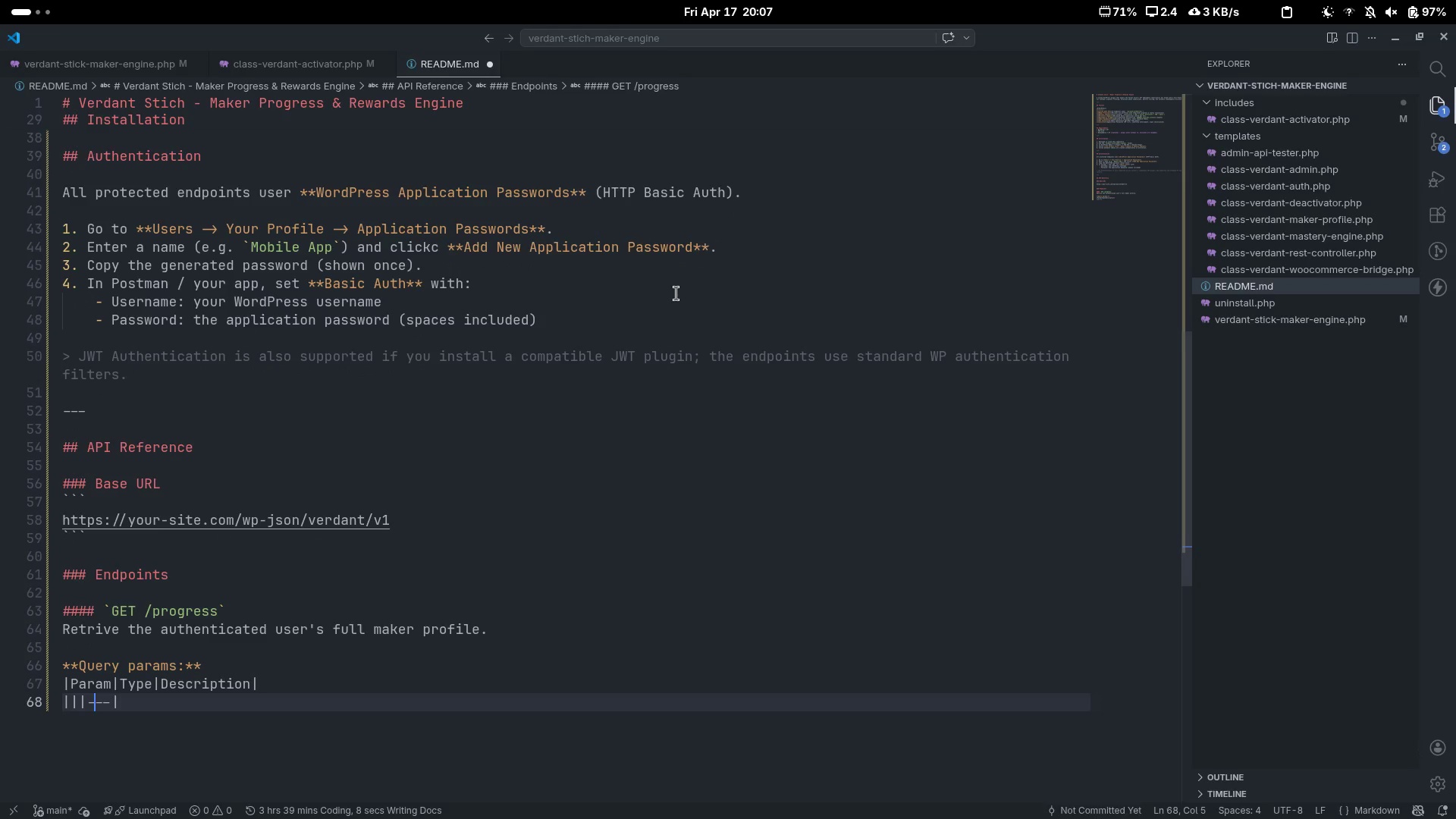 
key(ArrowLeft)
 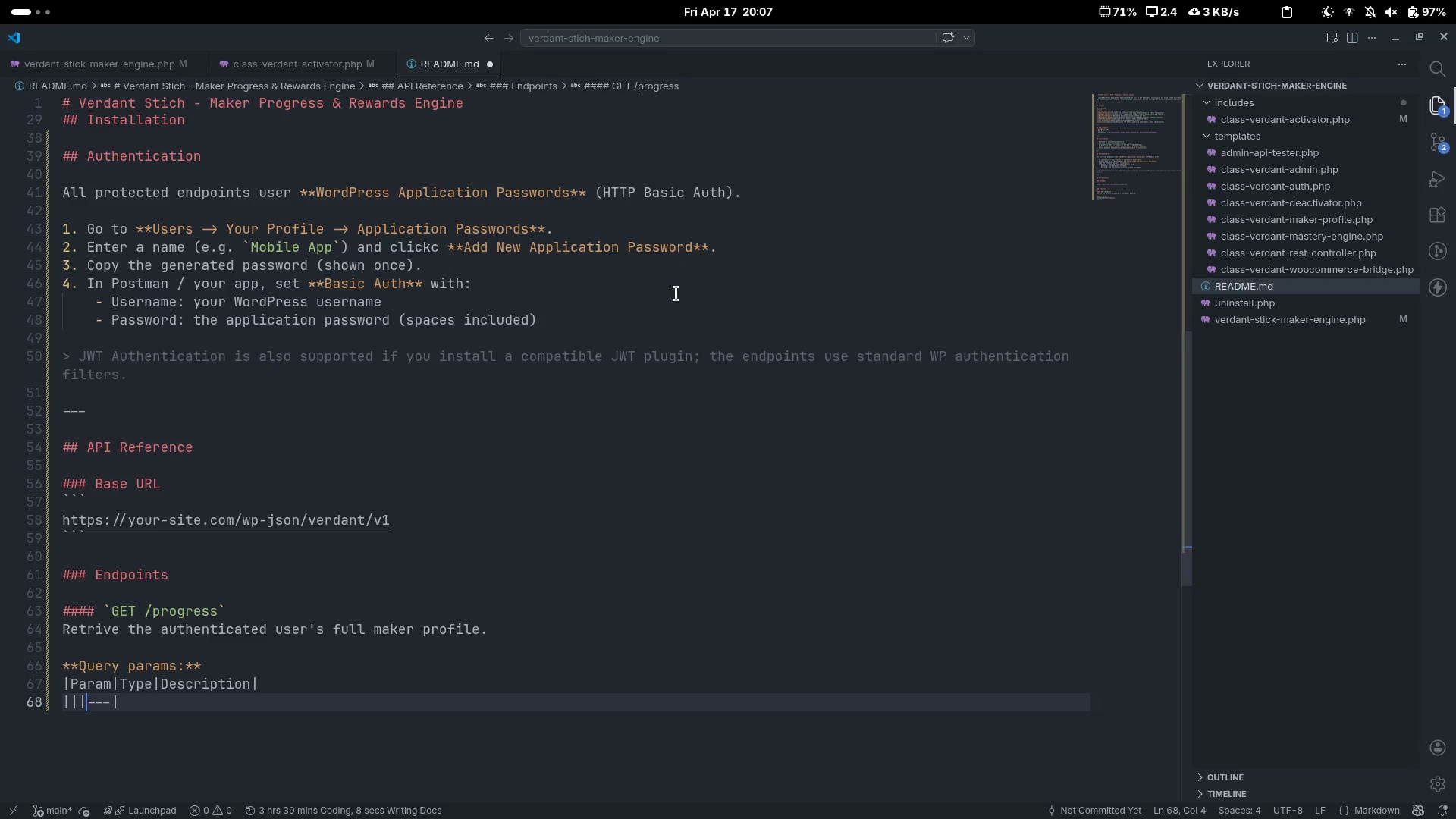 
key(ArrowLeft)
 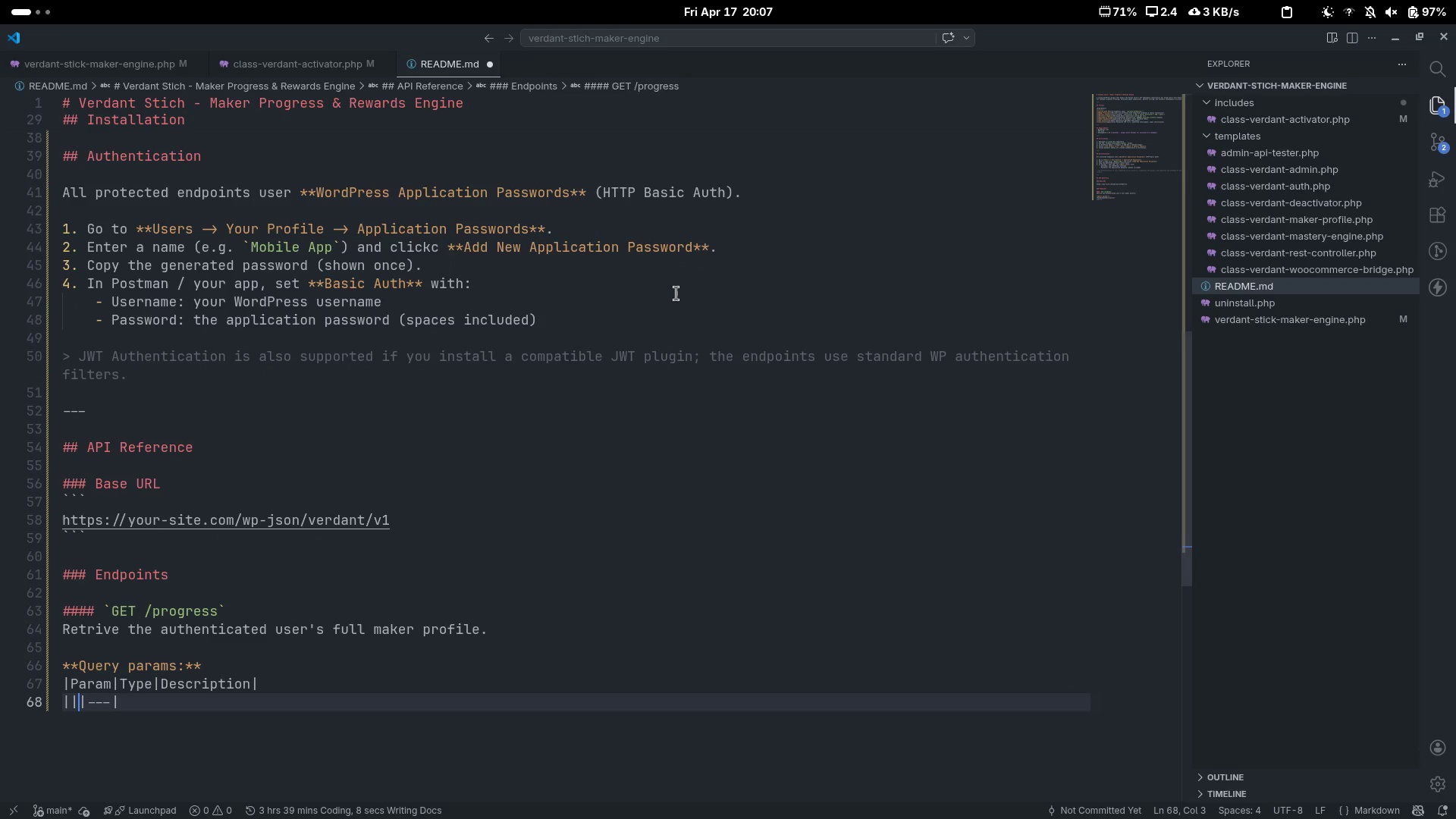 
key(ArrowLeft)
 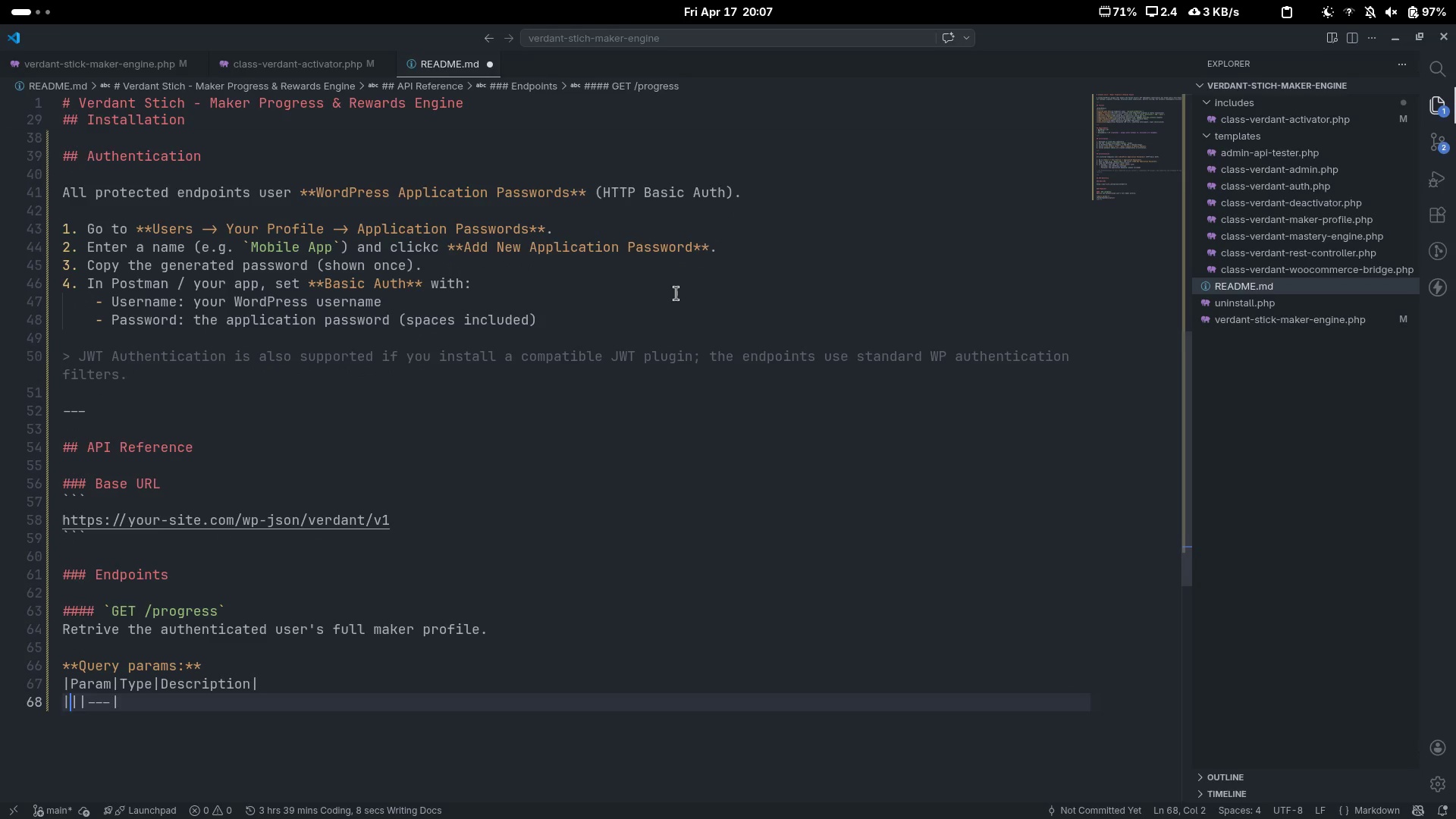 
key(Minus)
 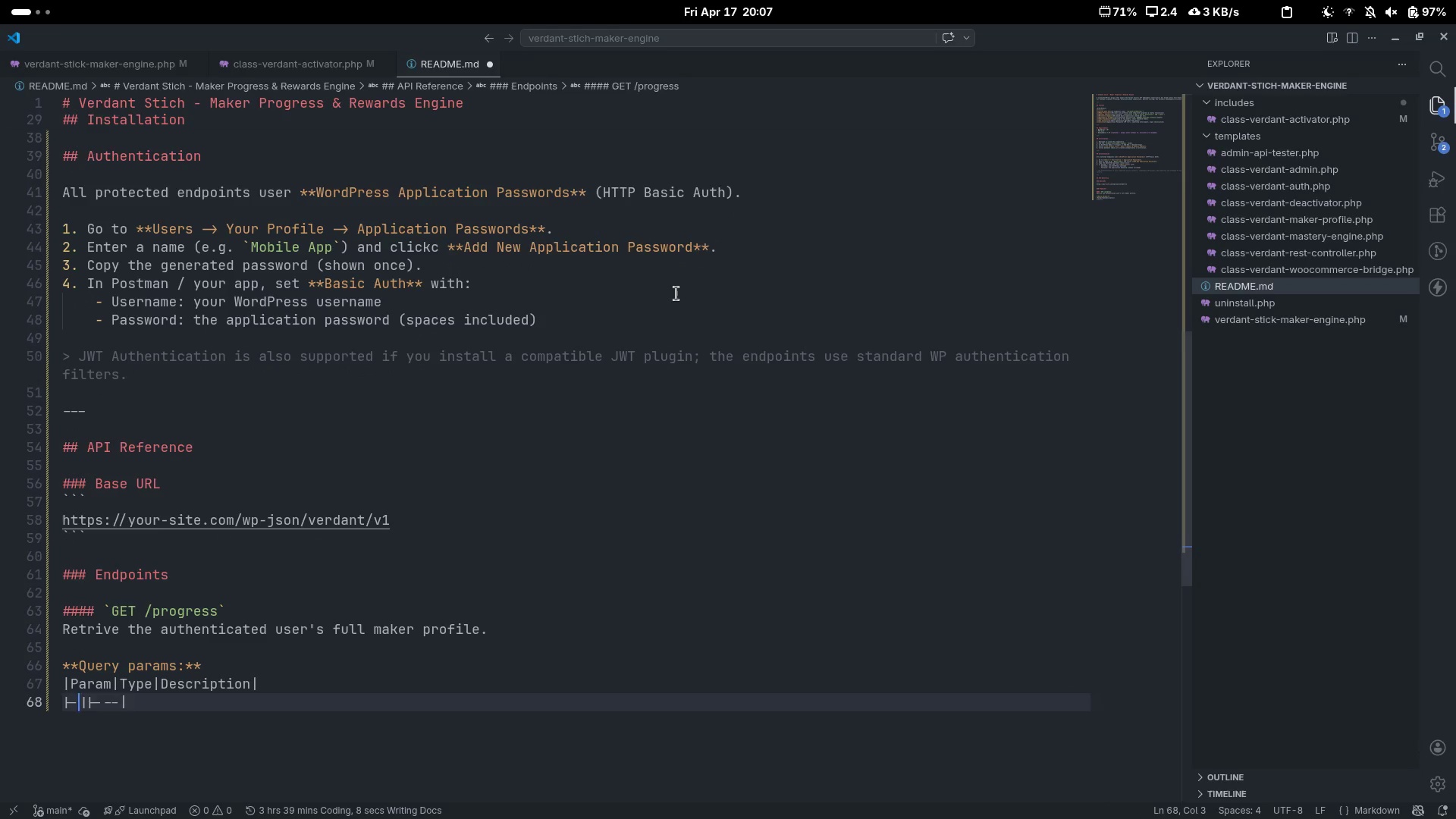 
key(Minus)
 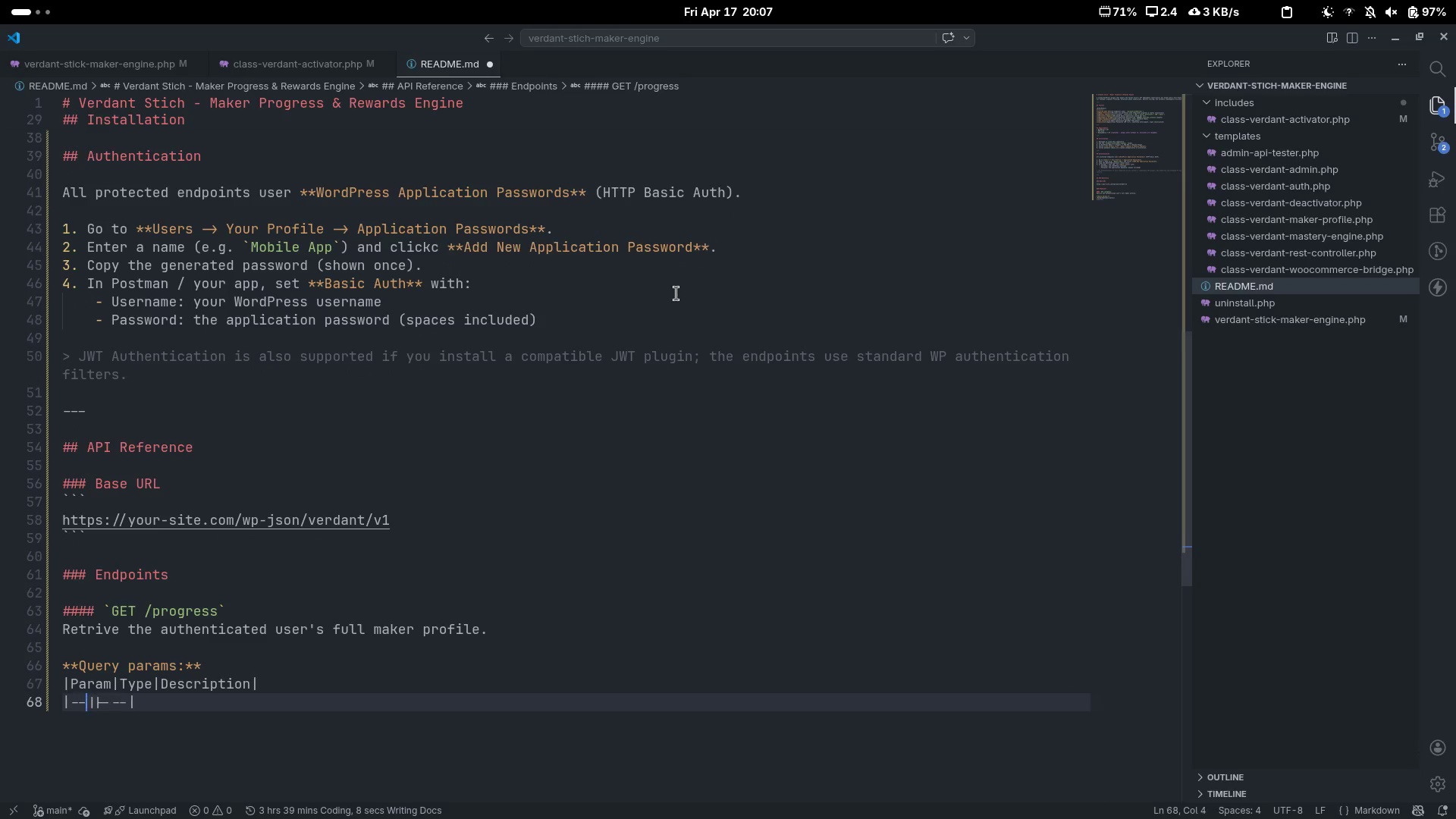 
key(Minus)
 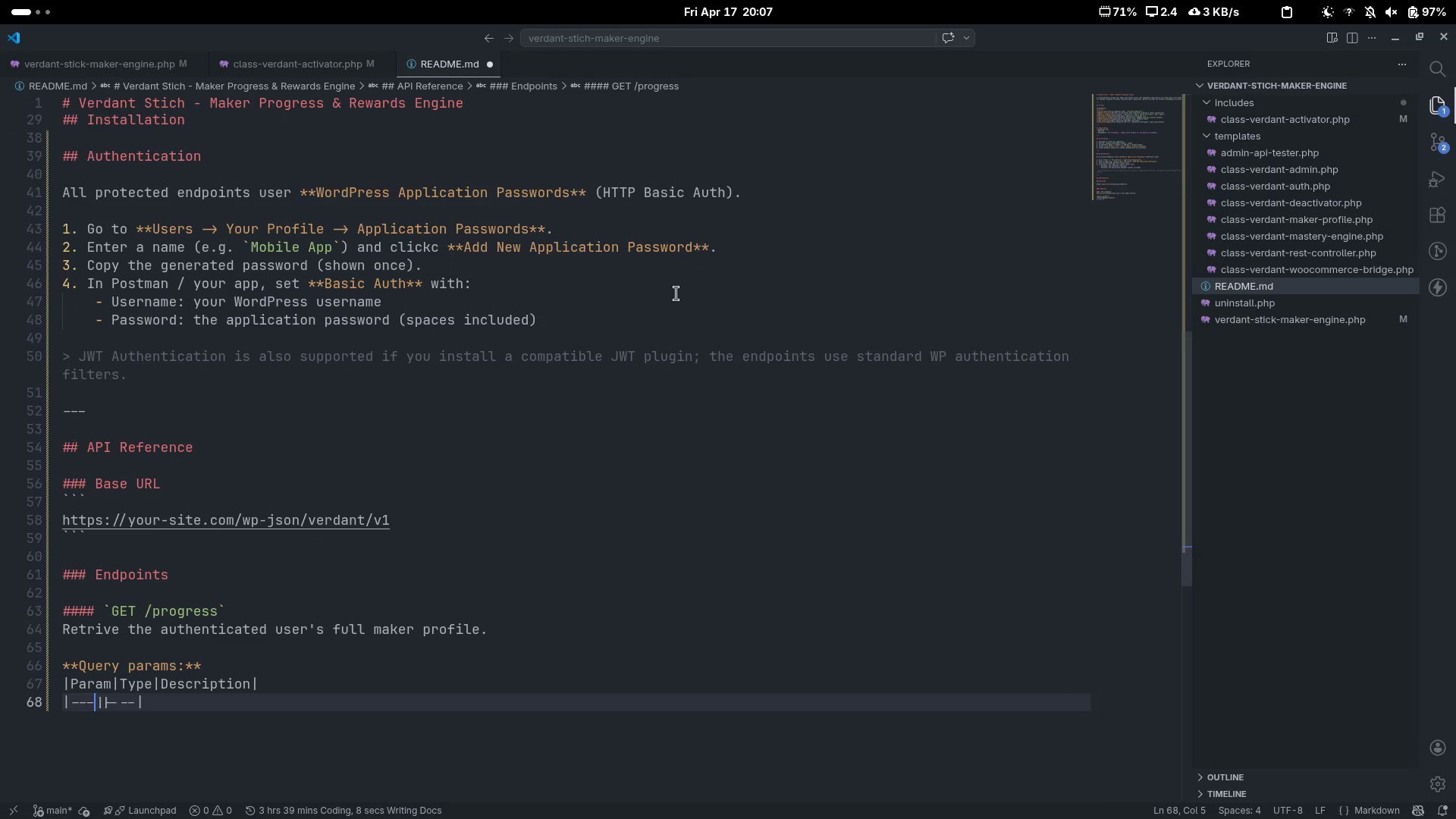 
key(ArrowRight)
 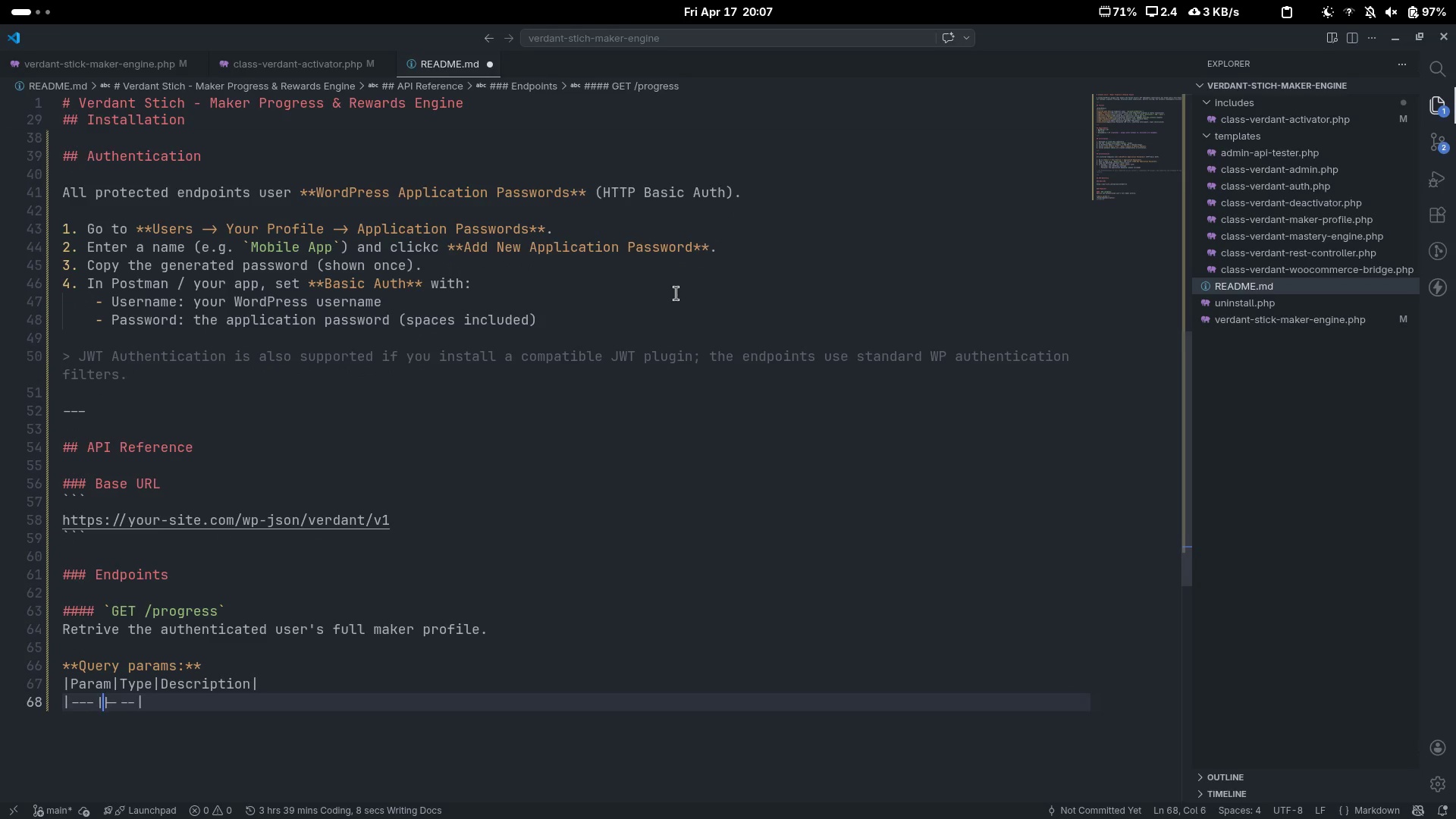 
key(Minus)
 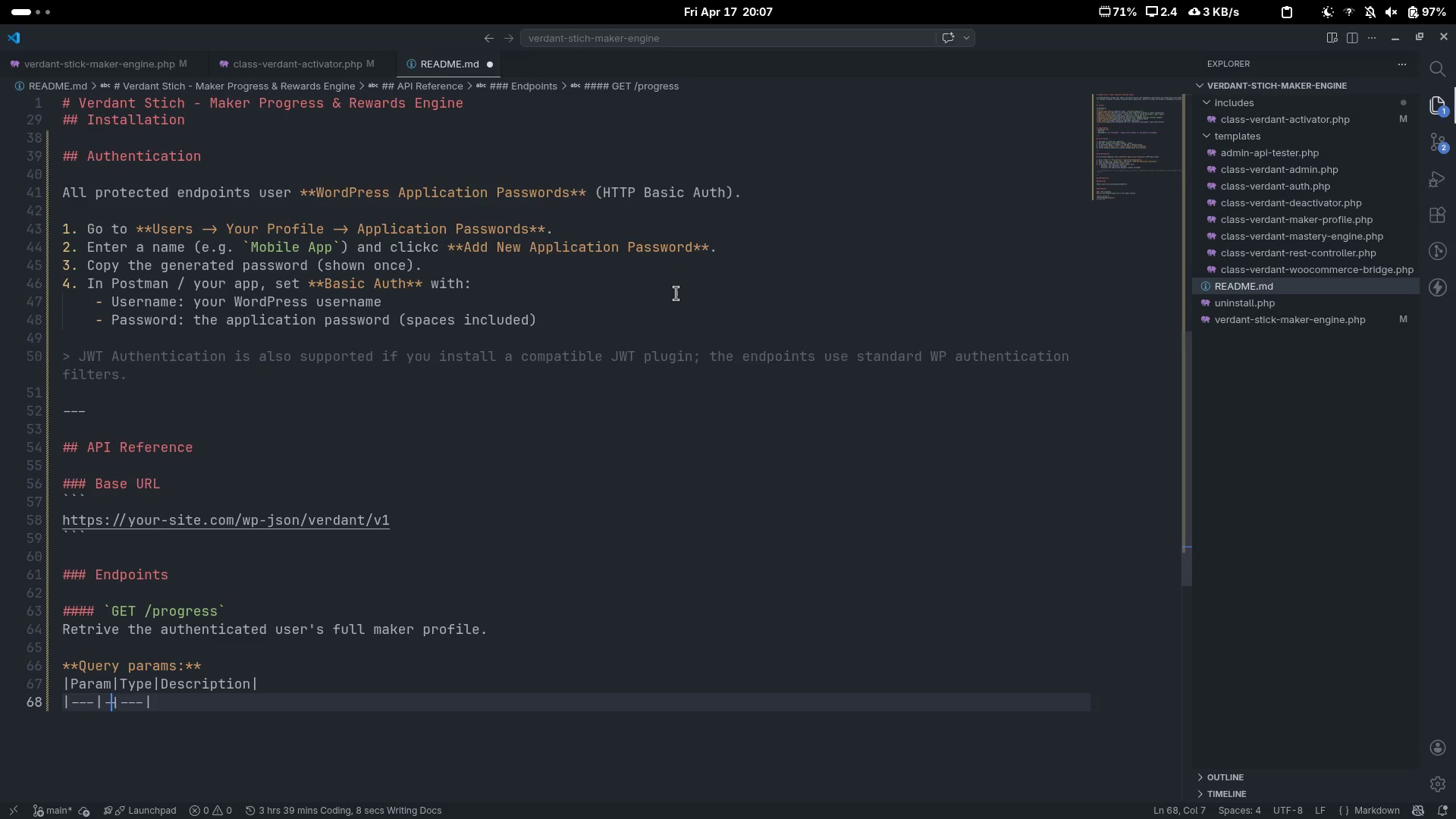 
key(Minus)
 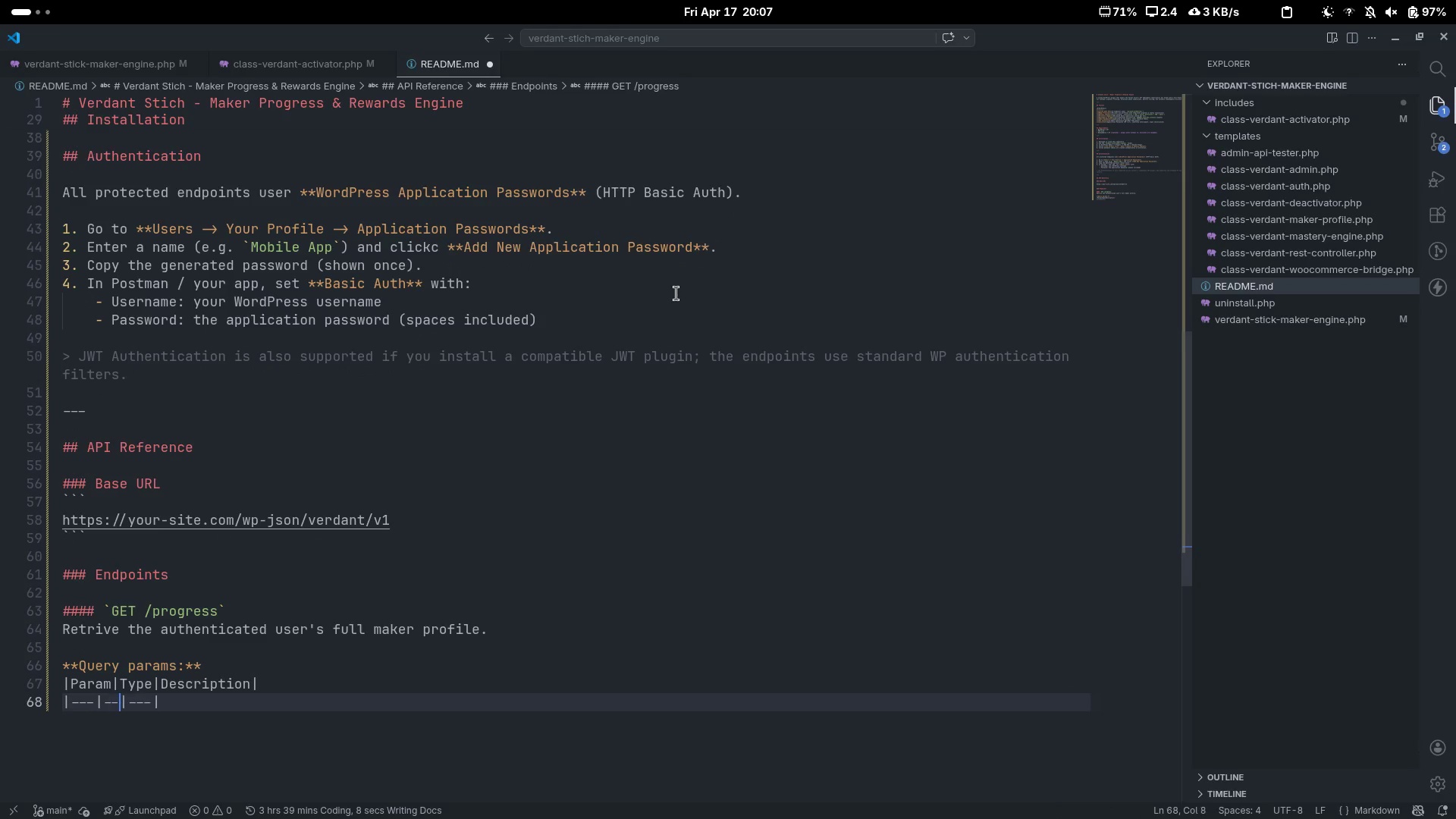 
key(Minus)
 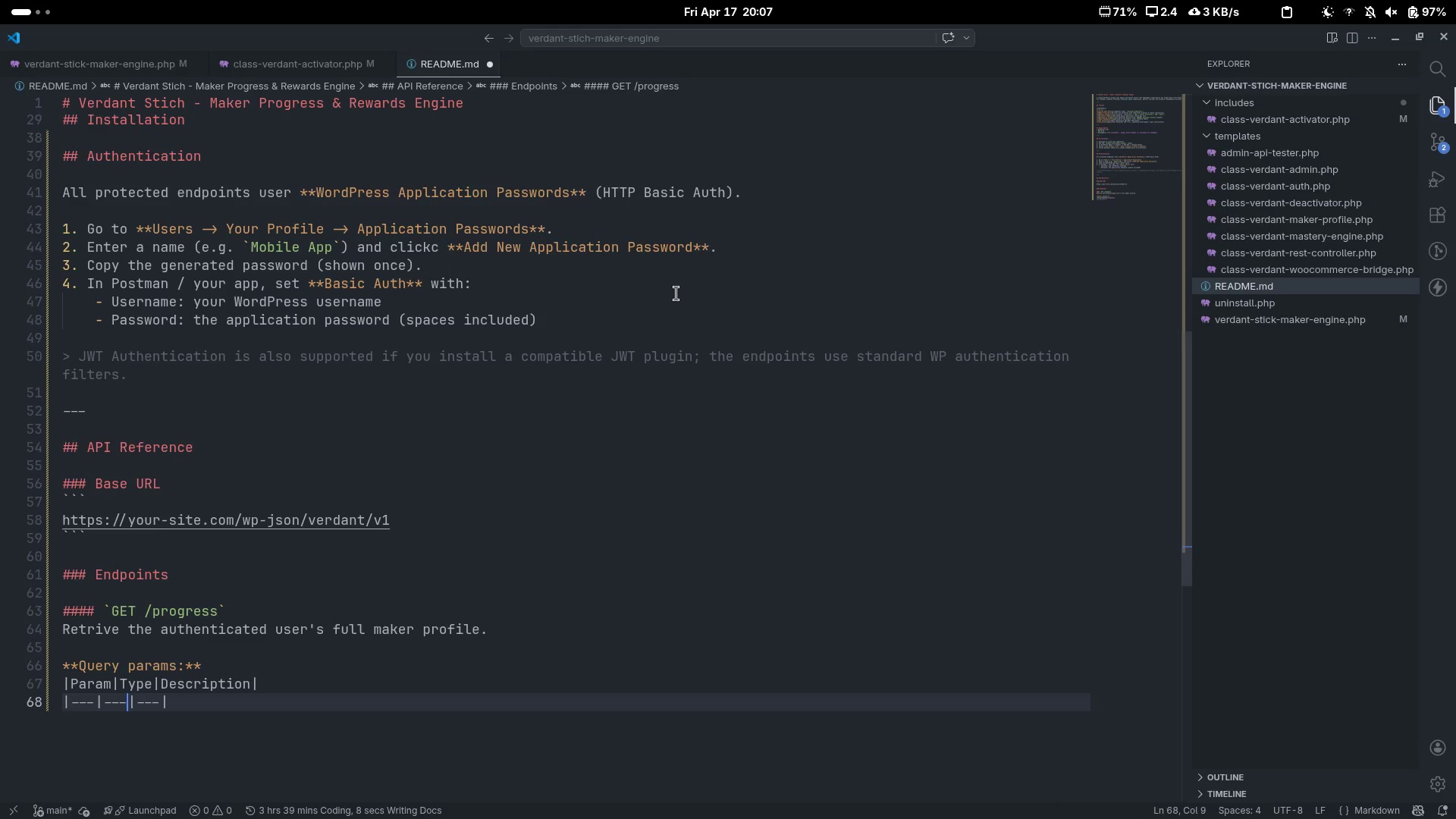 
key(End)
 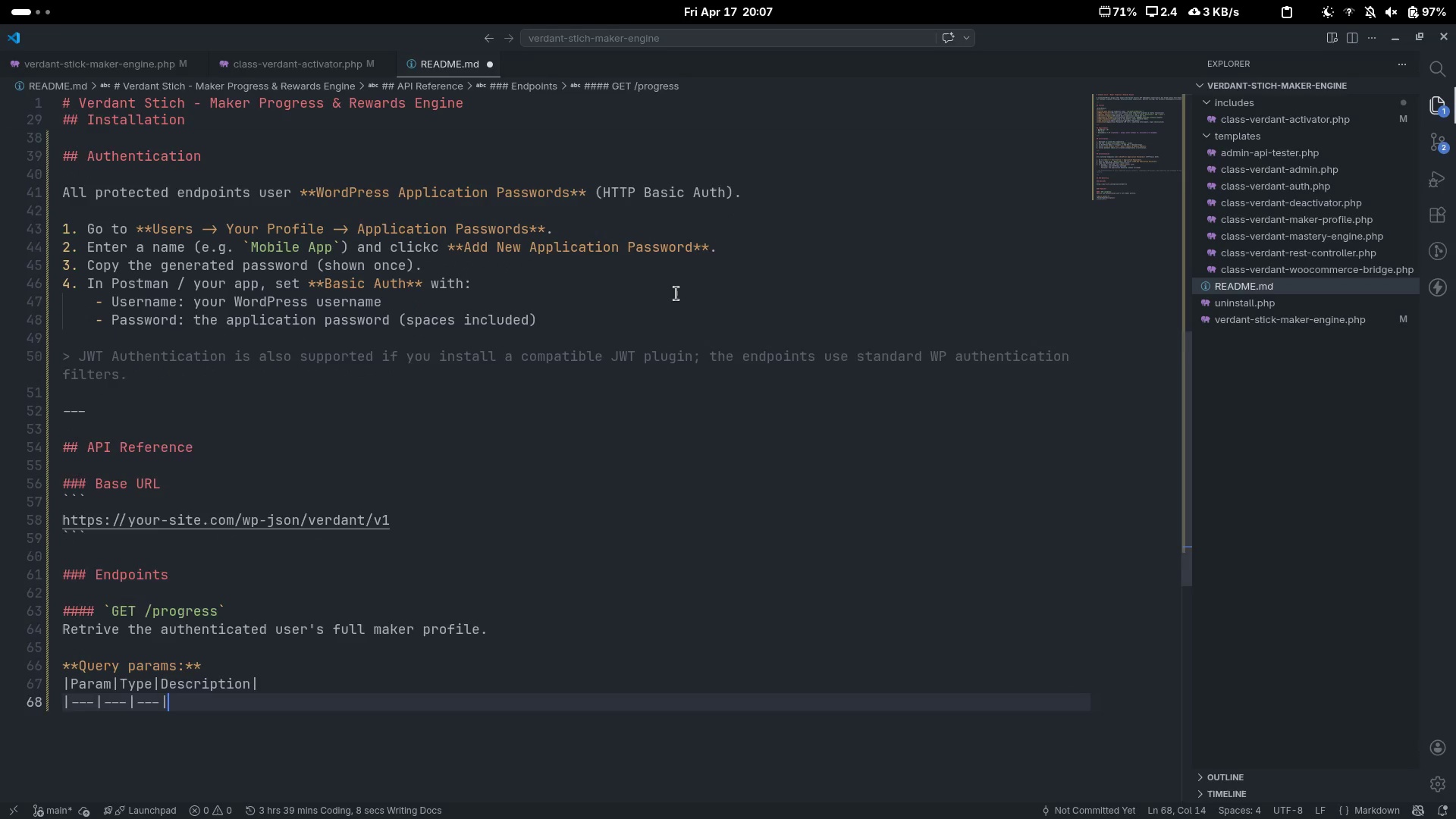 
key(Enter)
 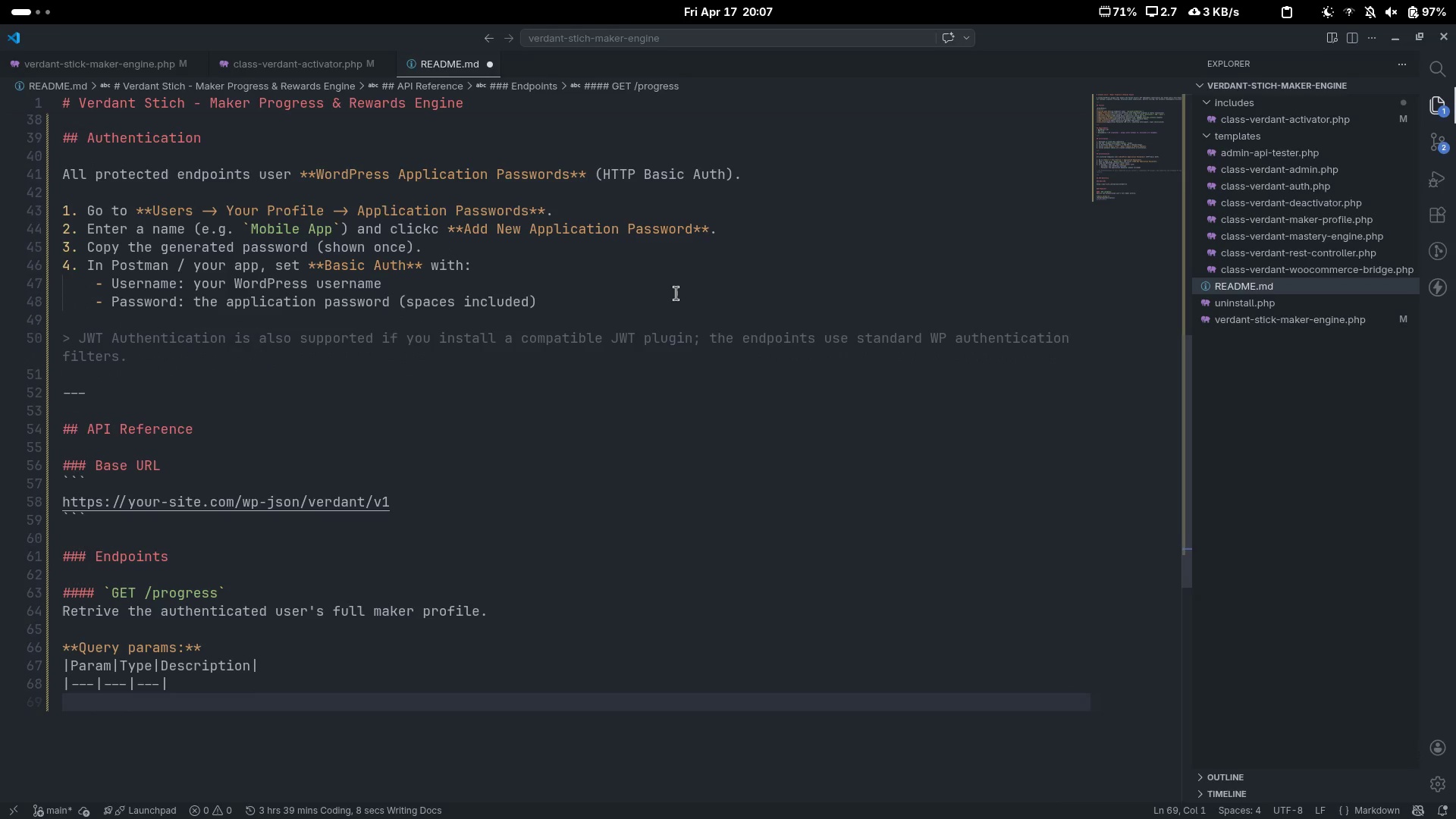 
key(Shift+Backslash)
 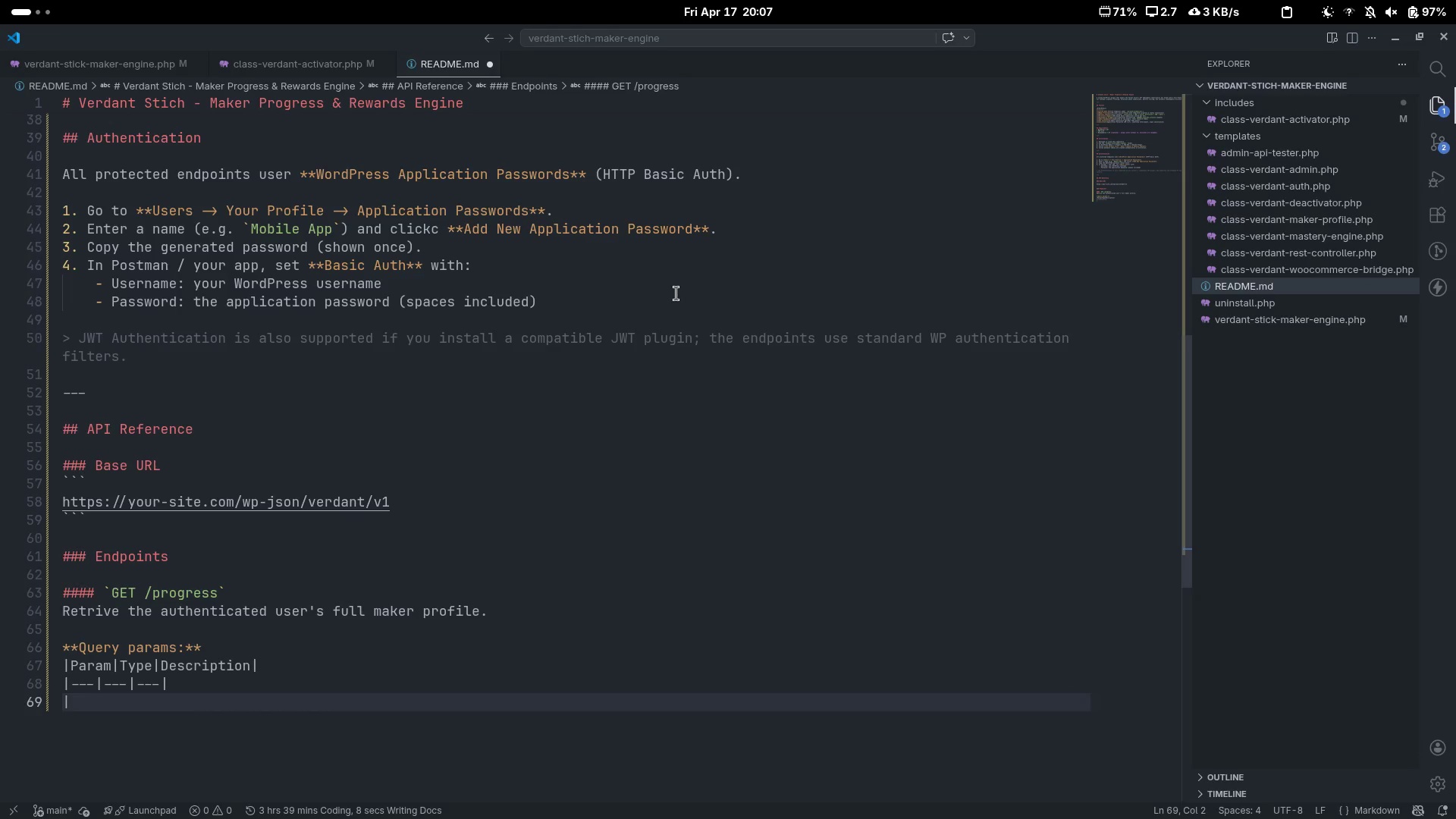 
key(Shift+Backslash)
 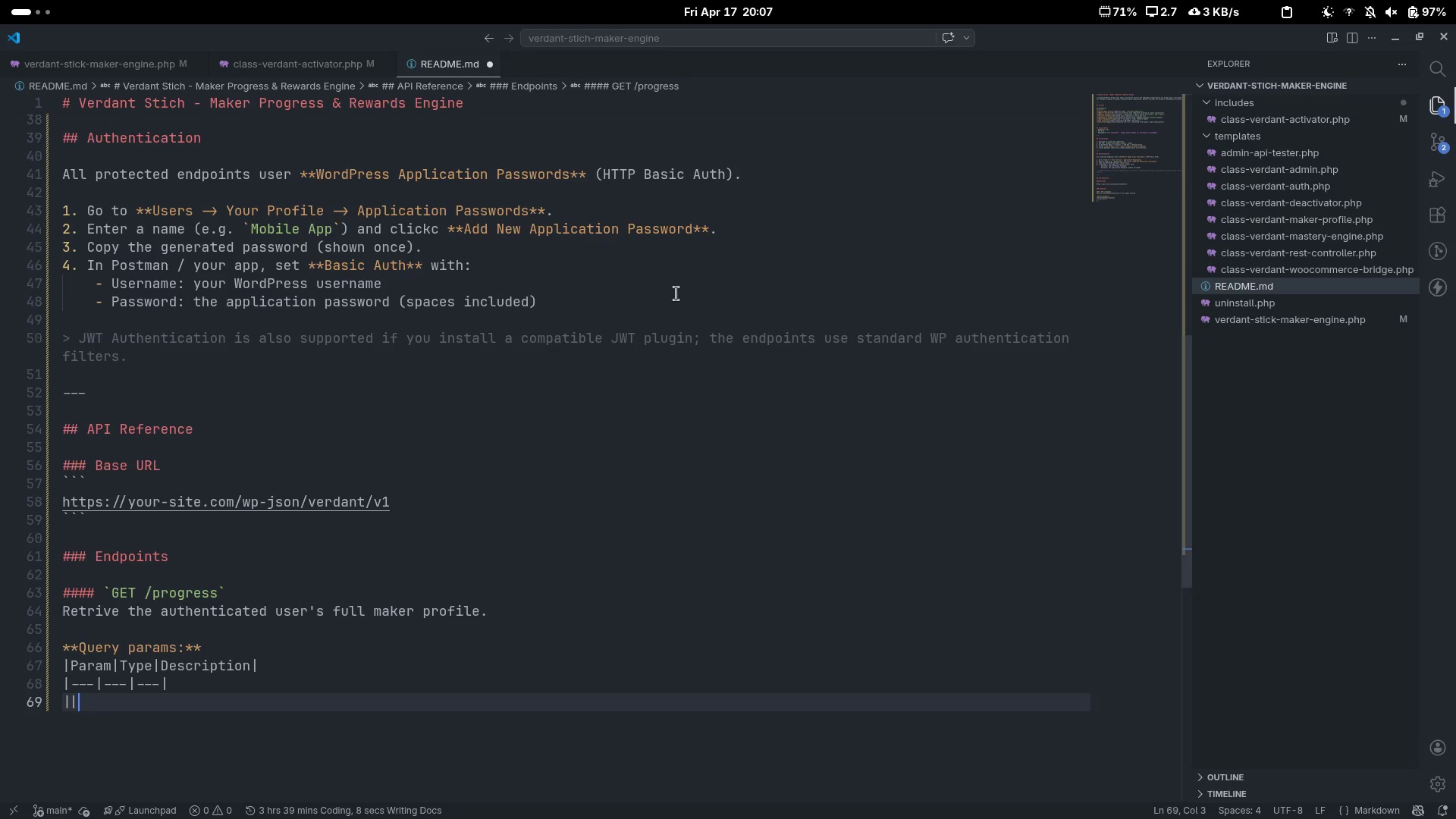 
key(Shift+Backslash)
 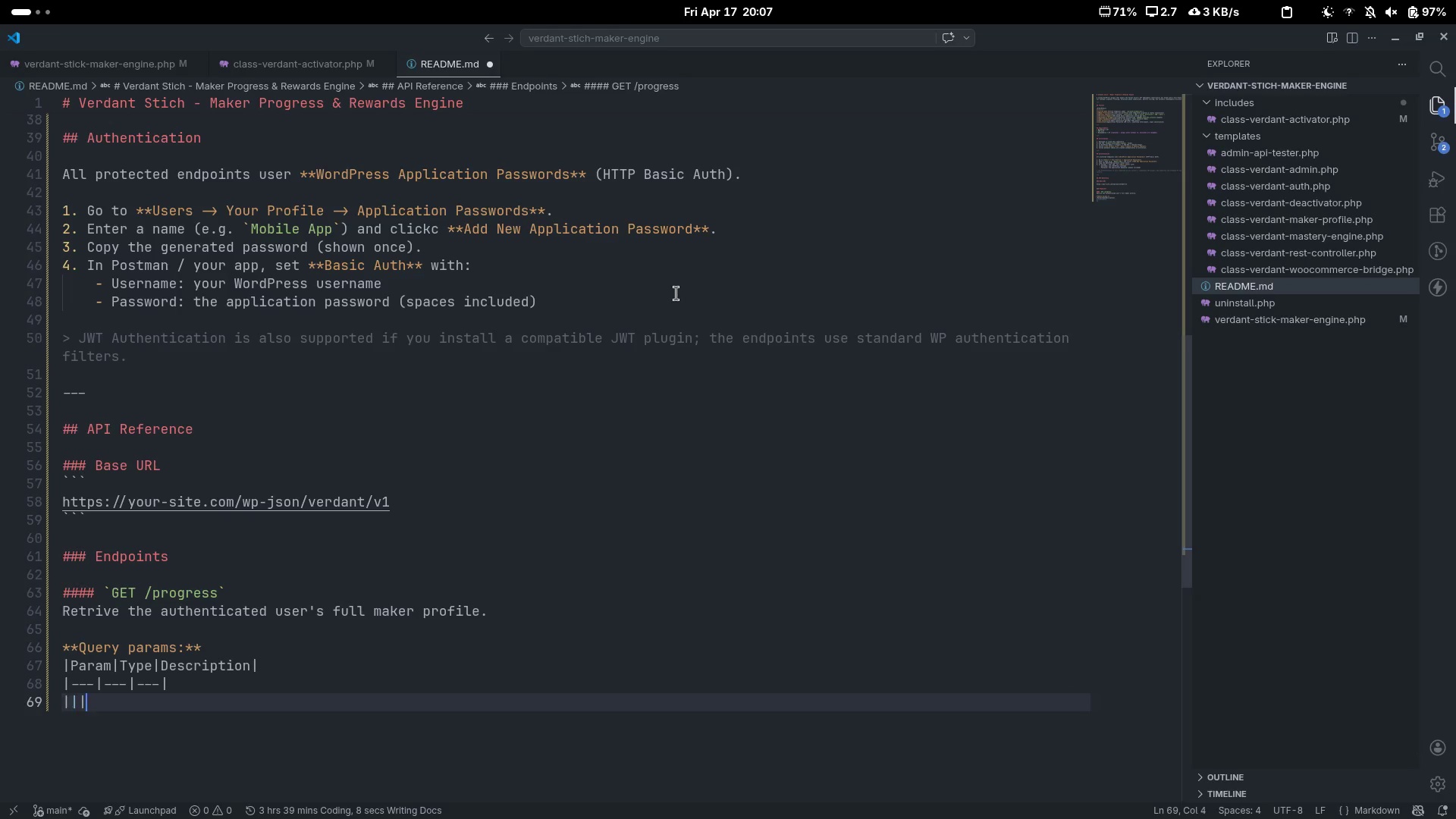 
key(Shift+Backslash)
 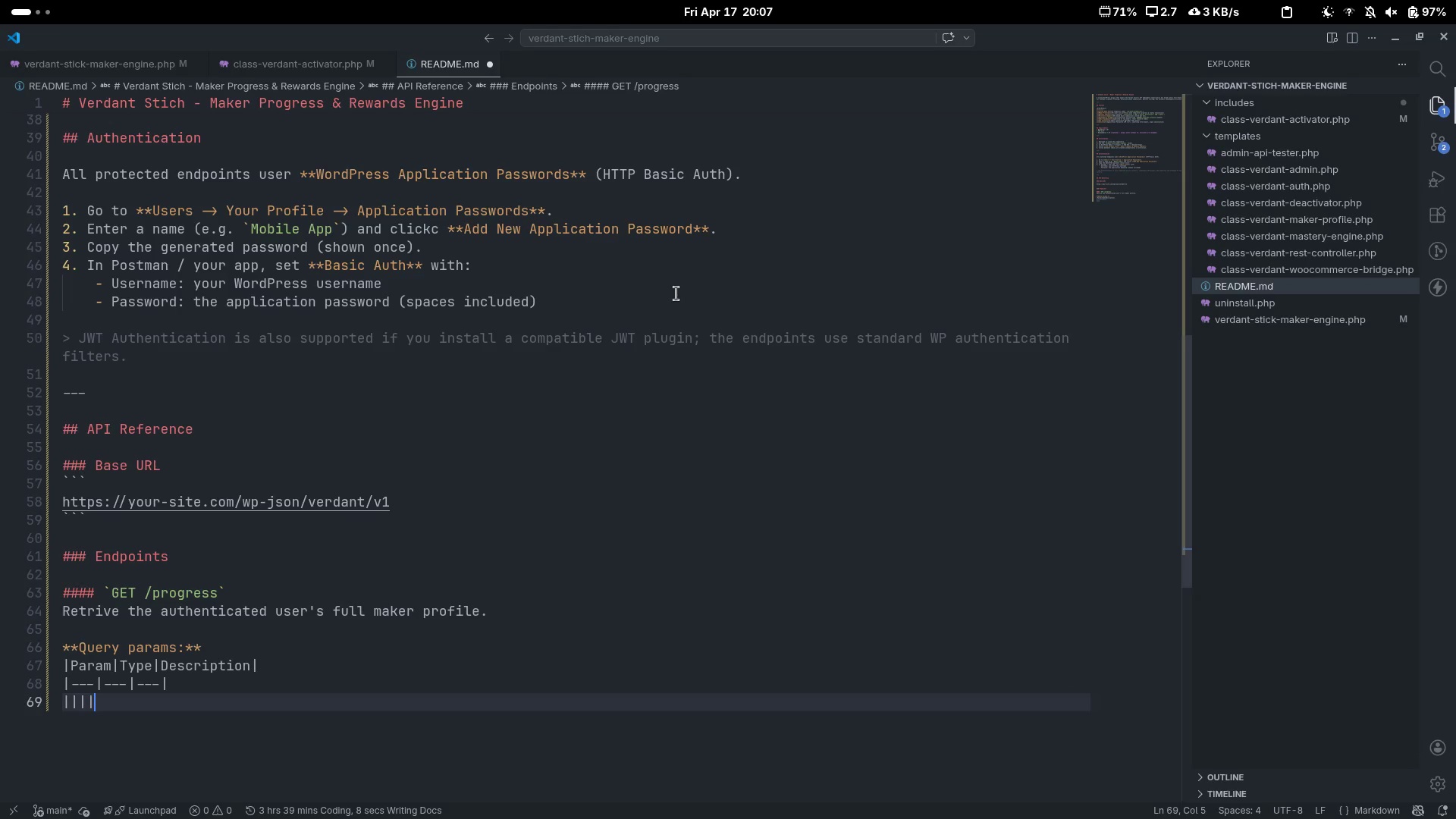 
key(Control+ArrowLeft)
 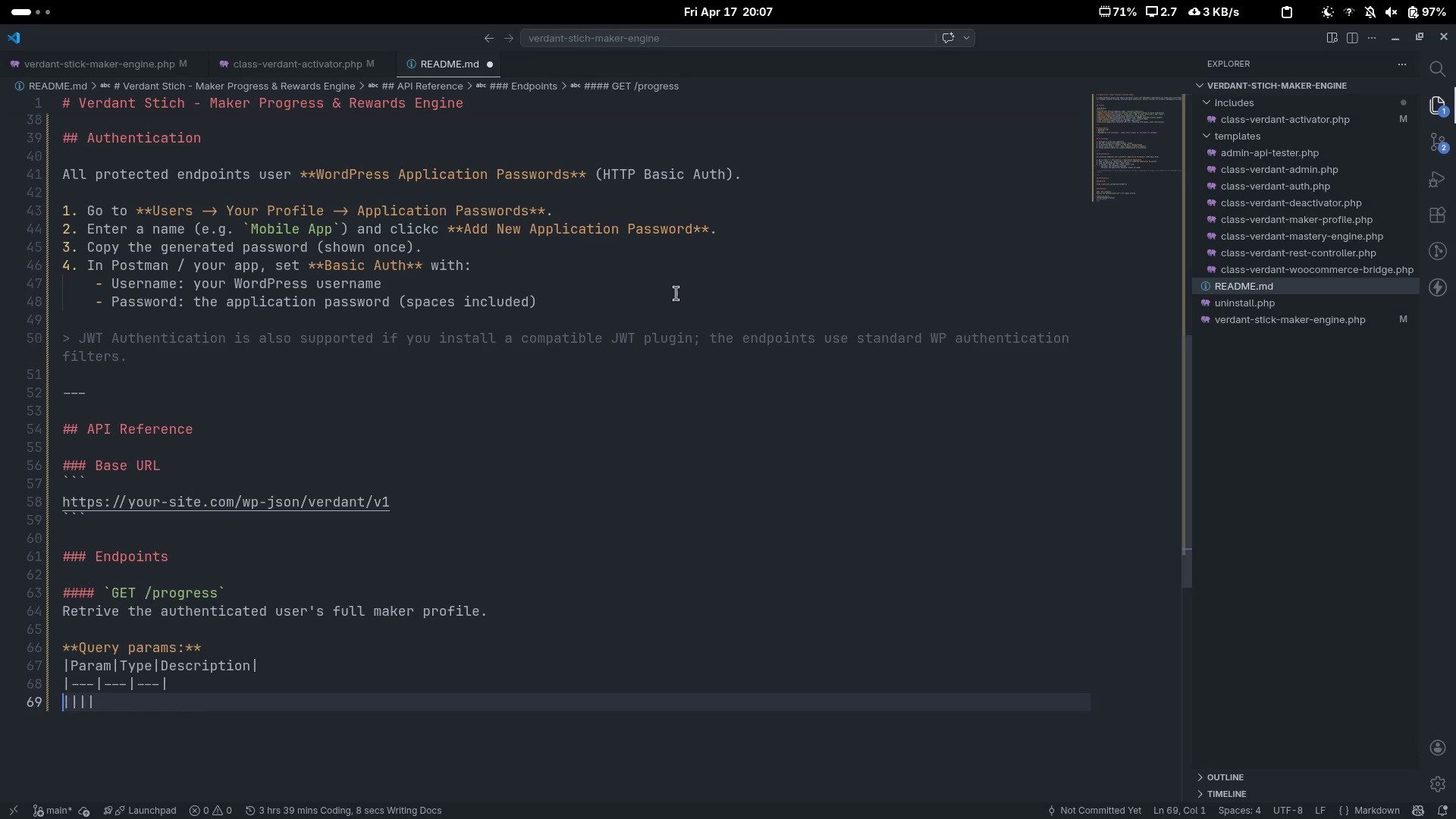 
key(ArrowRight)
 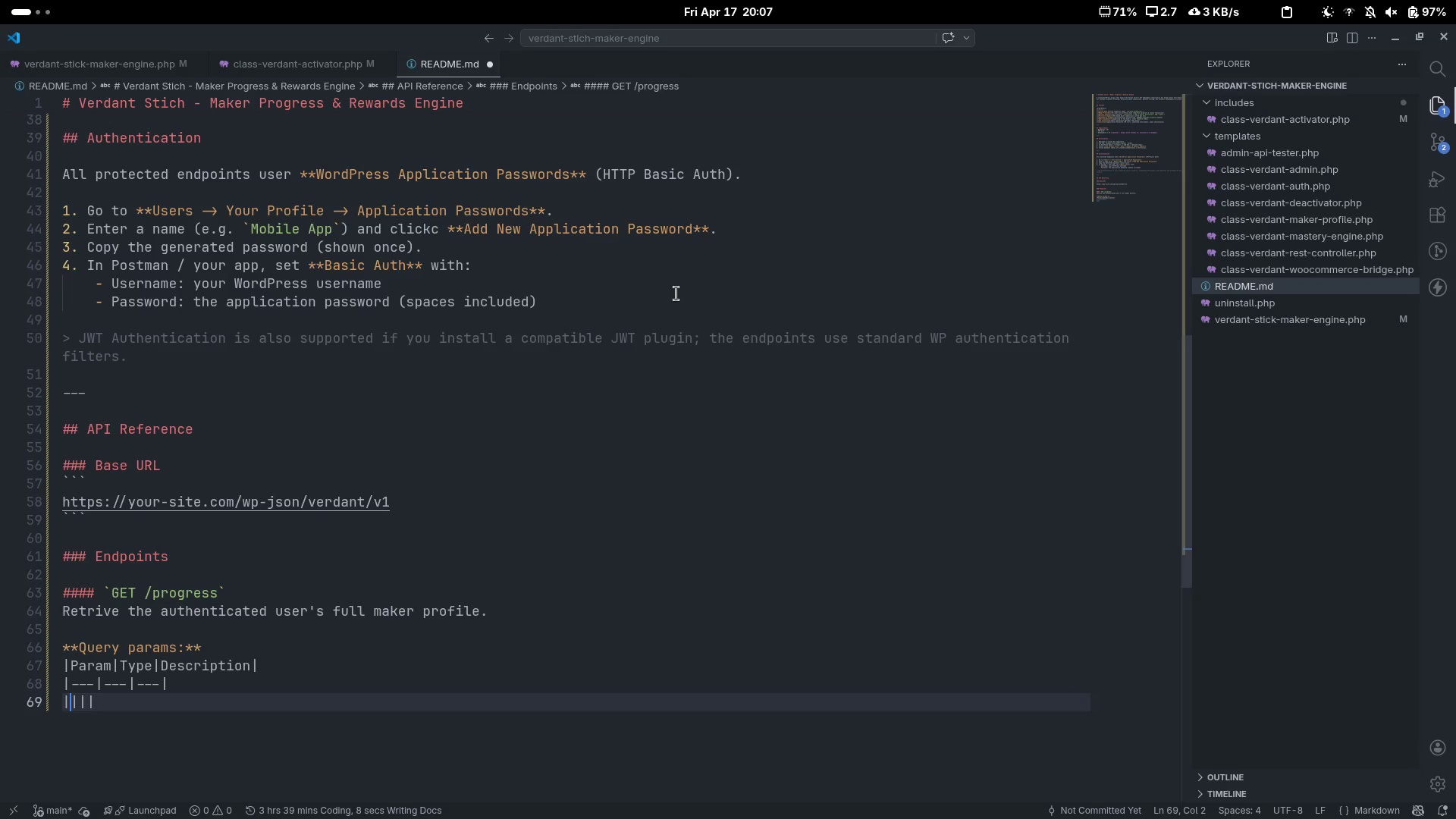 
key(Backquote)
 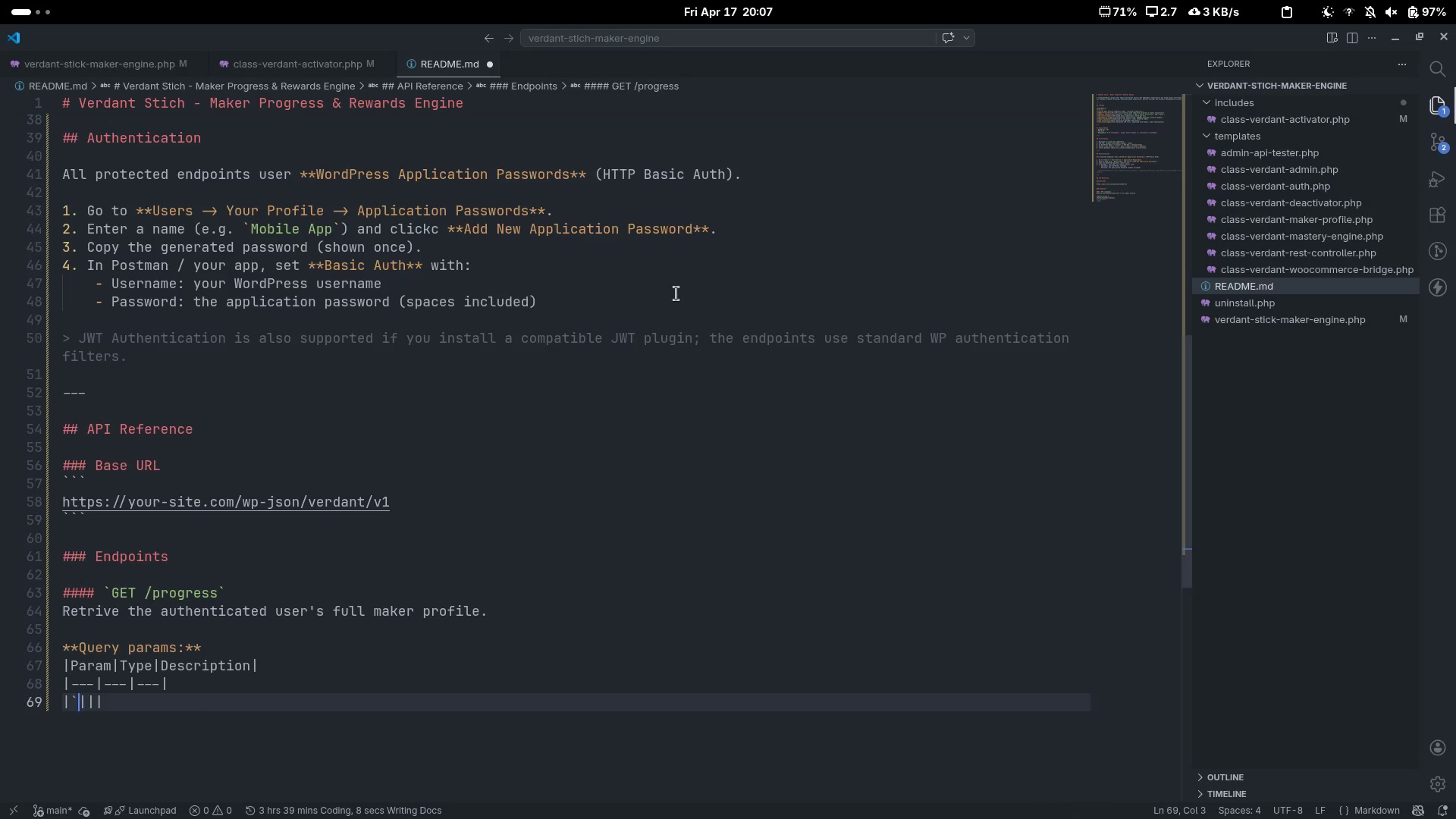 
key(Backquote)
 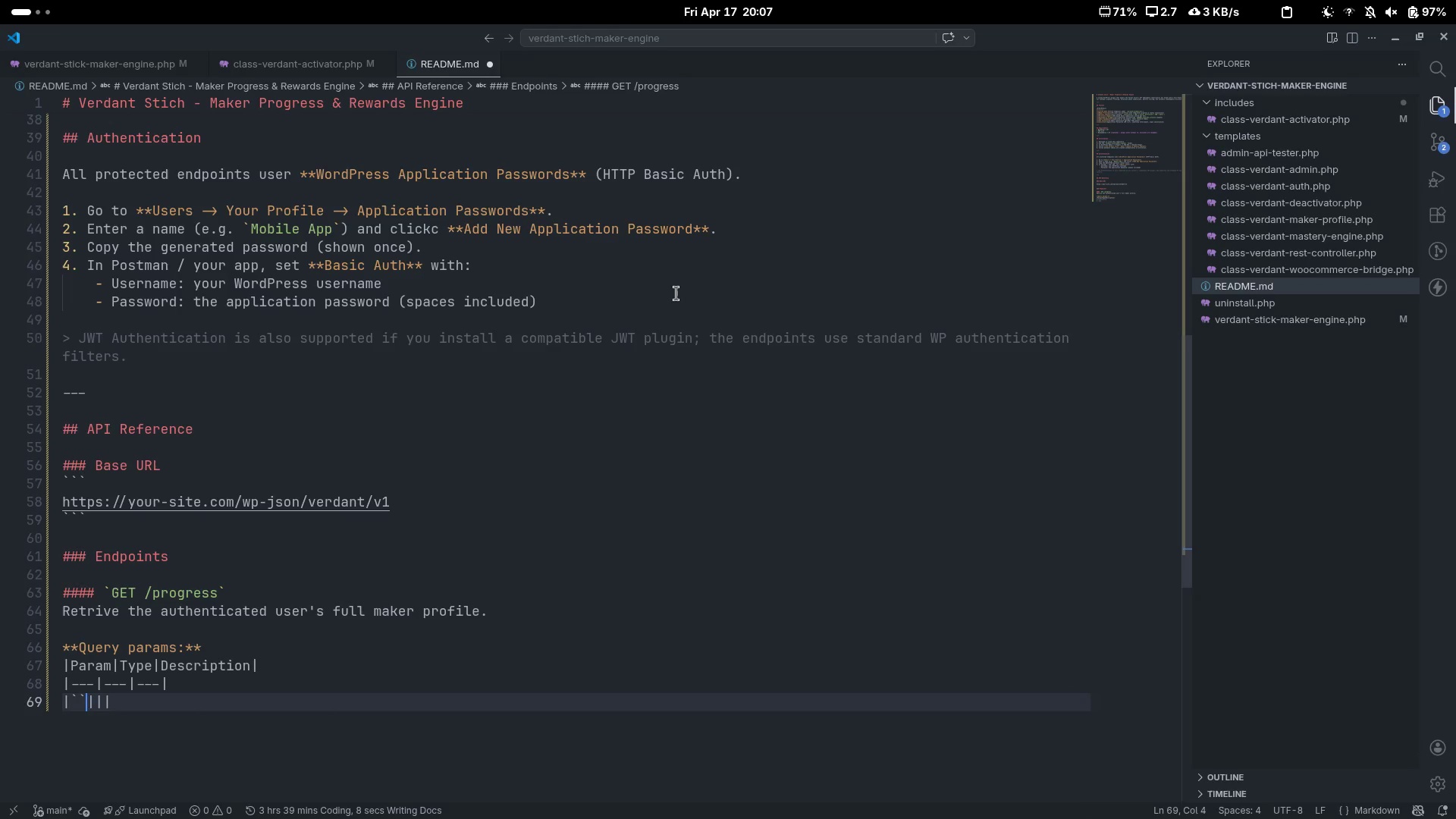 
key(ArrowLeft)
 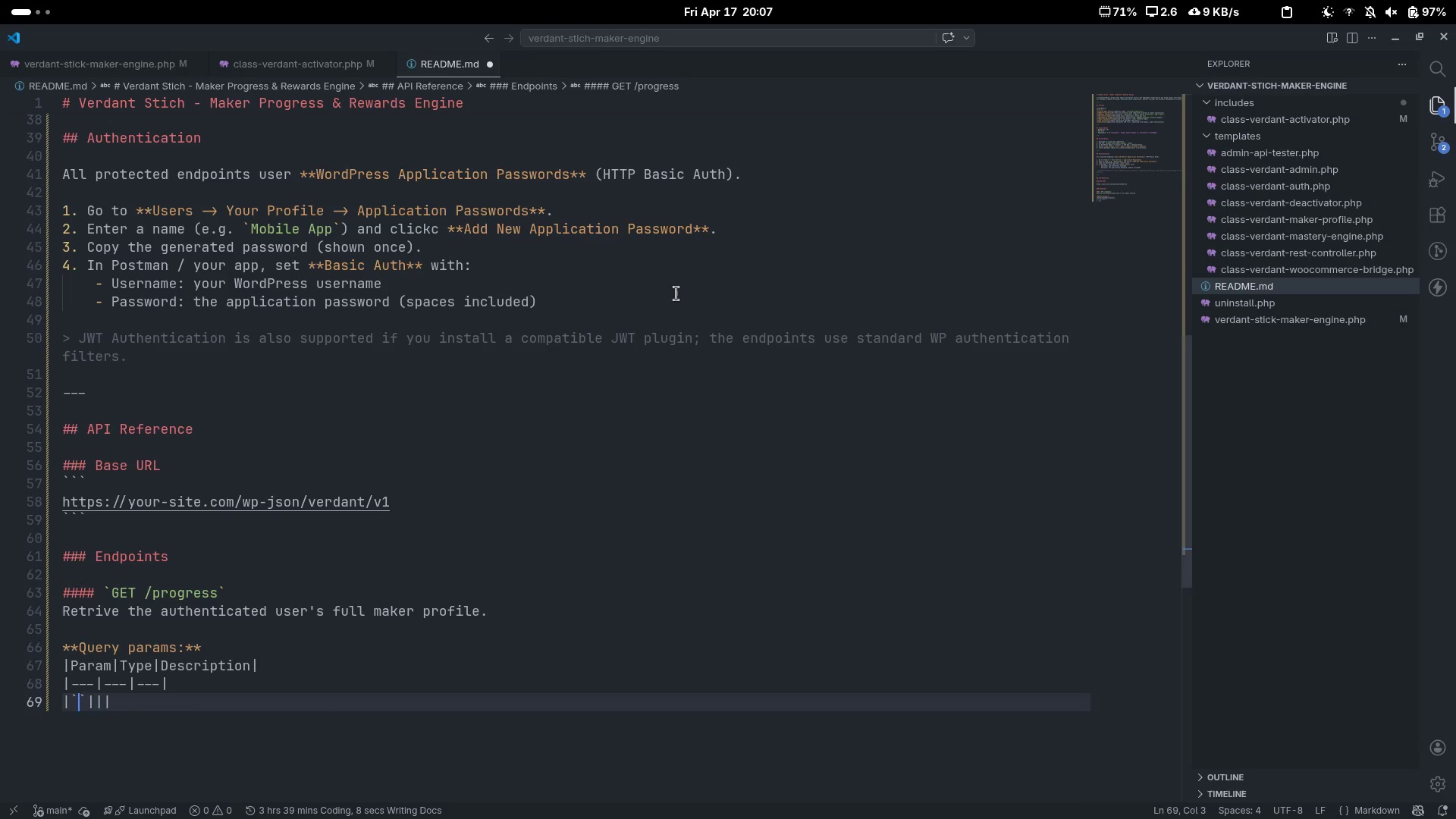 
type(user_diu)
key(Backspace)
key(Backspace)
type(id)
key(Backspace)
key(Backspace)
key(Backspace)
type(ud)
key(Backspace)
key(Backspace)
type(id)
 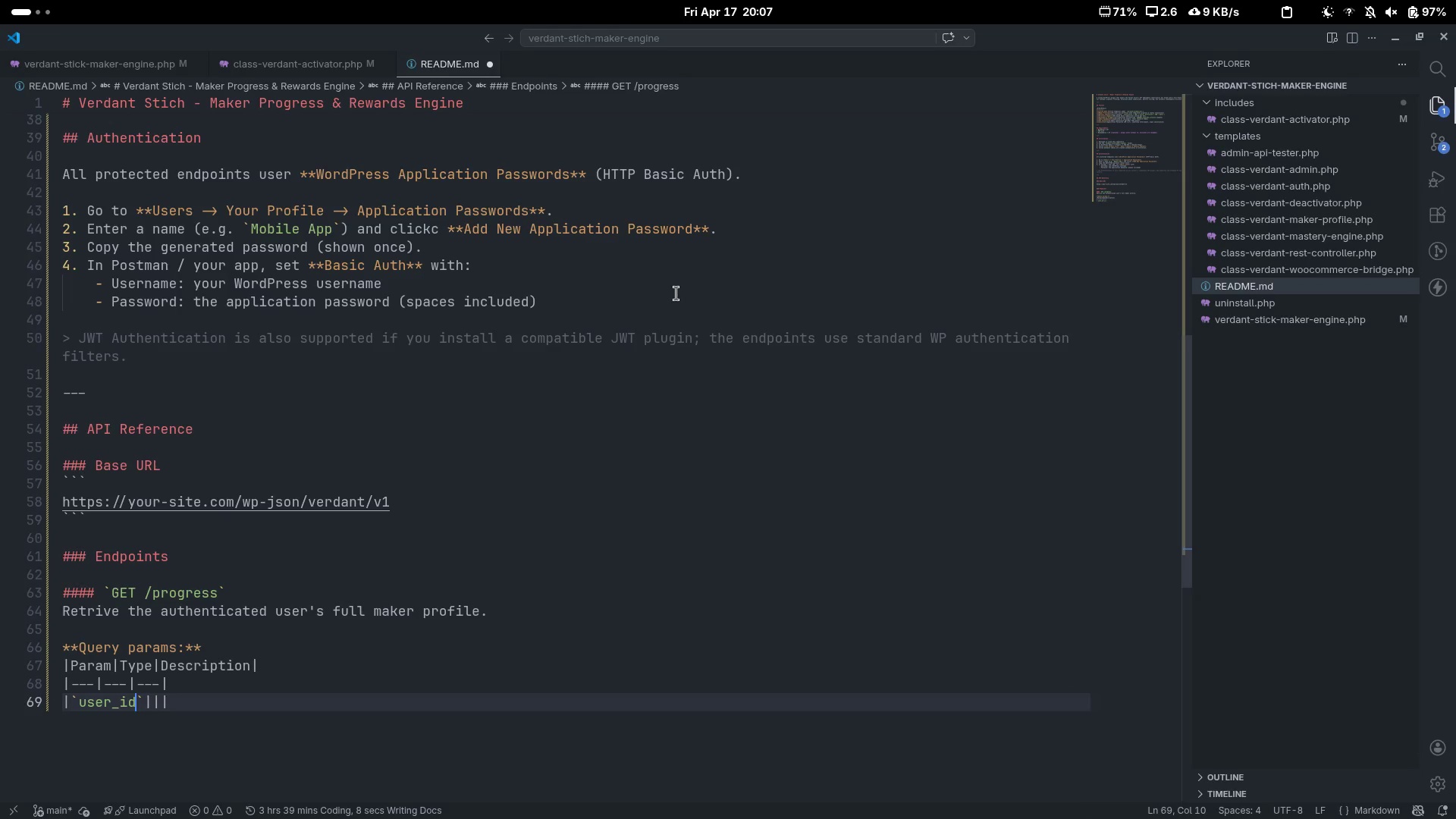 
key(ArrowRight)
 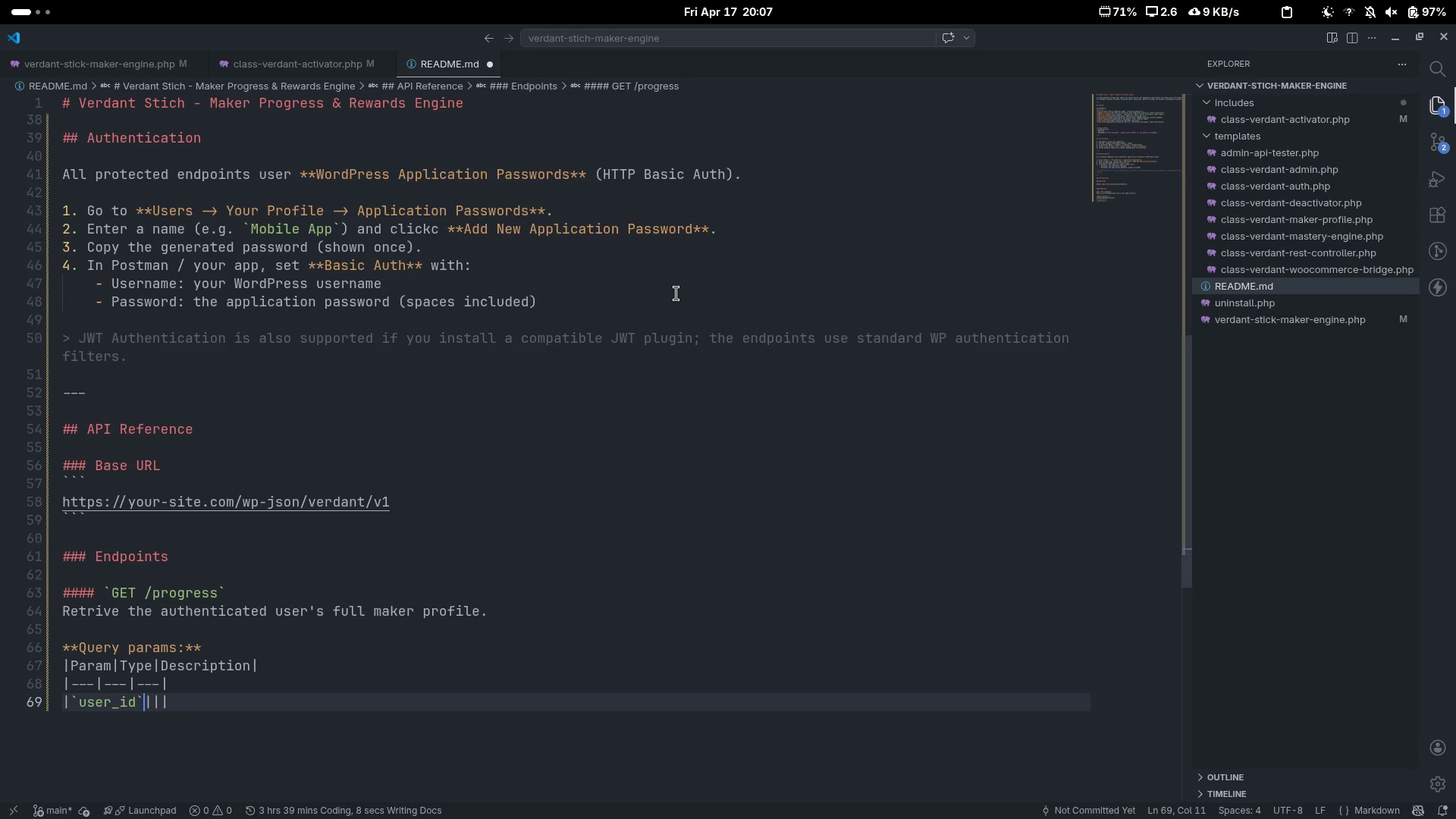 
key(ArrowRight)
 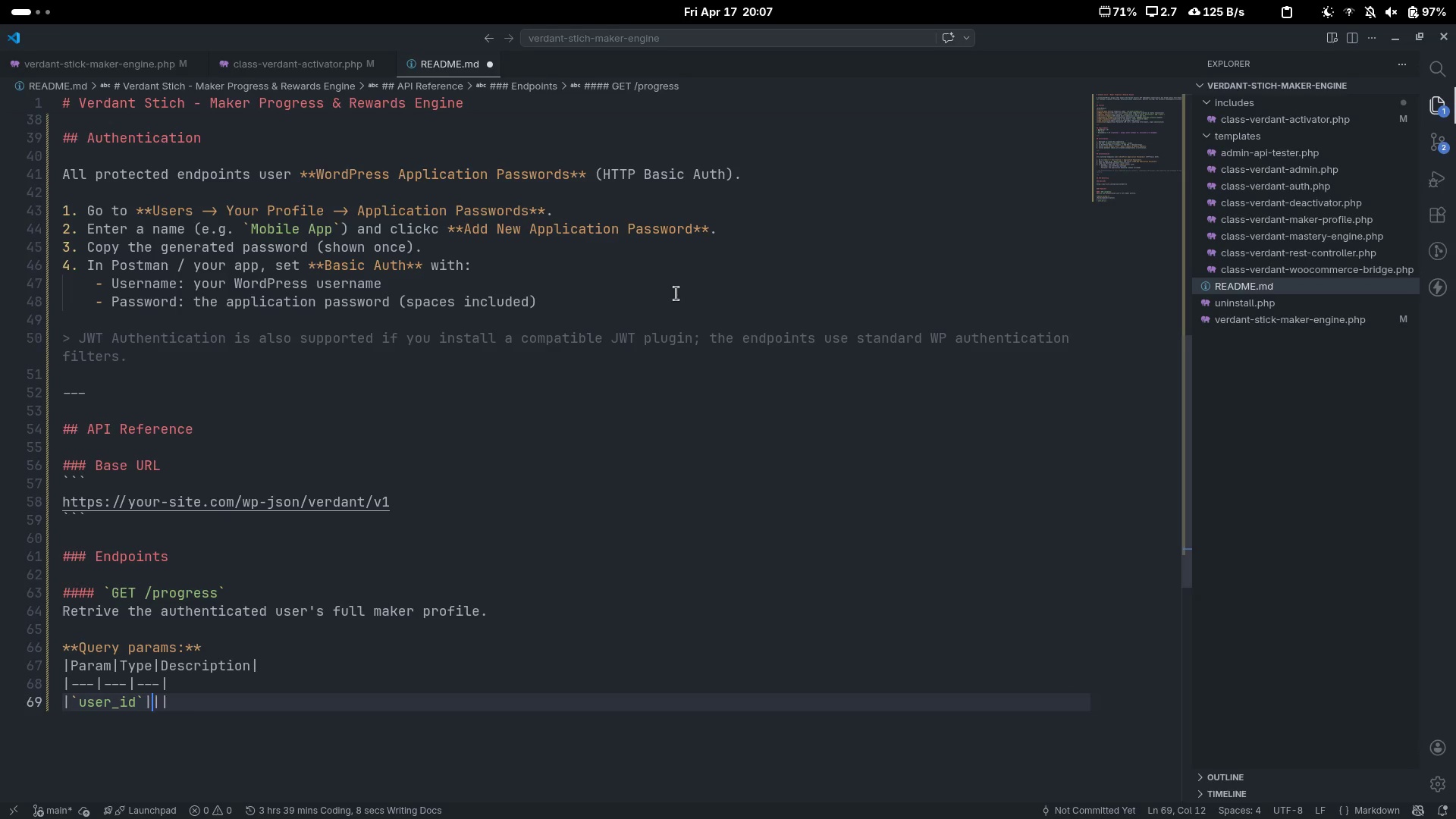 
type(int)
 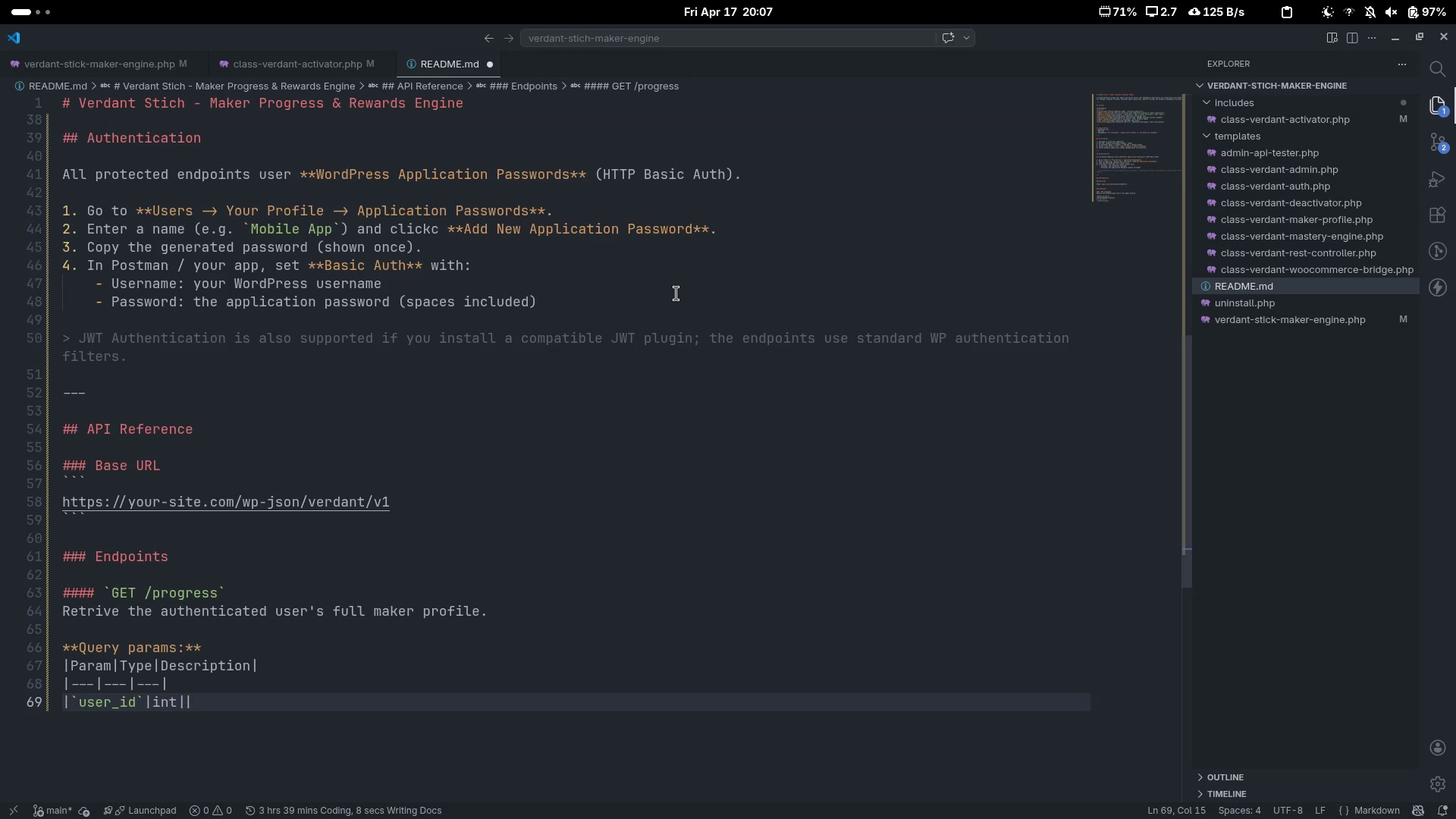 
key(ArrowRight)
 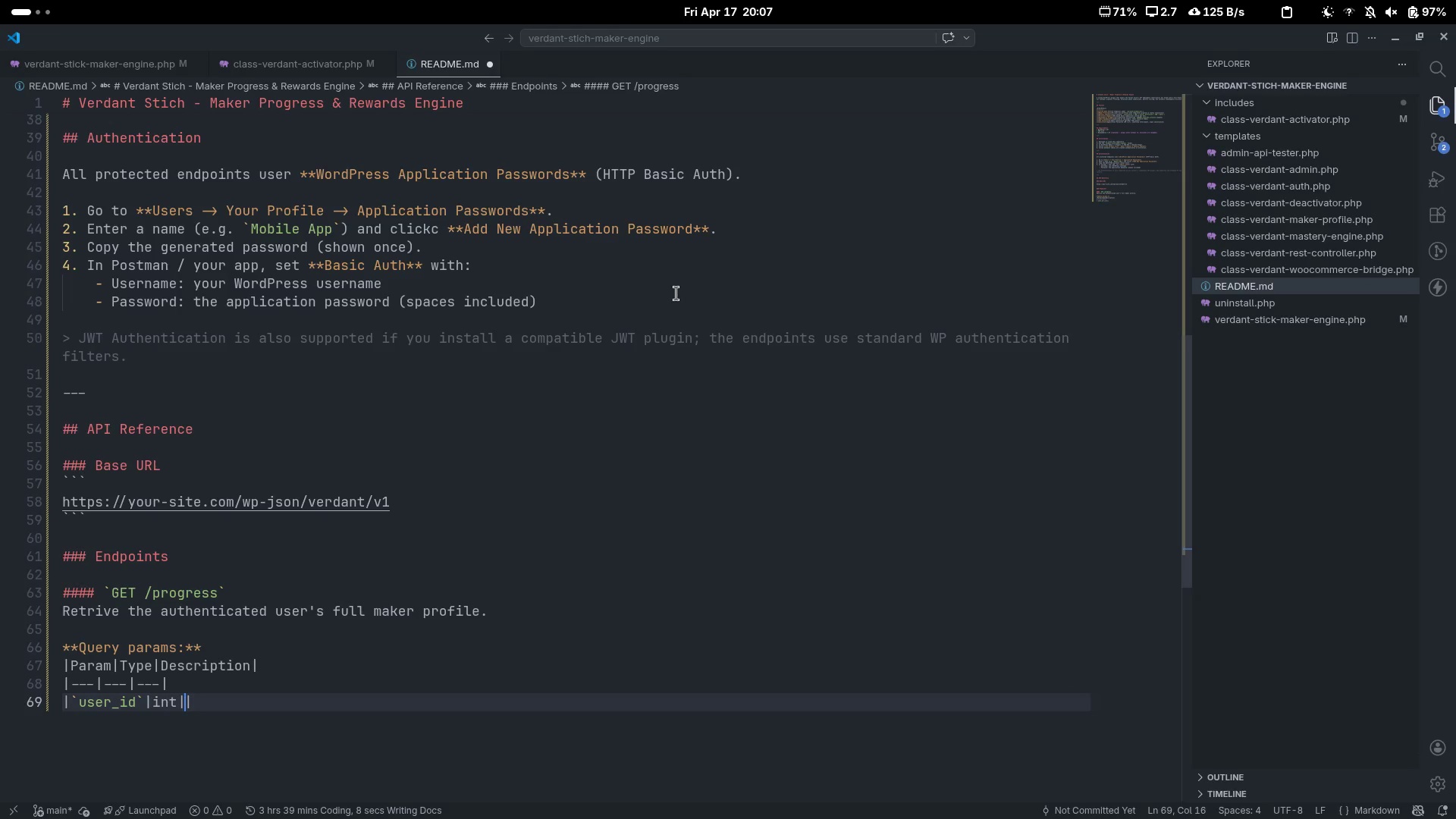 
type(*())
 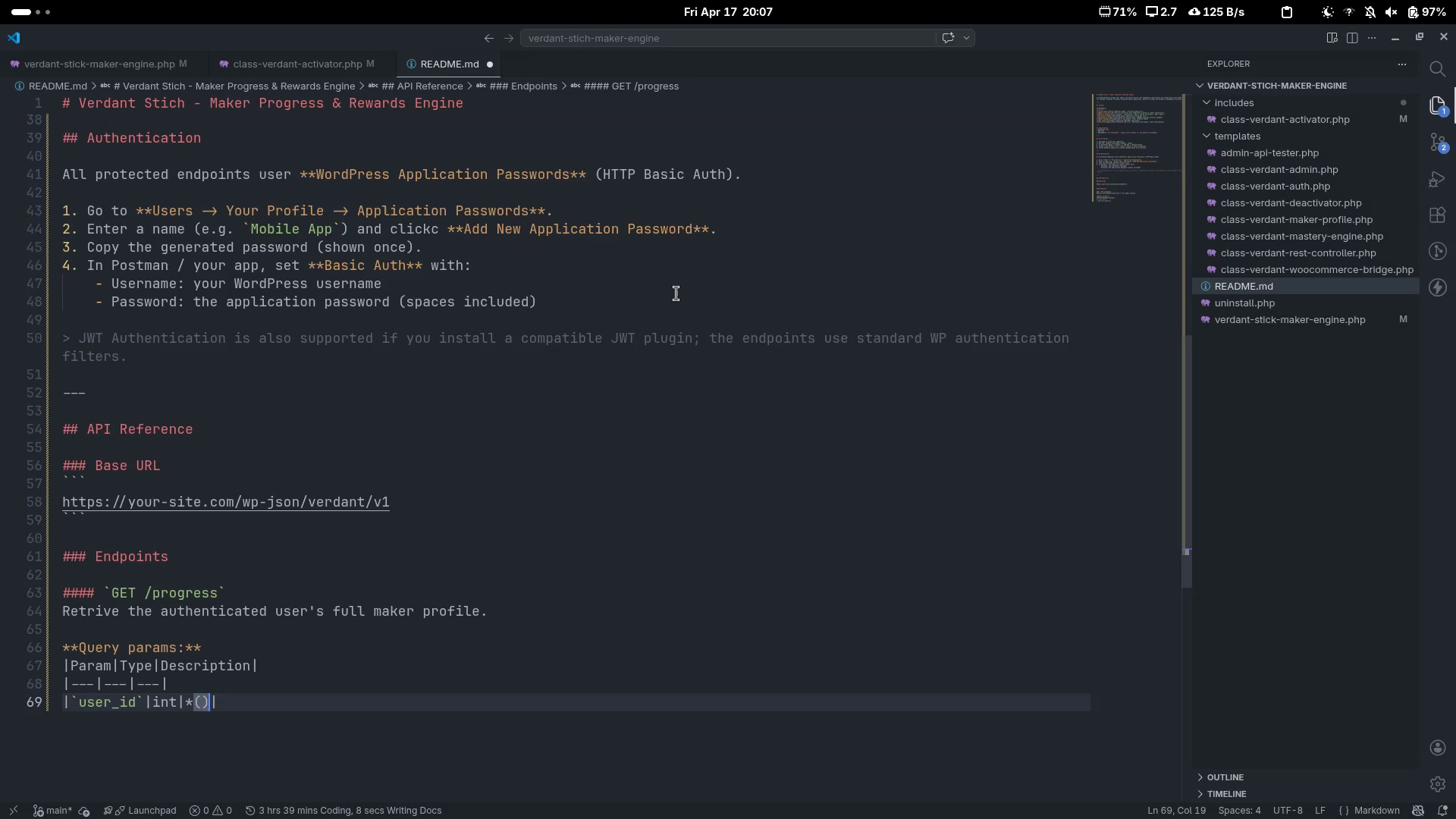 
key(ArrowLeft)
 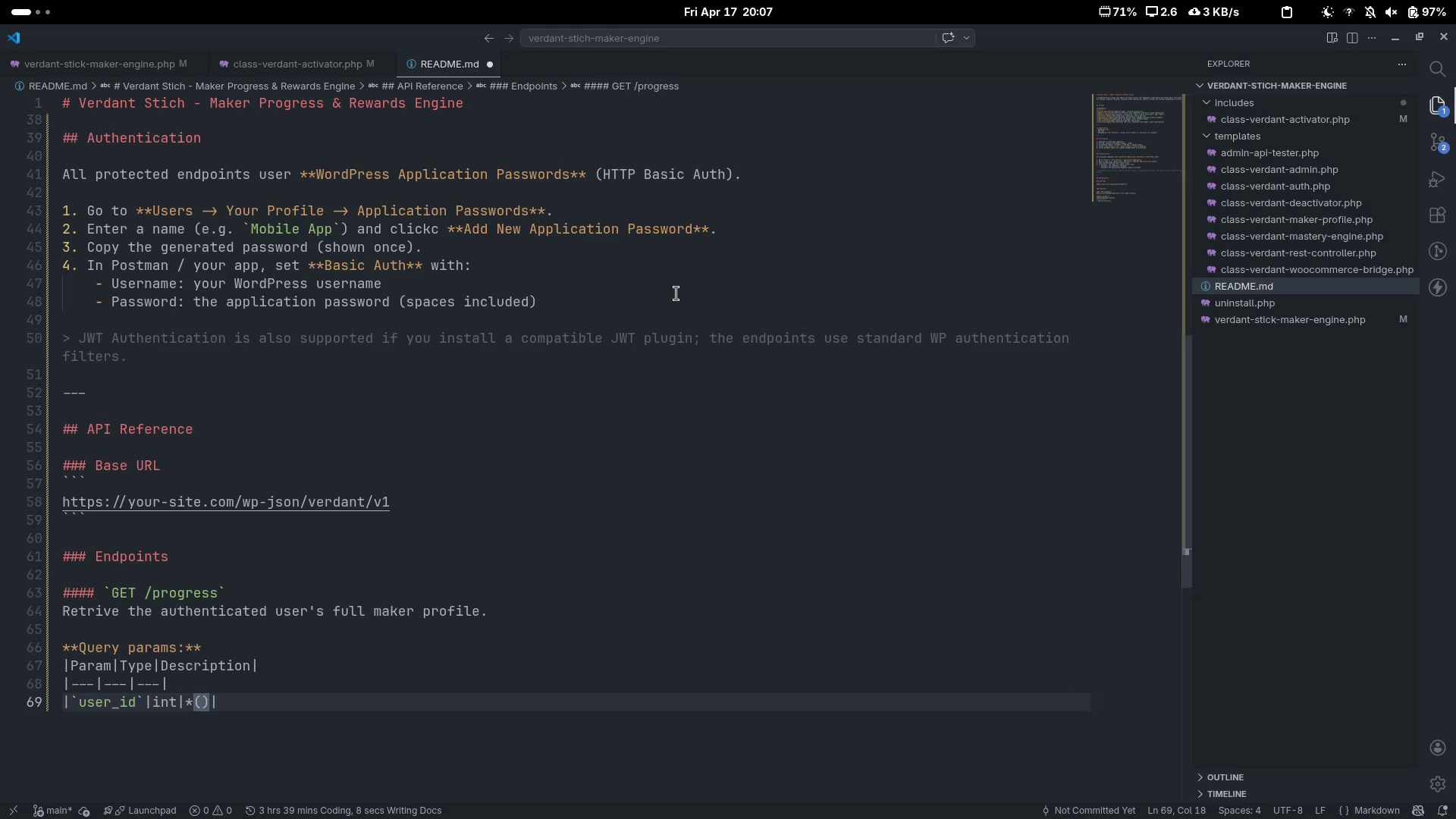 
type(Admin only)
 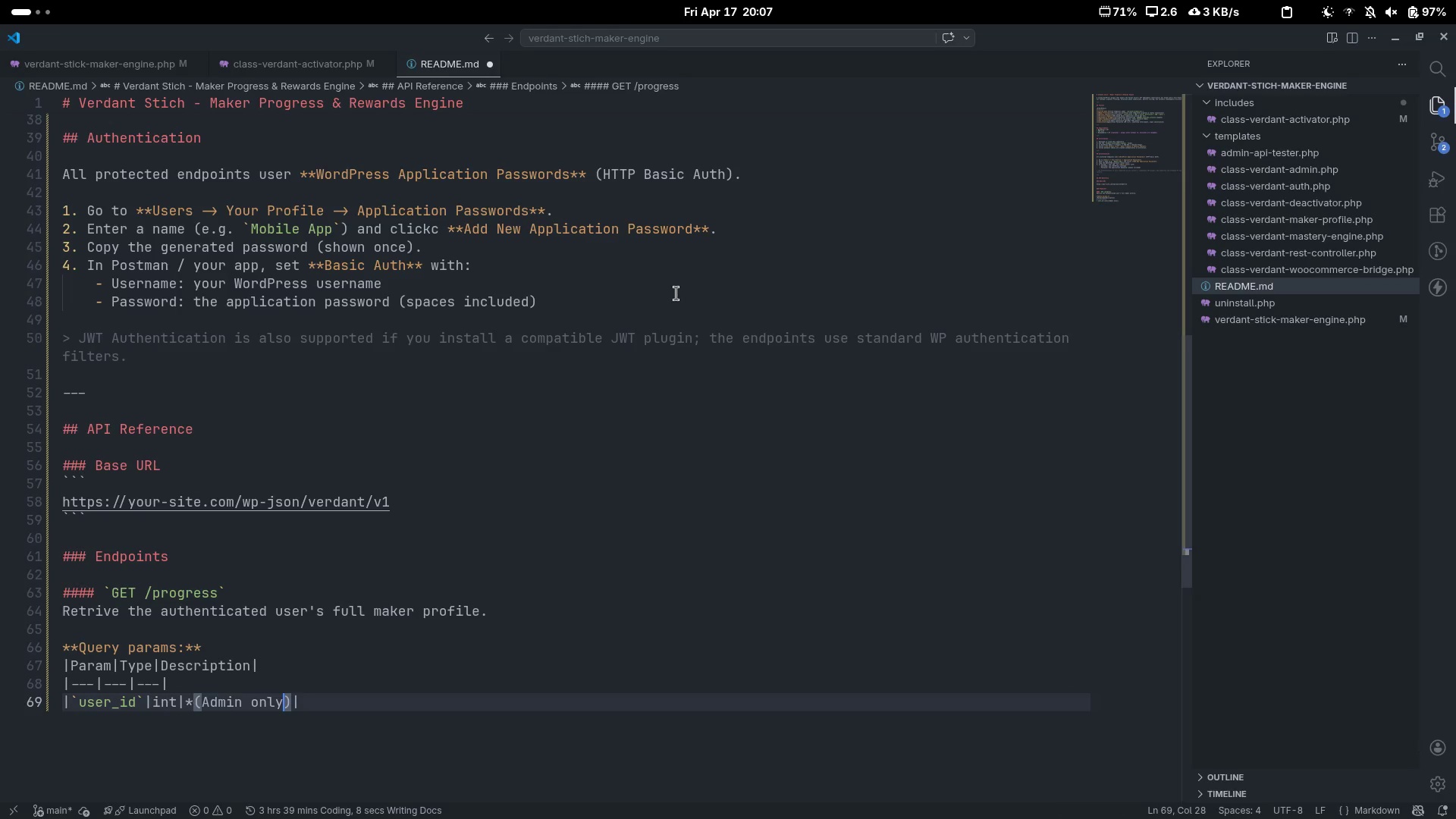 
key(ArrowRight)
 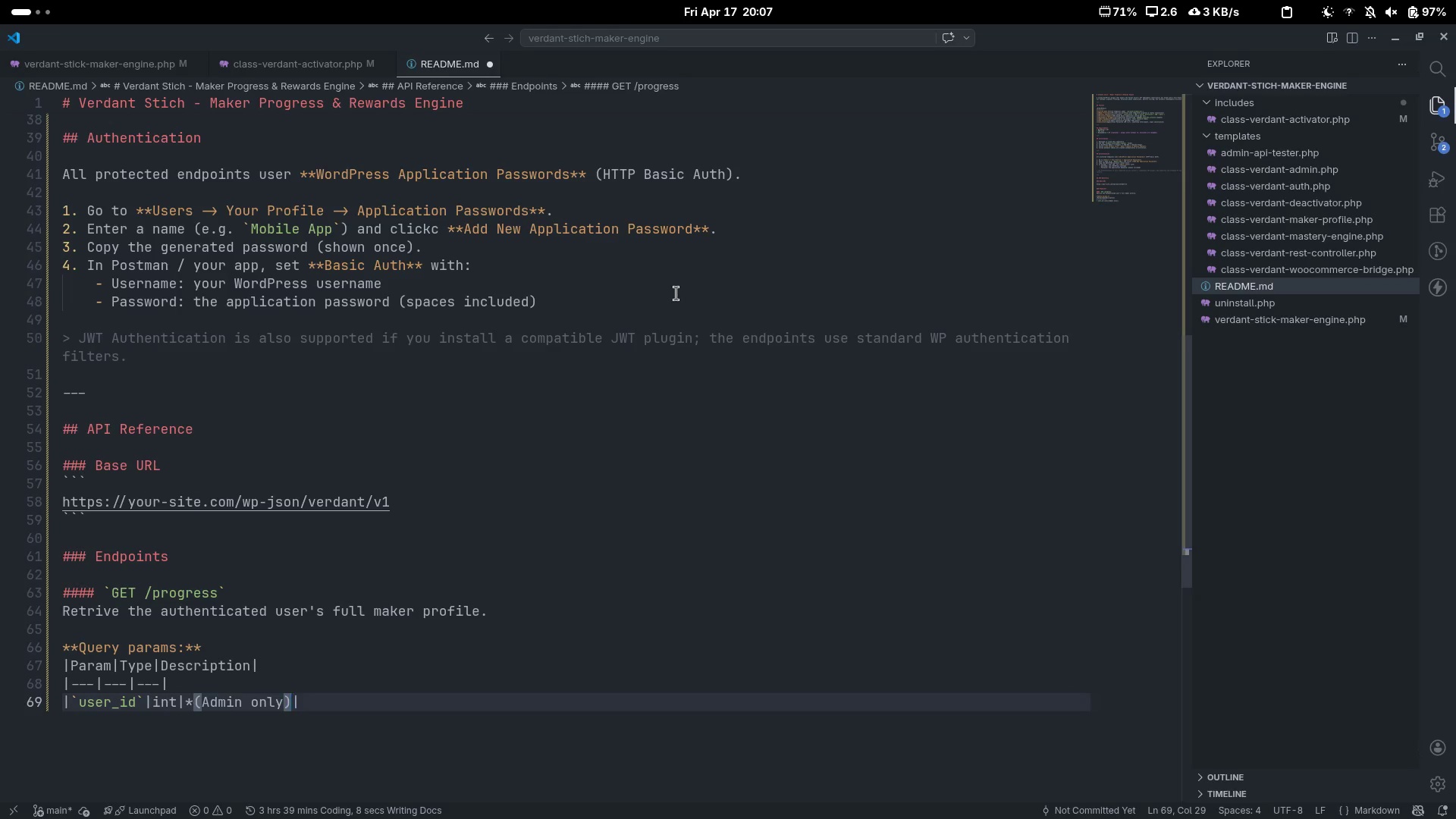 
type(Fetch profile for ant)
key(Backspace)
type(other one)
 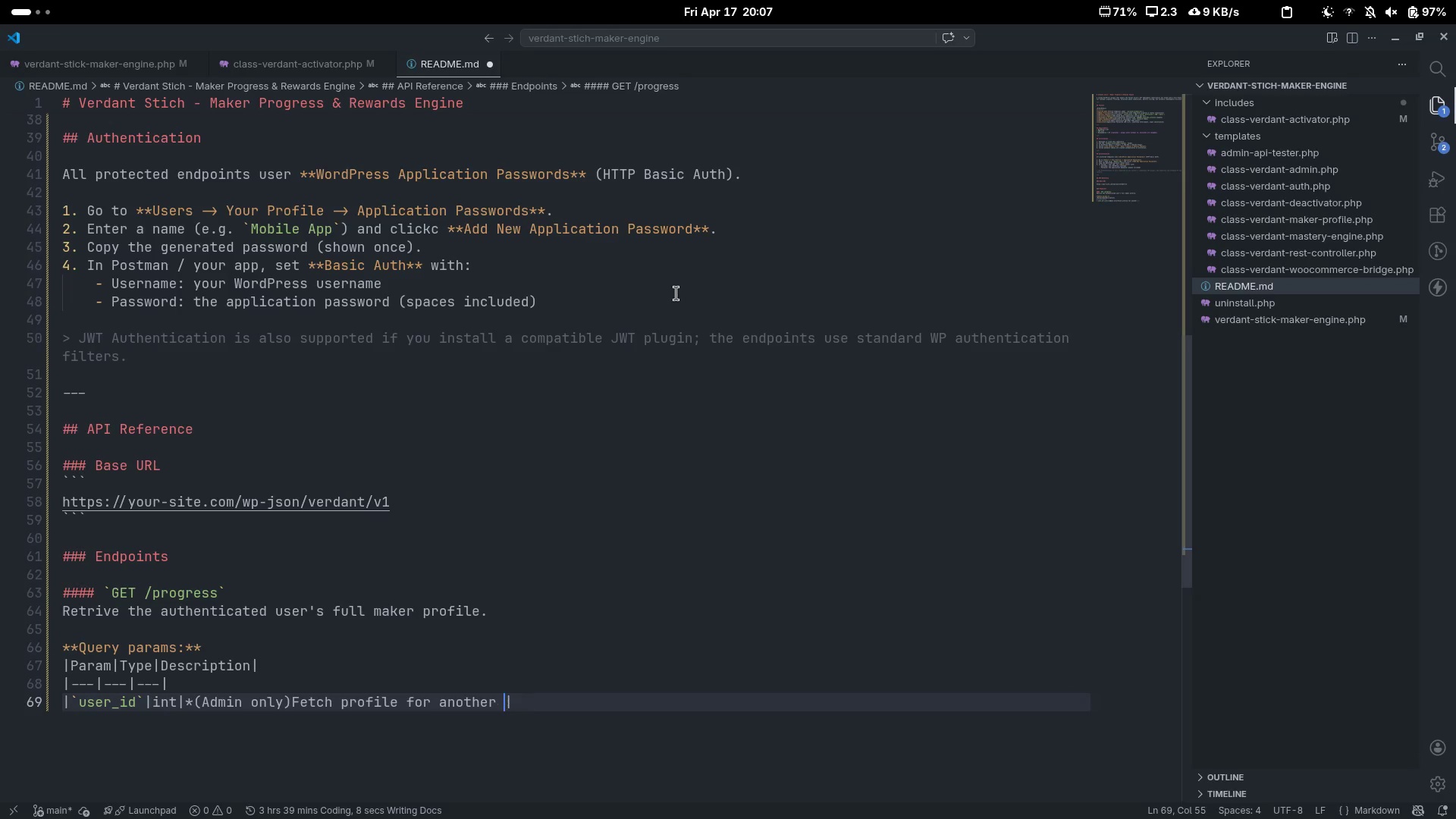 
 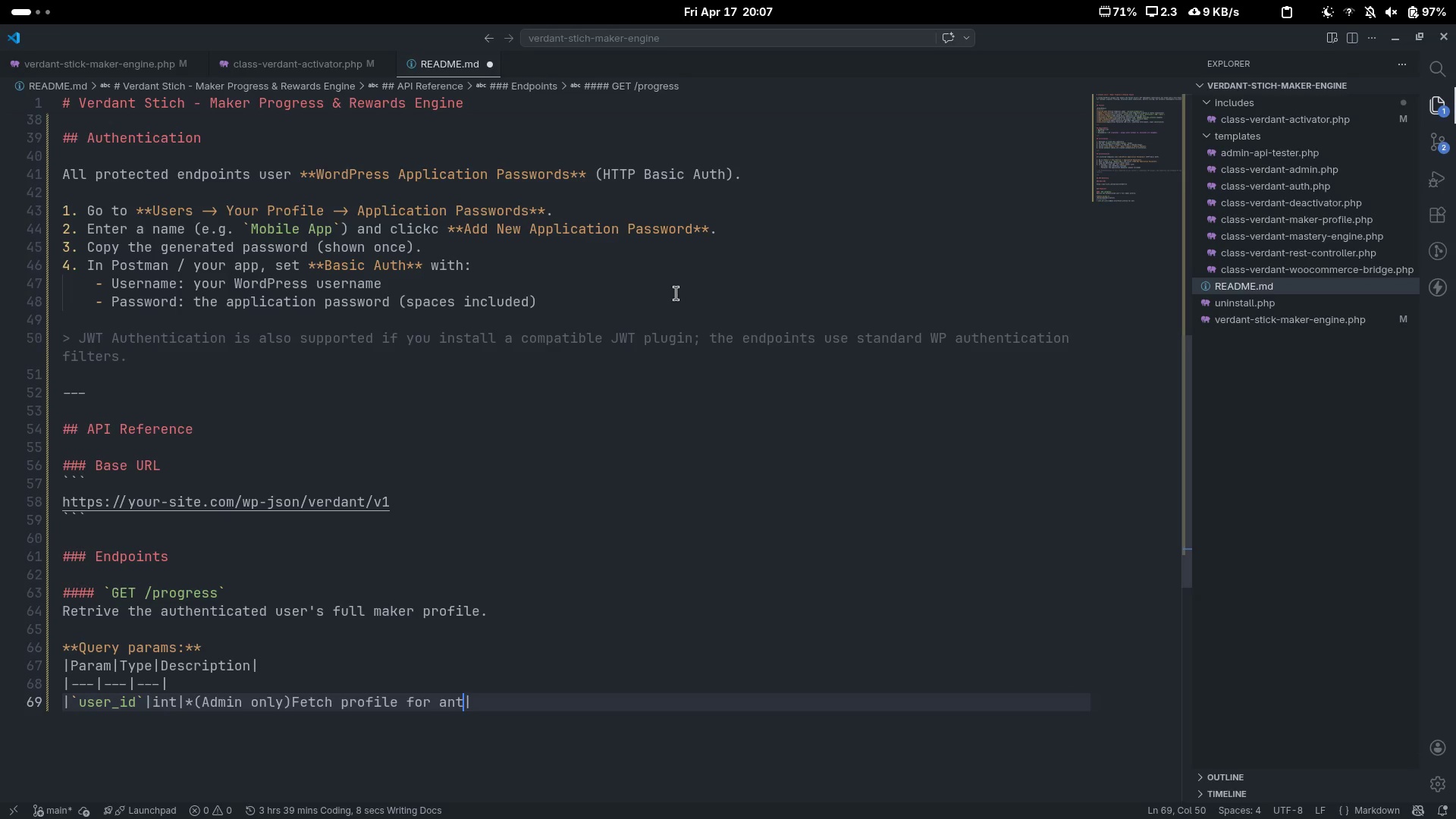 
key(Control+ControlLeft)
 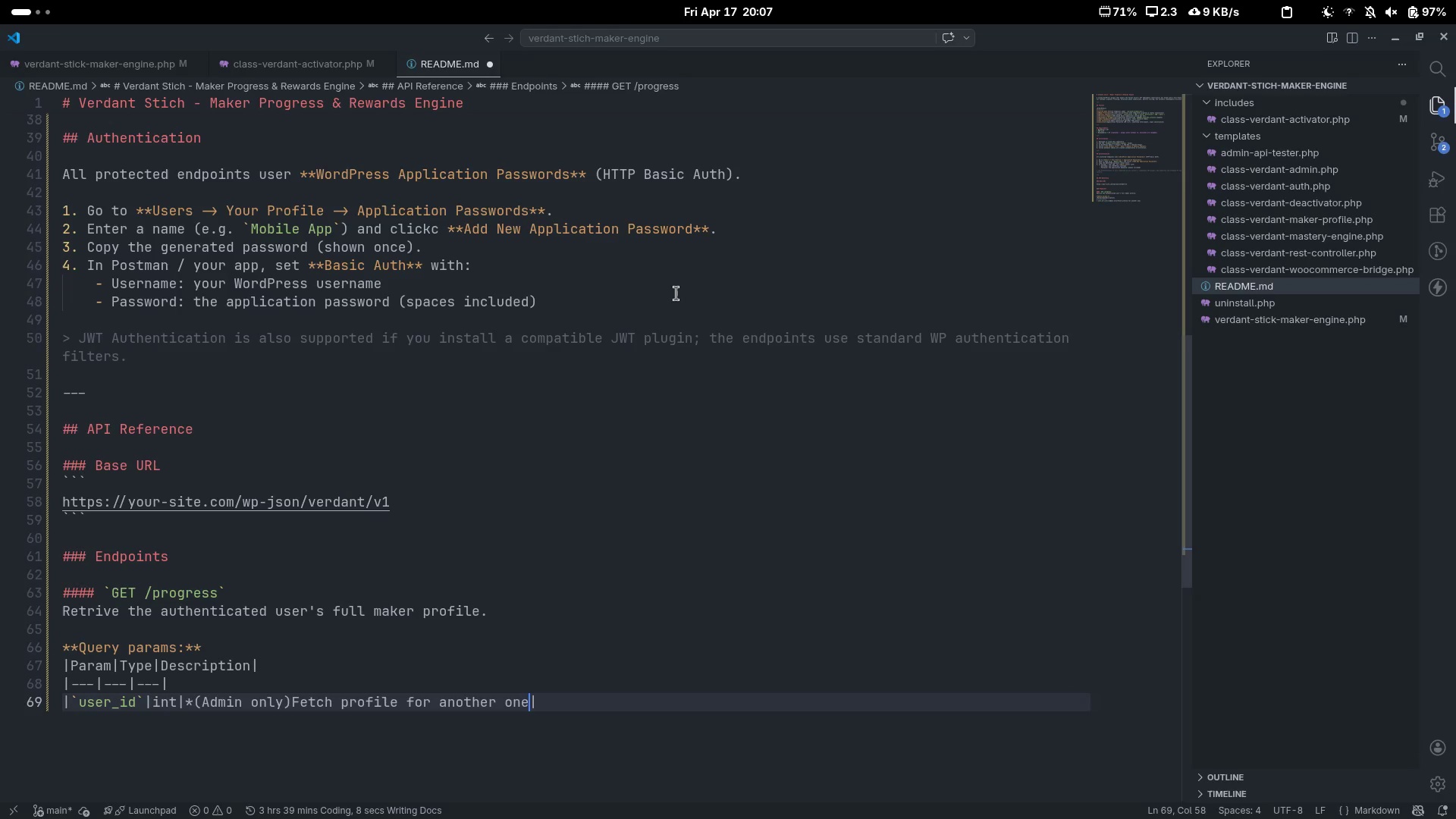 
key(Control+Backspace)
 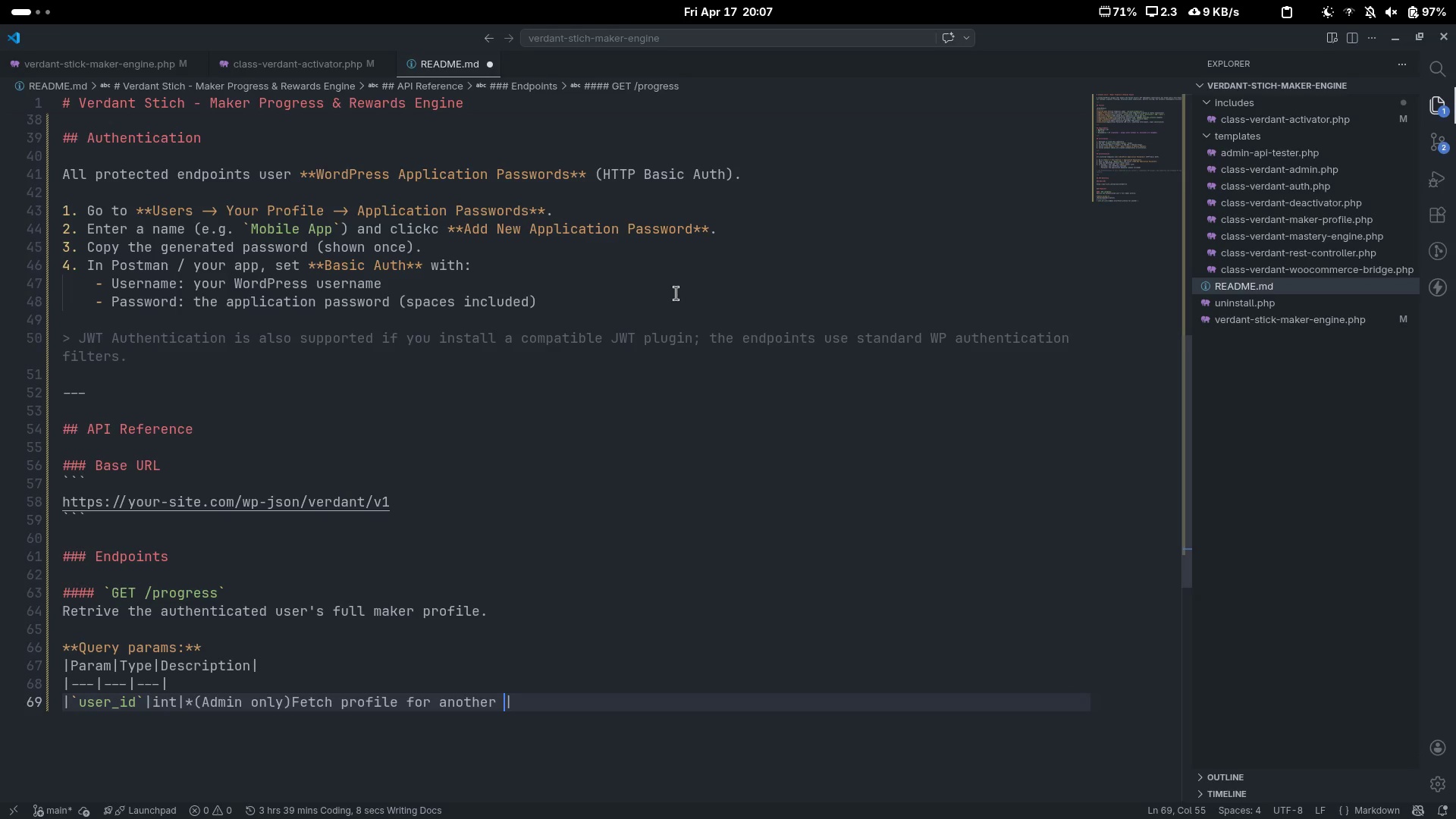 
type(user.)
 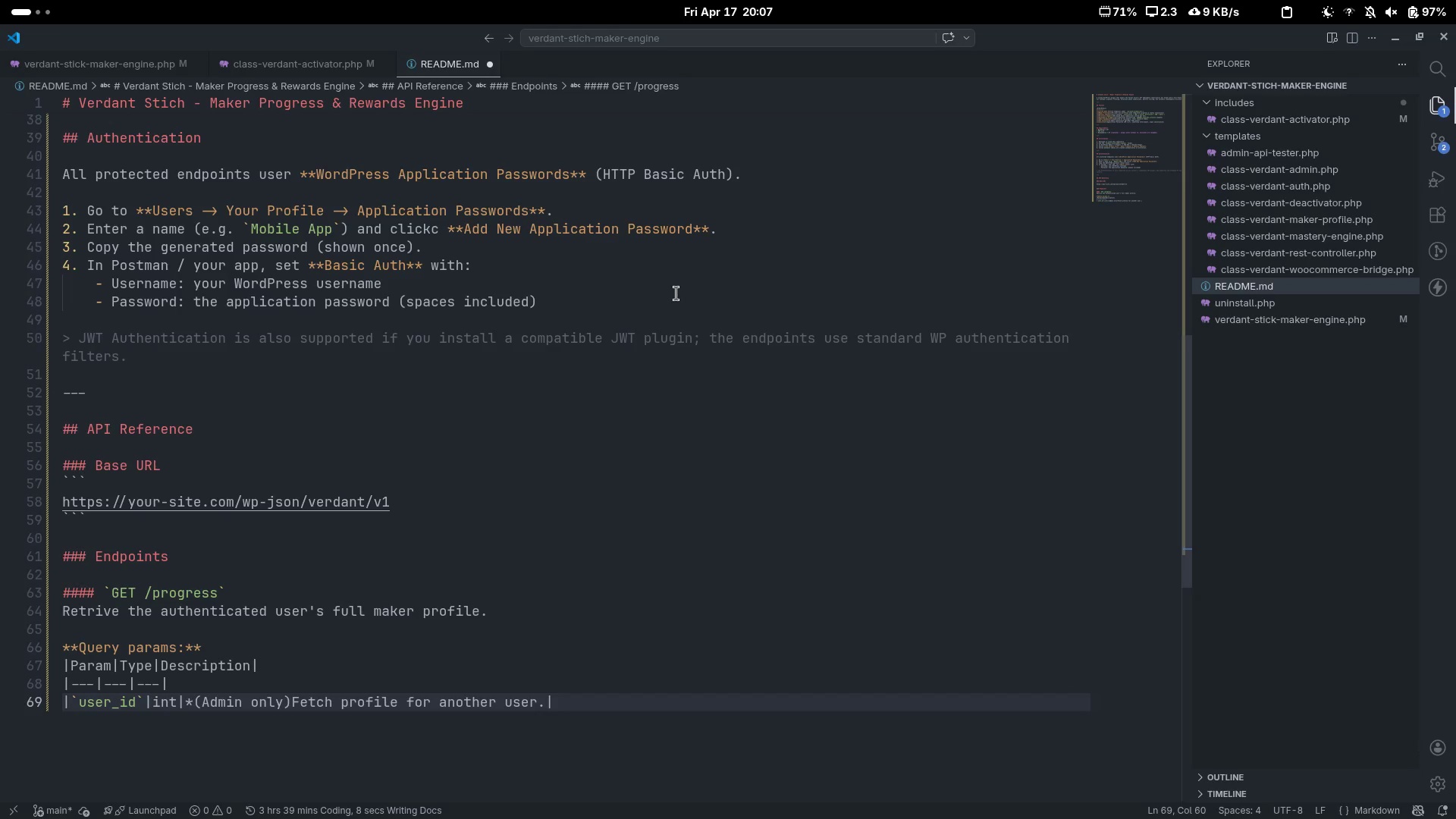 
key(ArrowRight)
 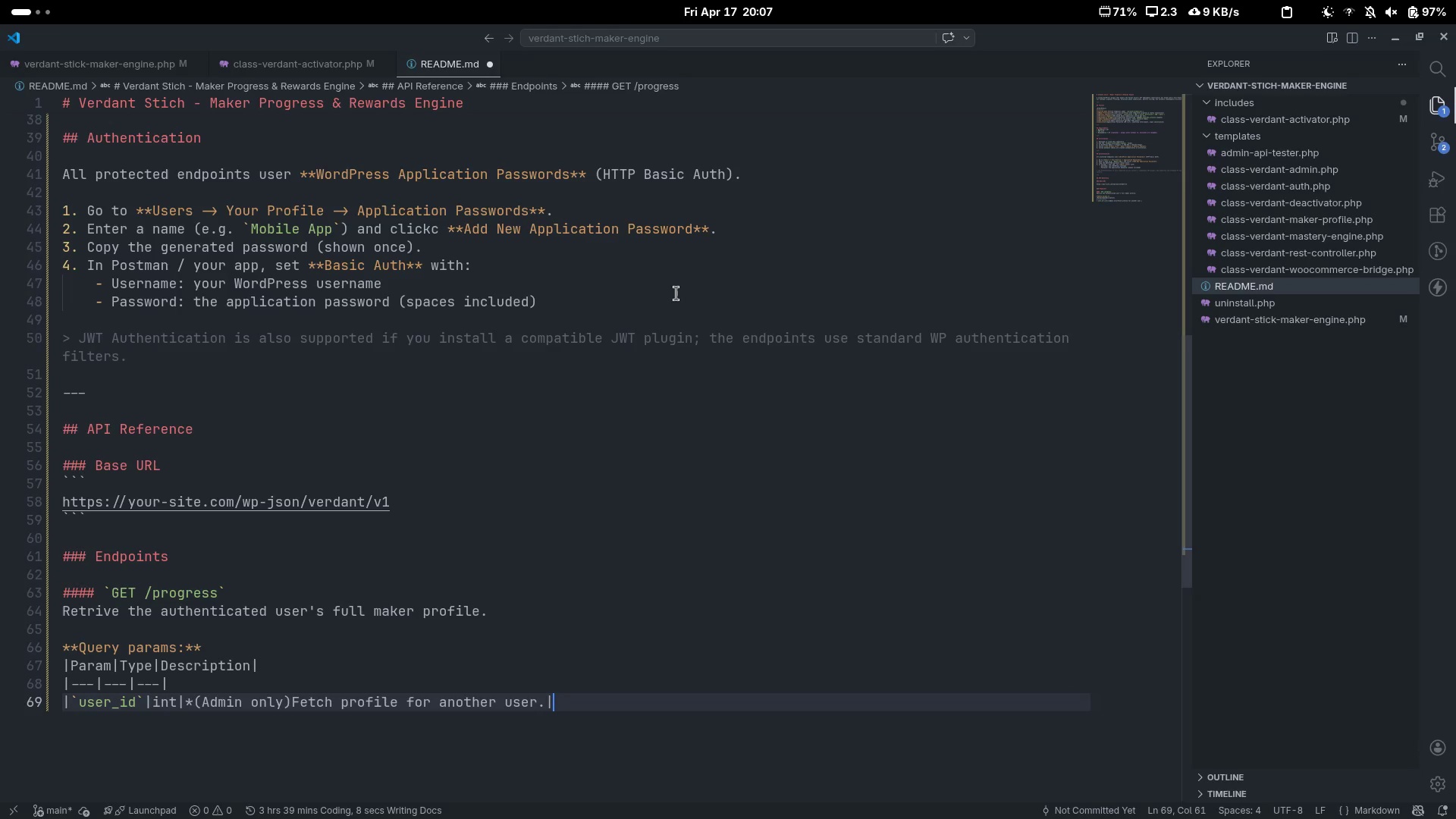 
key(ArrowDown)
 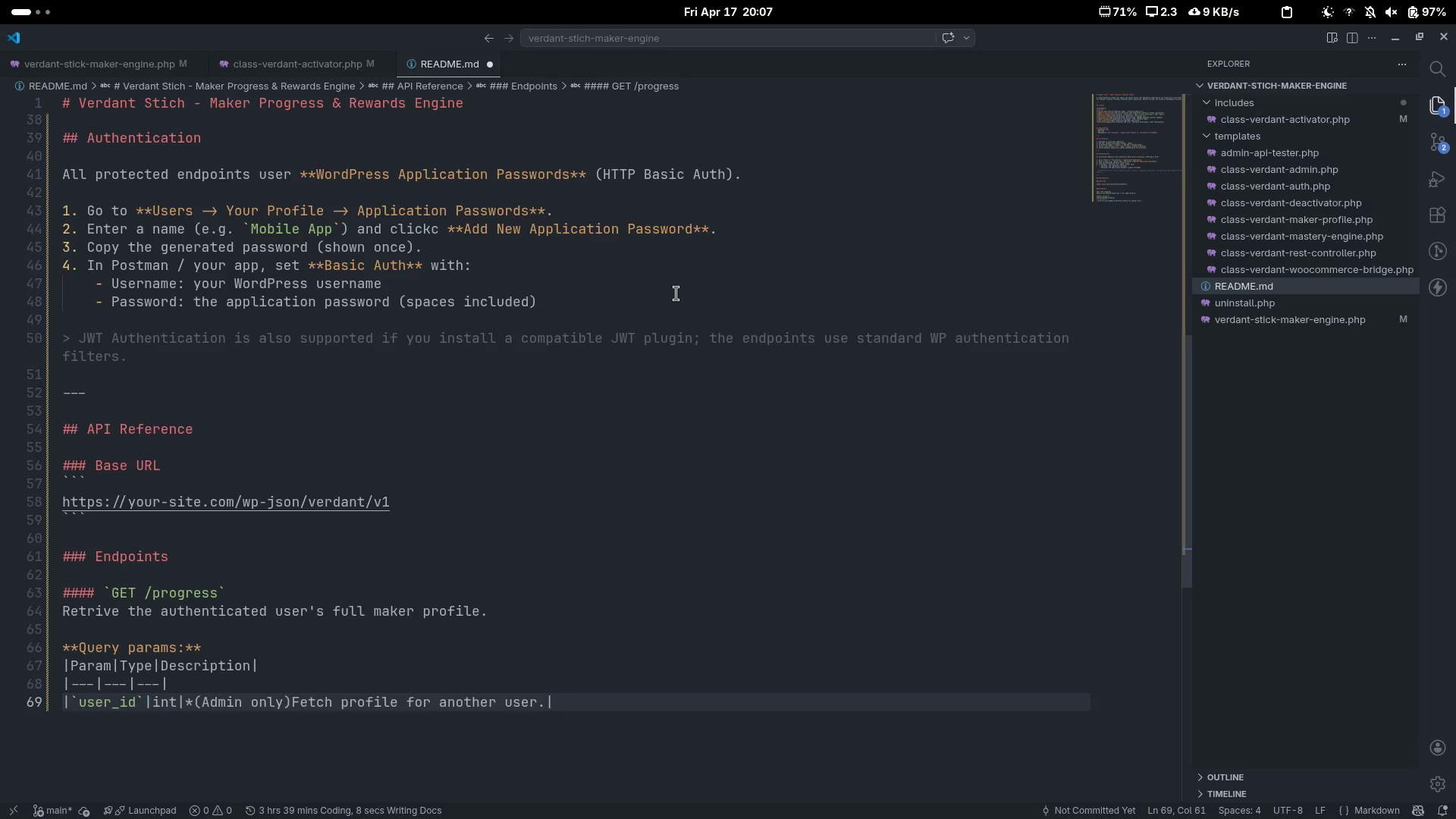 
key(Enter)
 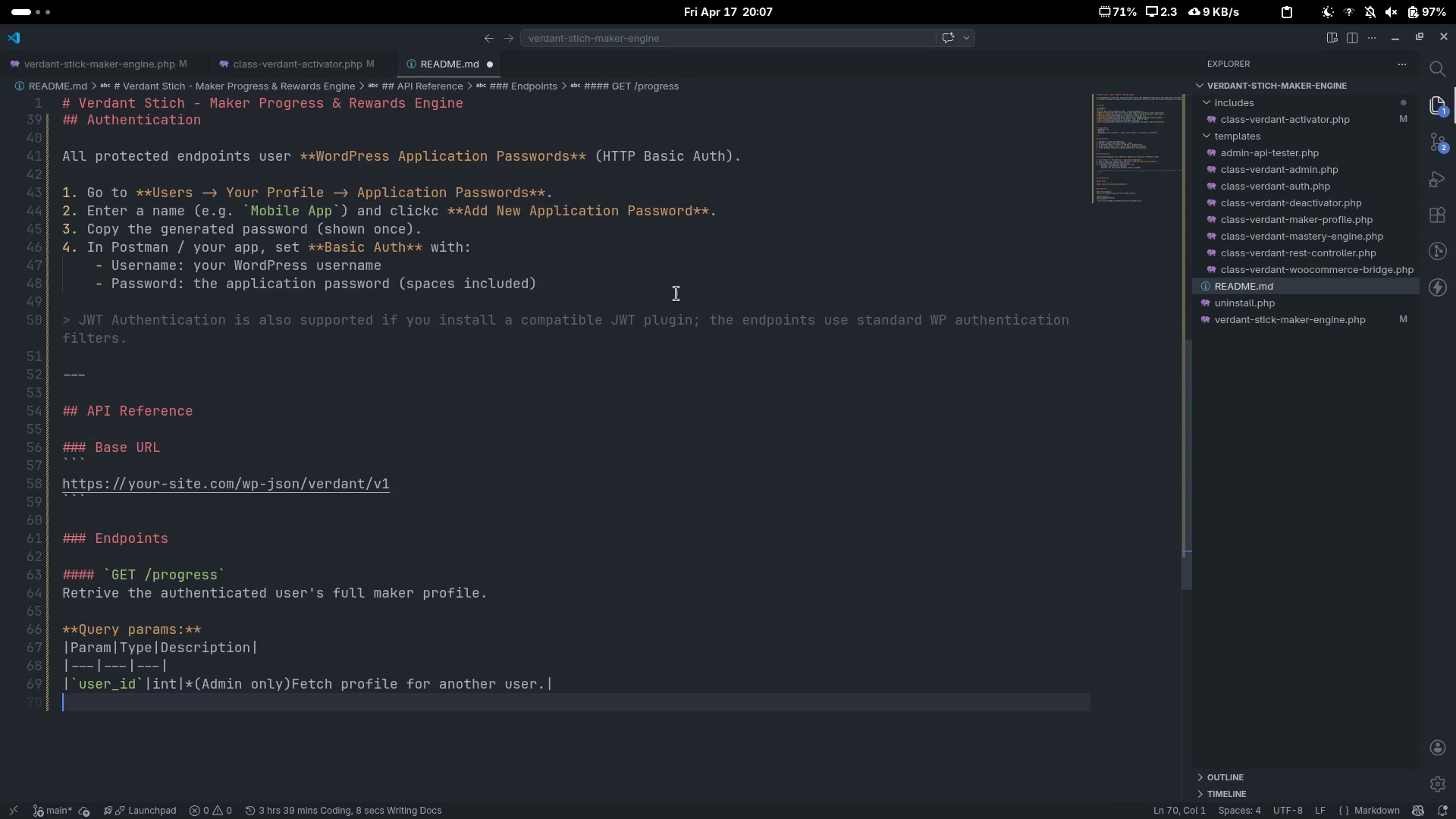 
key(Enter)
 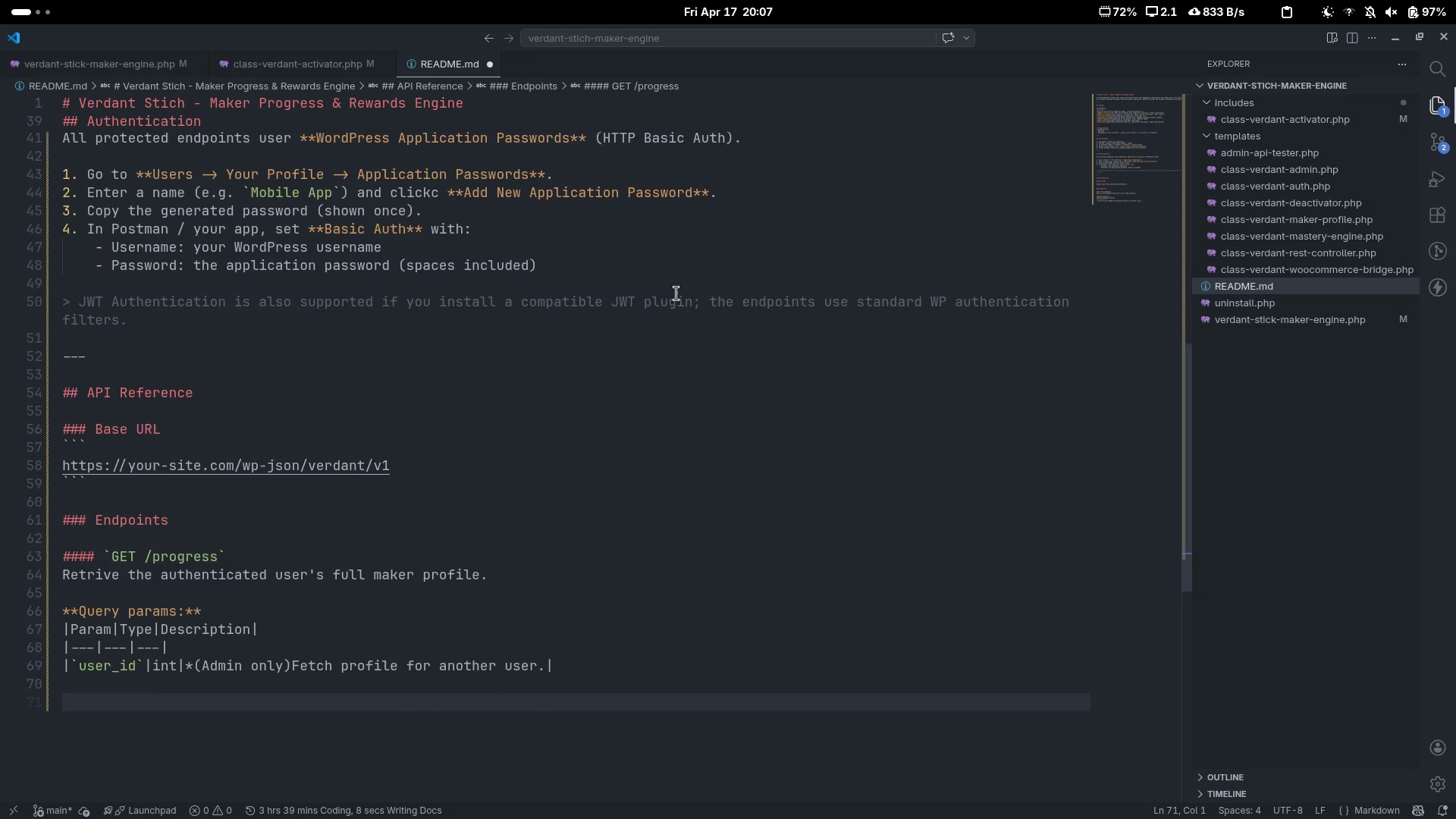 
type(****)
 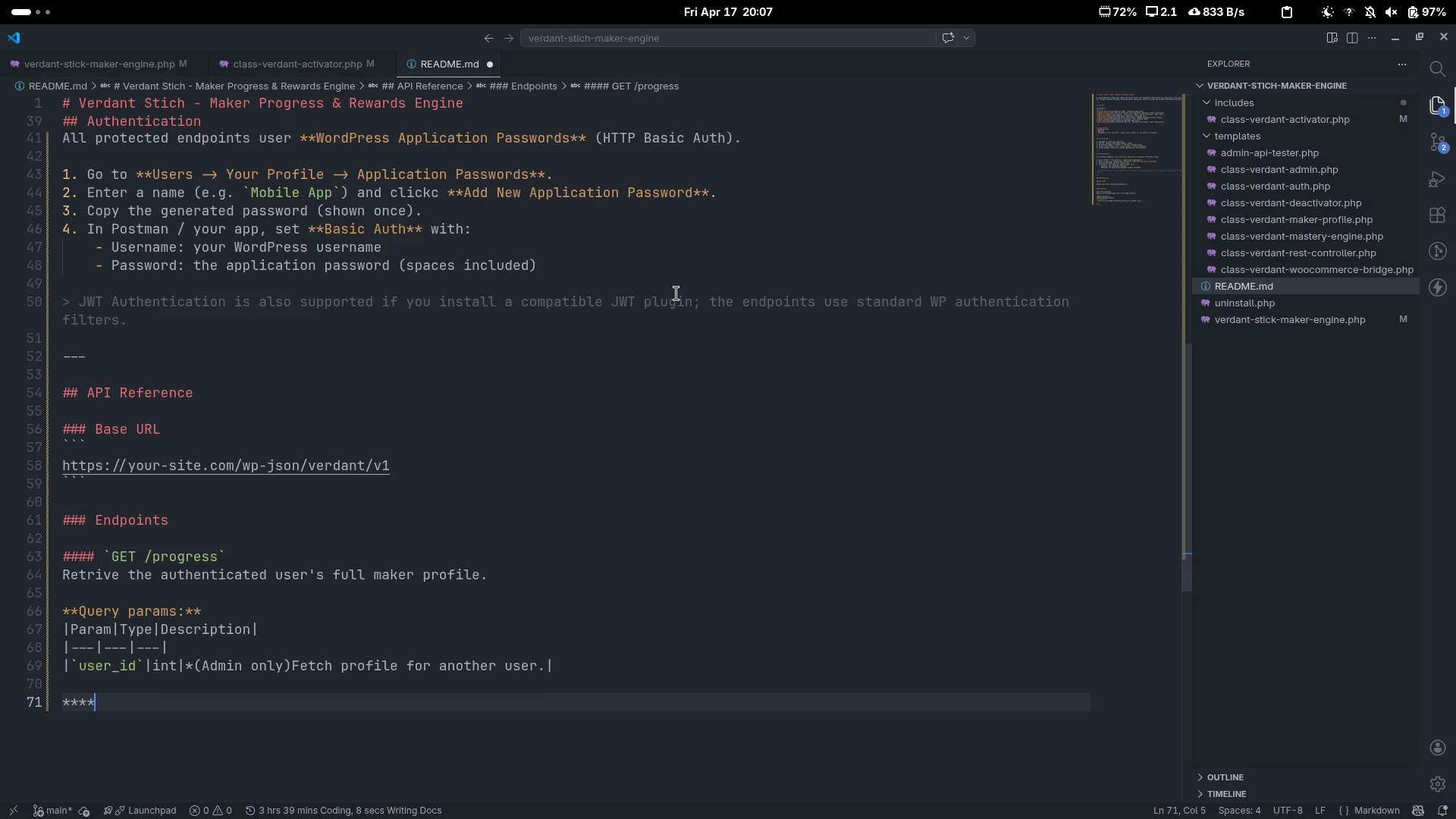 
key(ArrowLeft)
 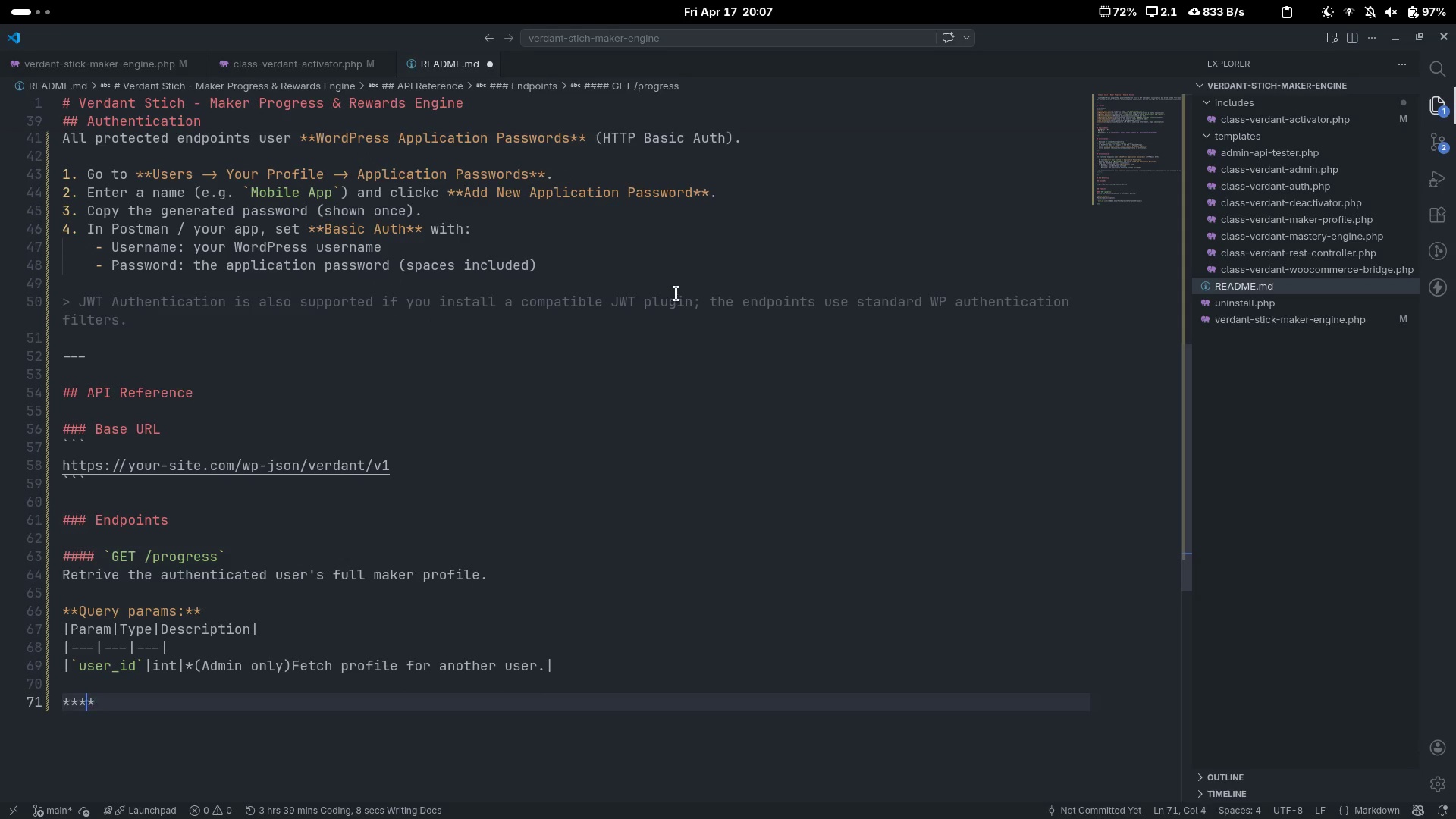 
key(ArrowLeft)
 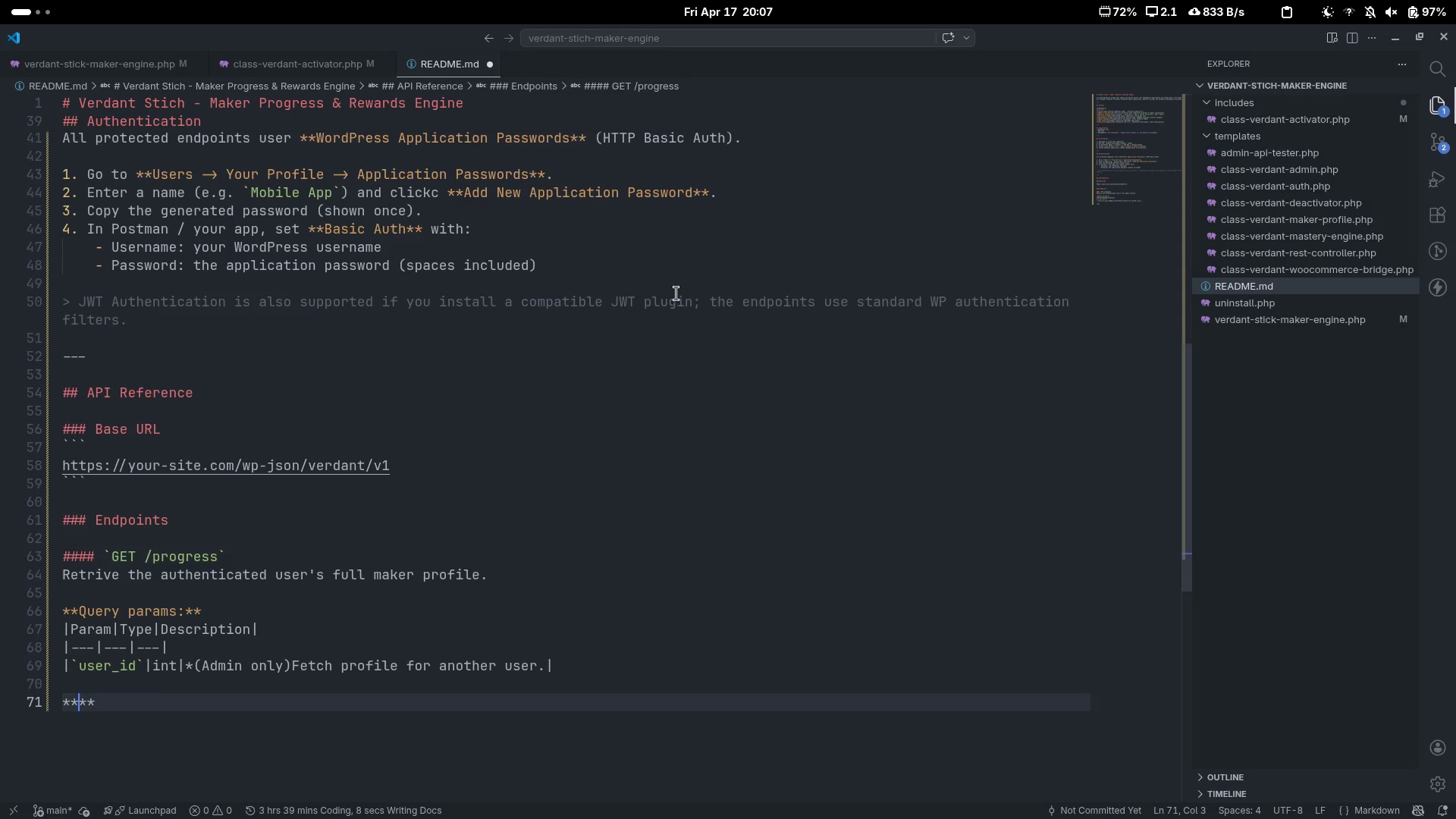 
type(Response ``)
 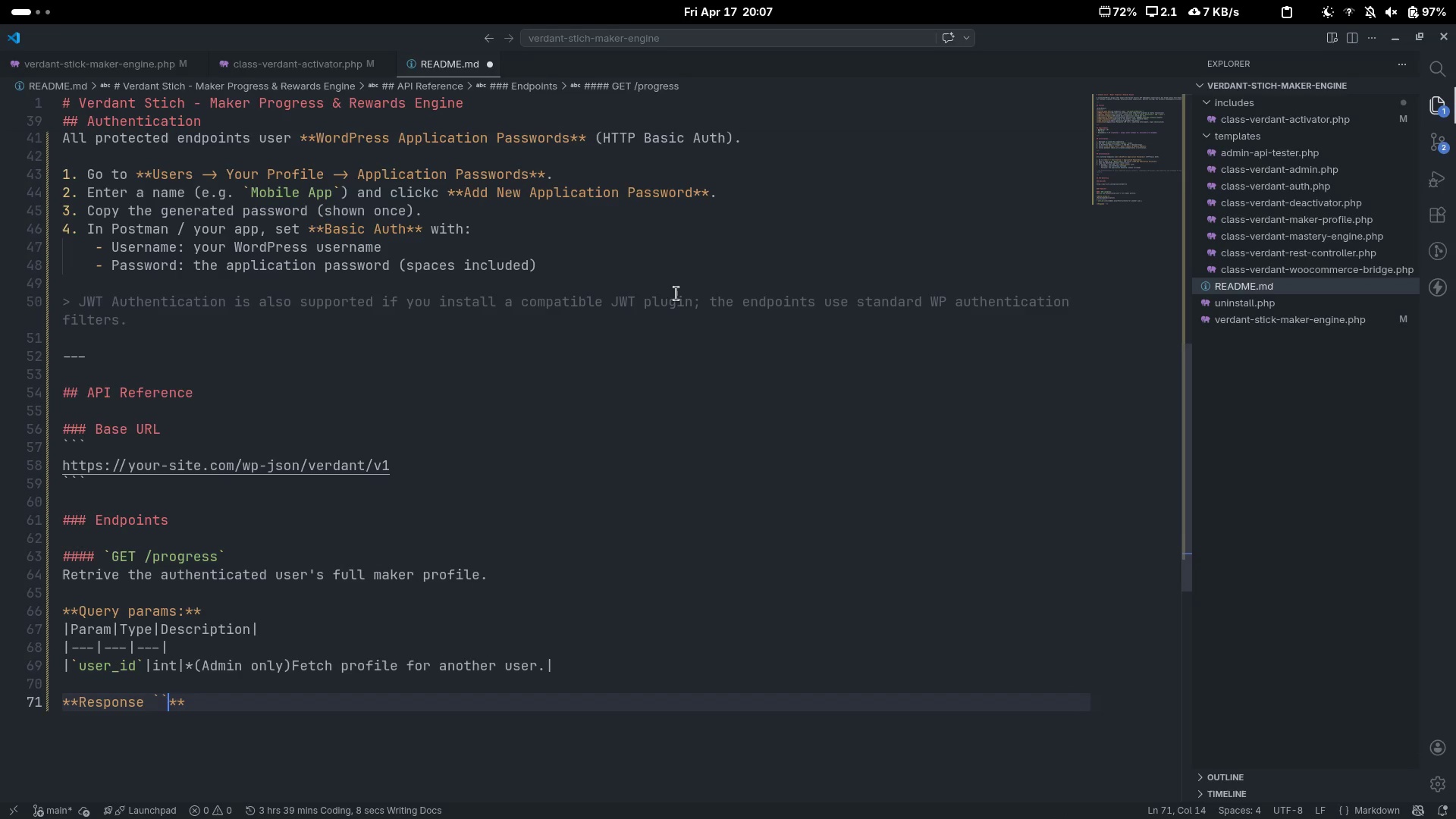 
key(ArrowLeft)
 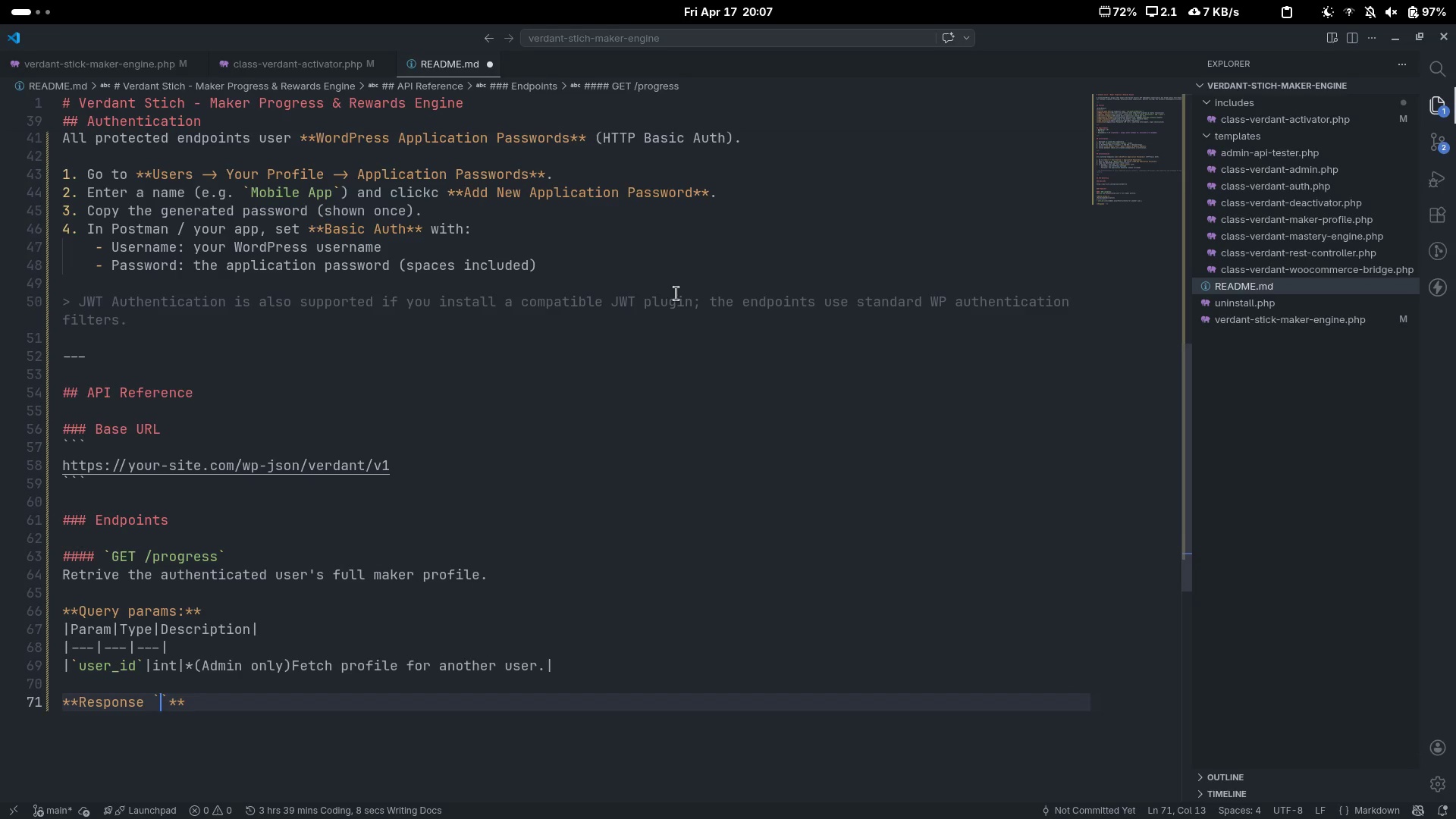 
type(200)
 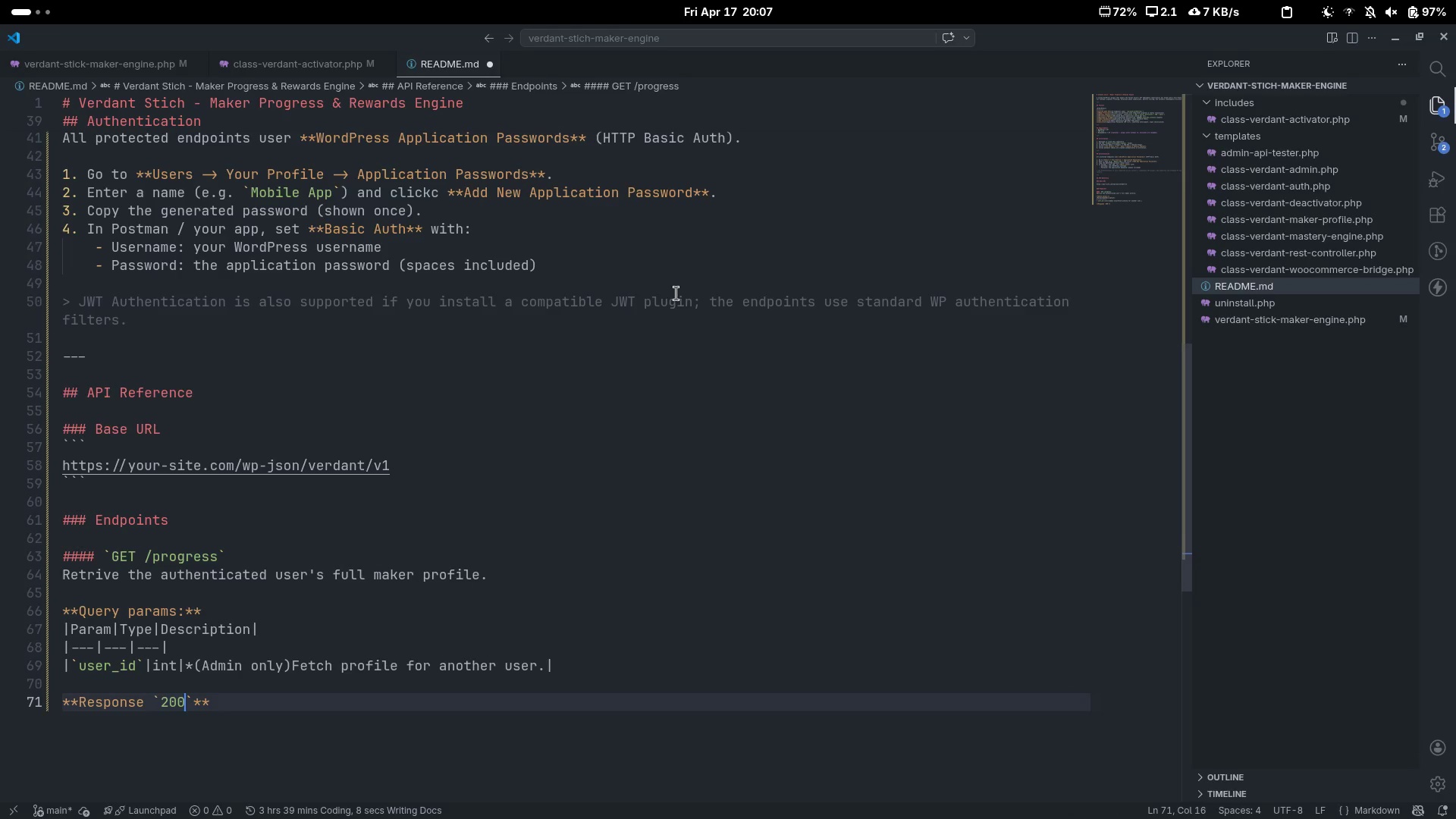 
key(Control+ControlLeft)
 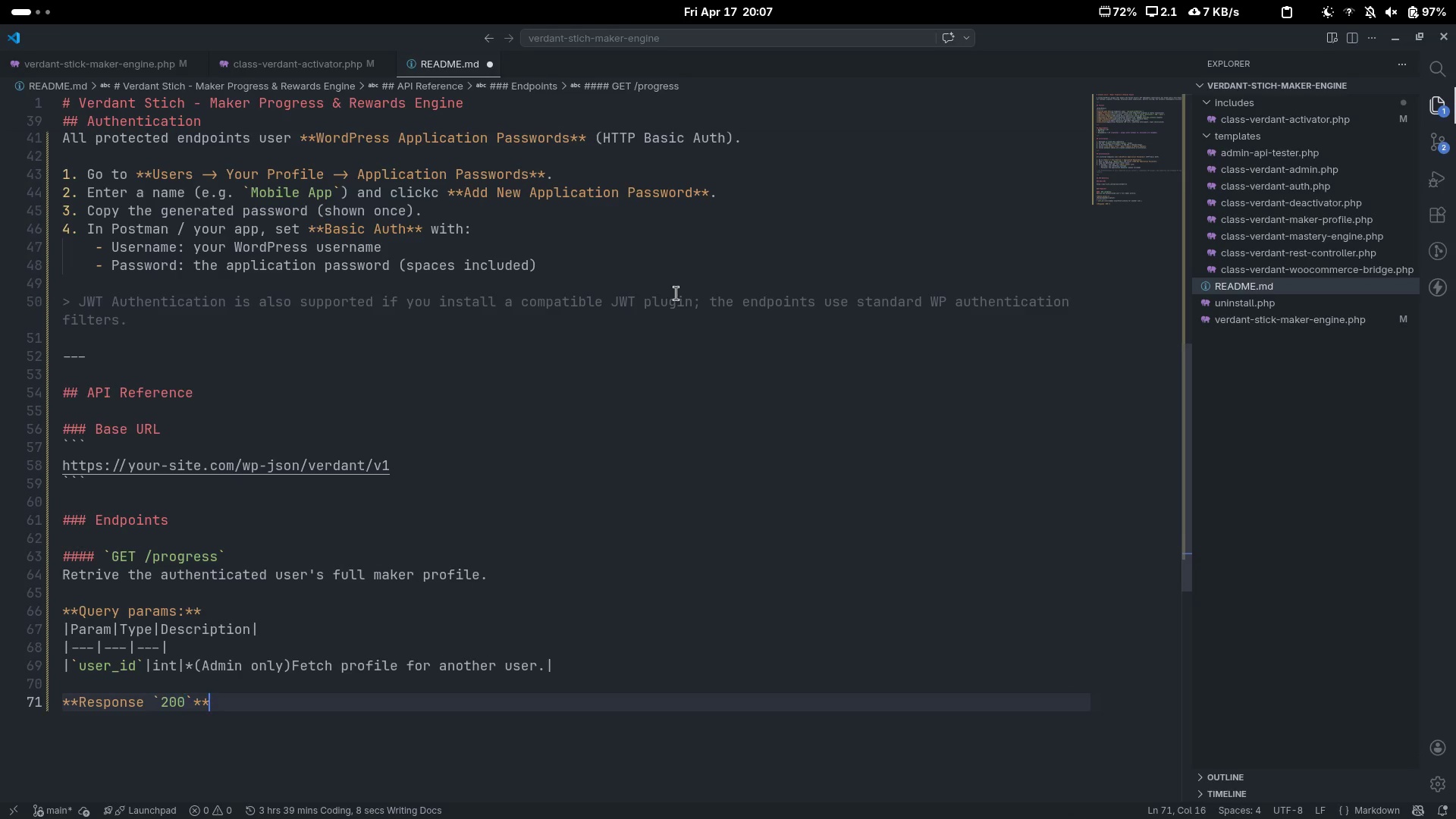 
key(Control+ArrowRight)
 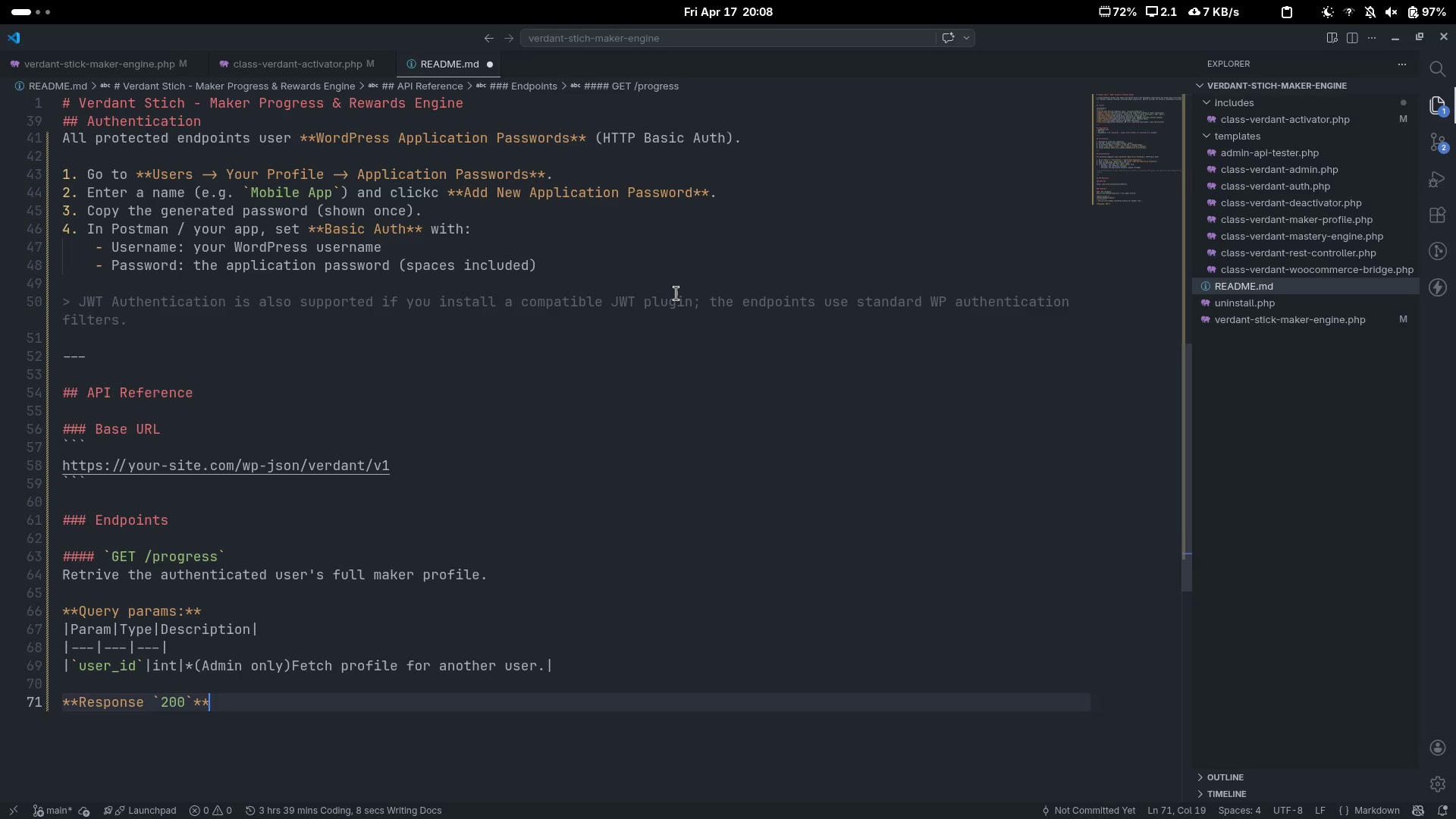 
key(ArrowLeft)
 